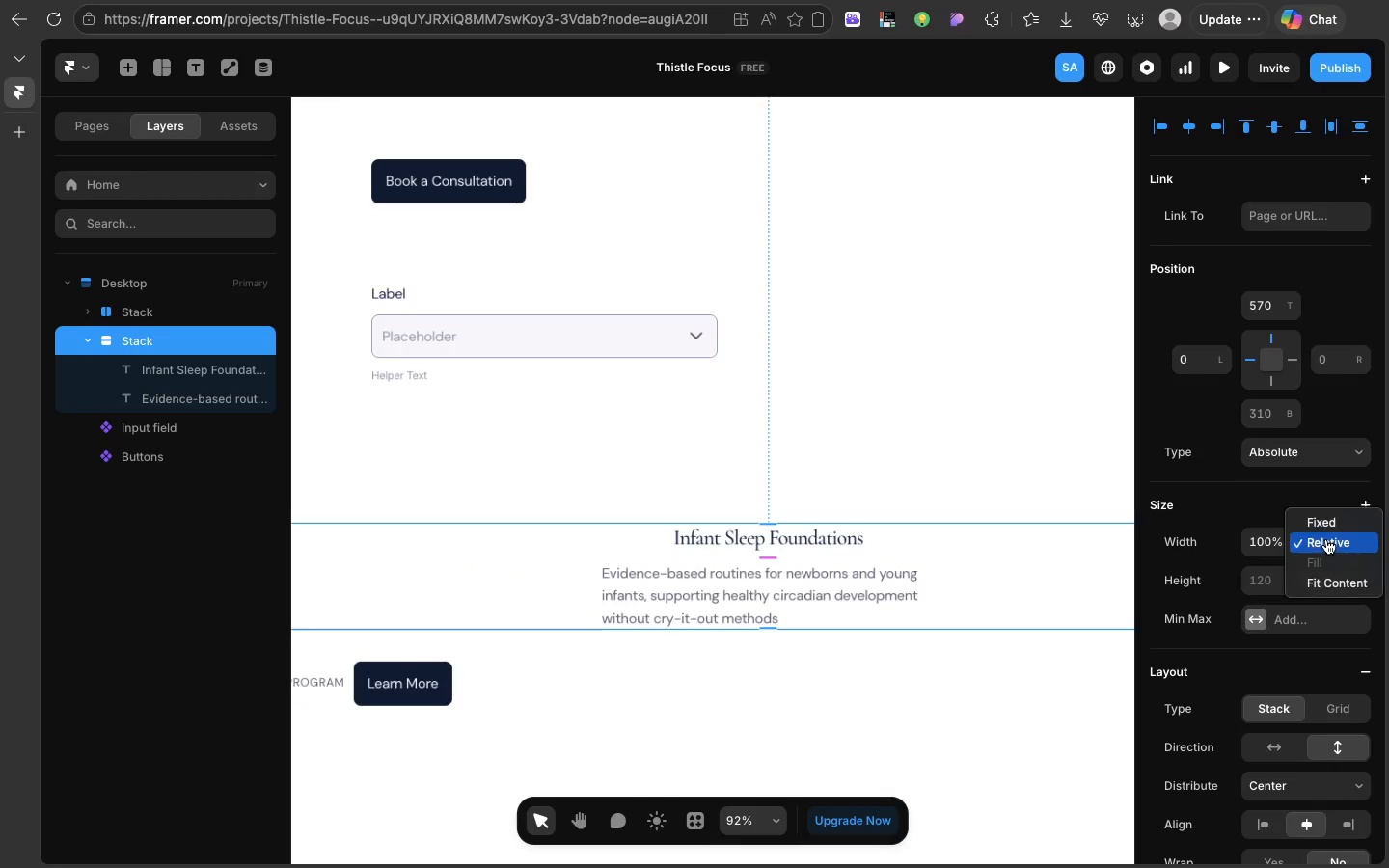 
left_click([1326, 539])
 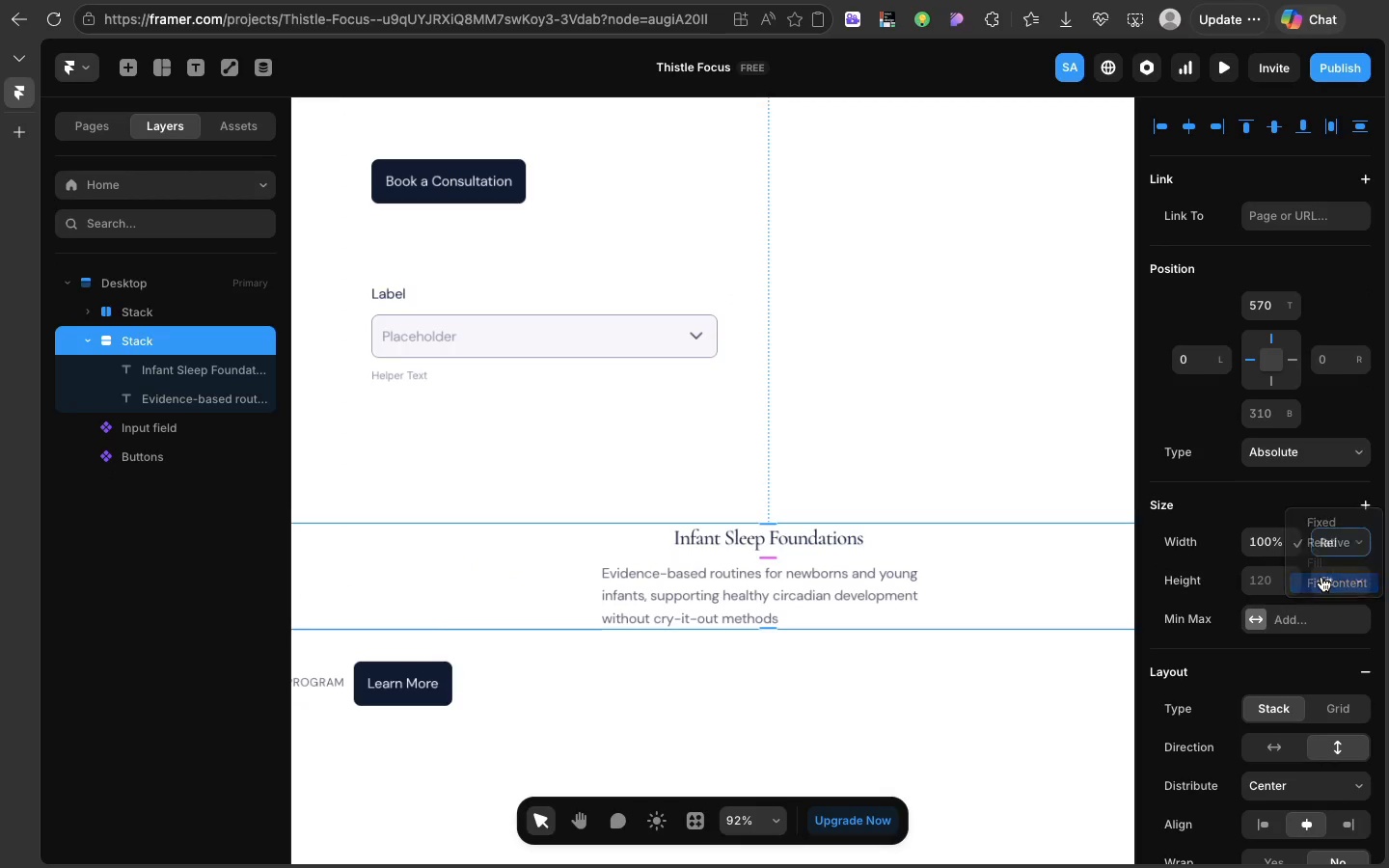 
left_click([1321, 577])
 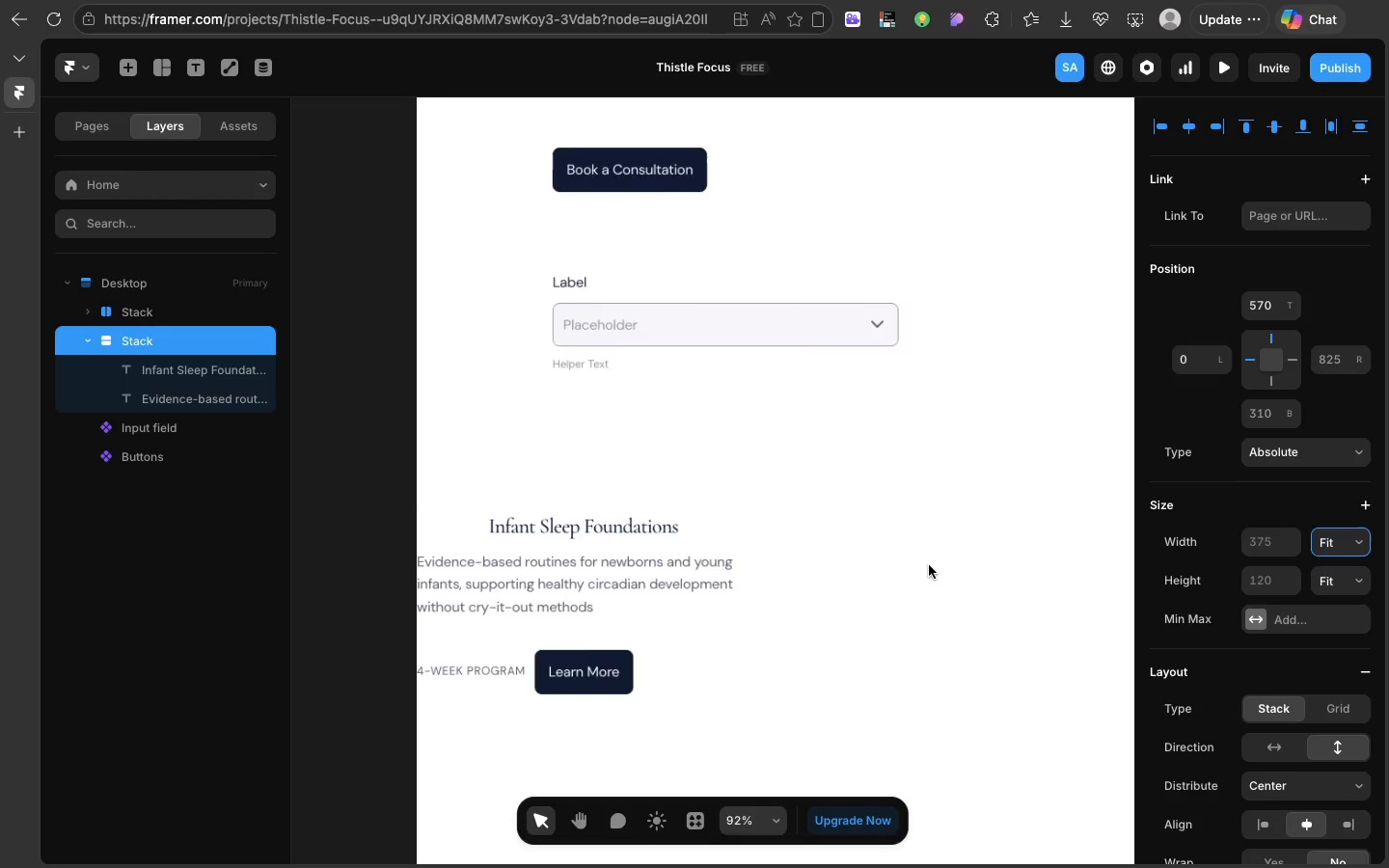 
scroll: coordinate [929, 565], scroll_direction: up, amount: 23.0
 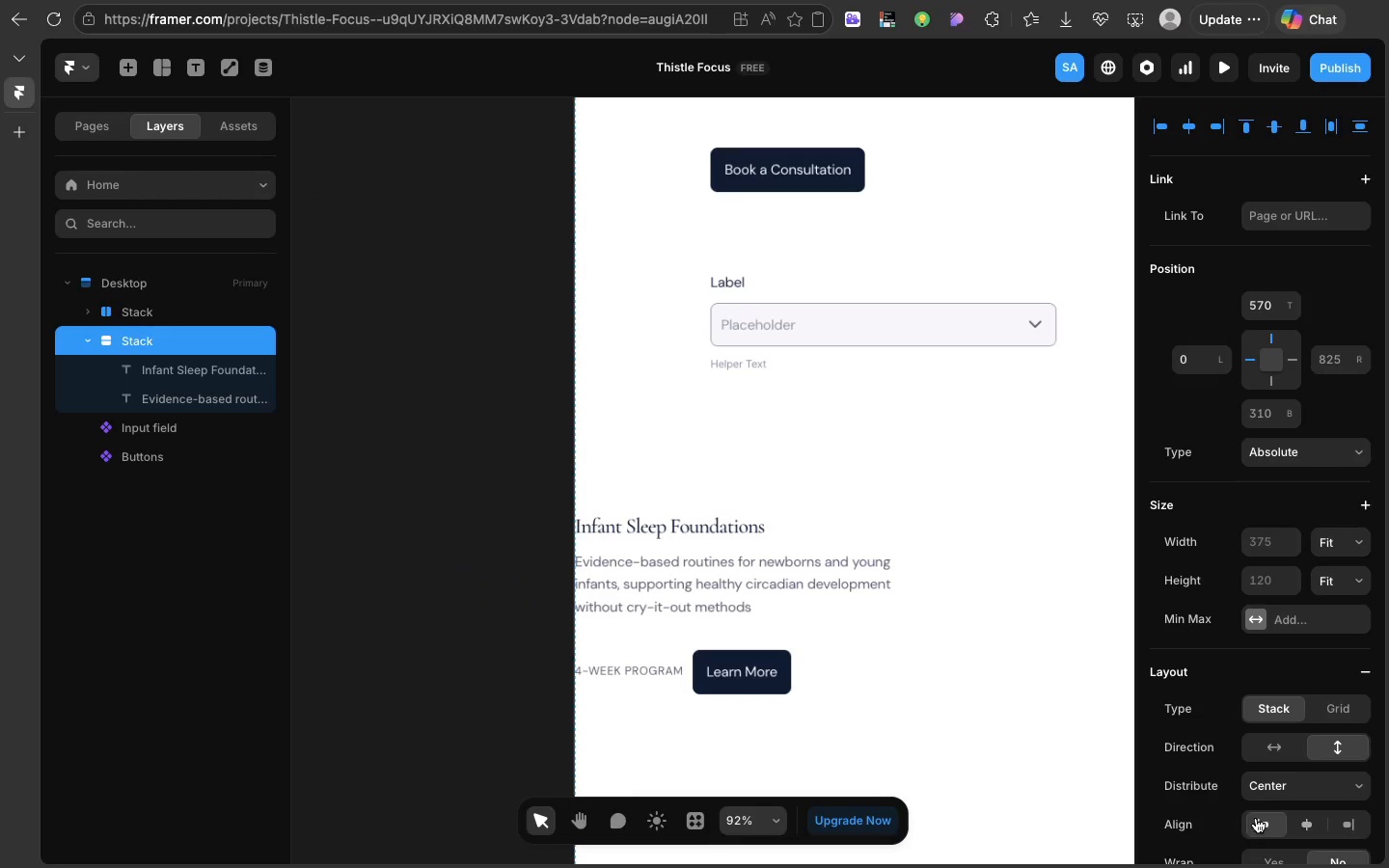 
left_click([1256, 818])
 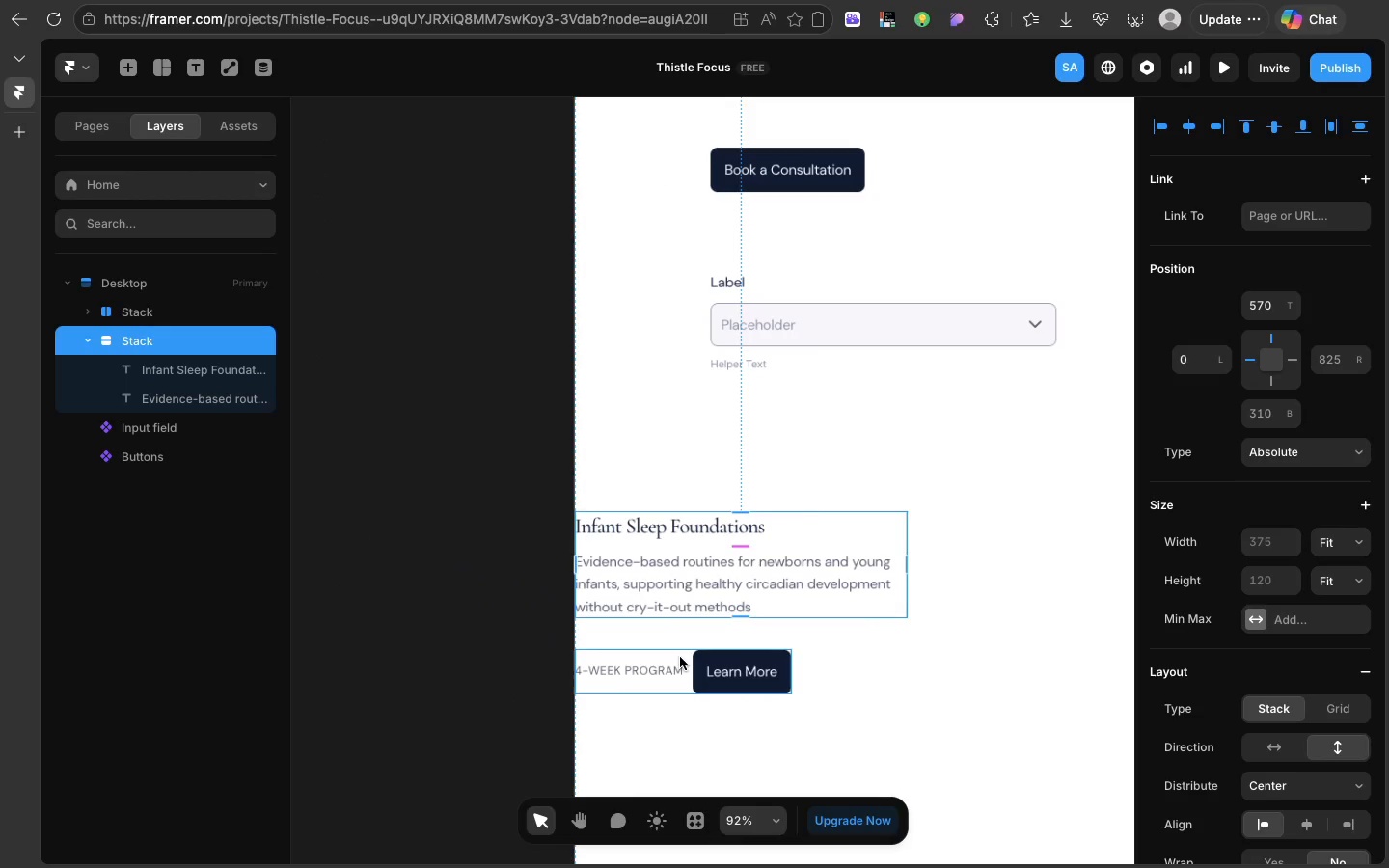 
hold_key(key=ShiftLeft, duration=0.5)
left_click([680, 657])
 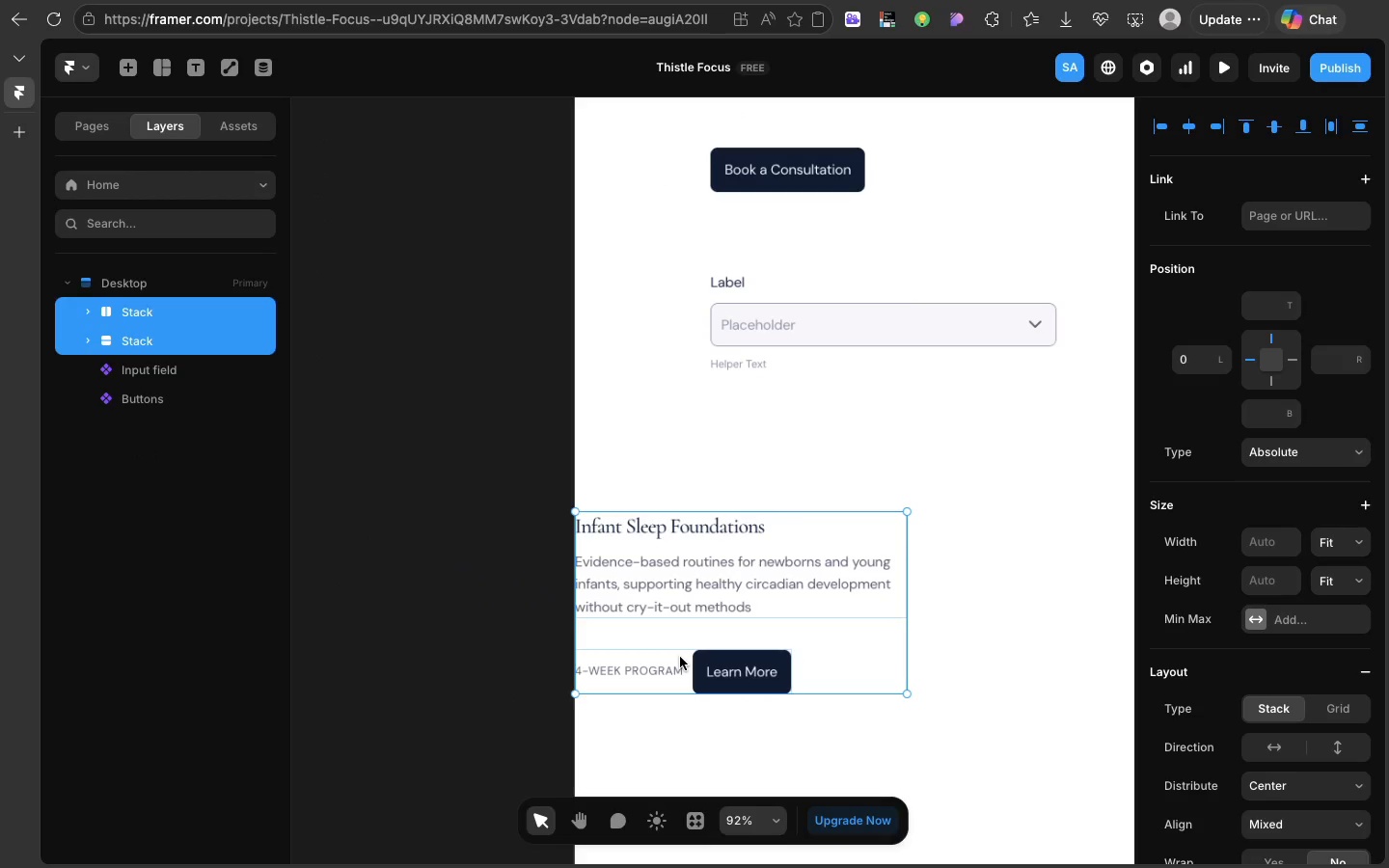 
right_click([680, 657])
 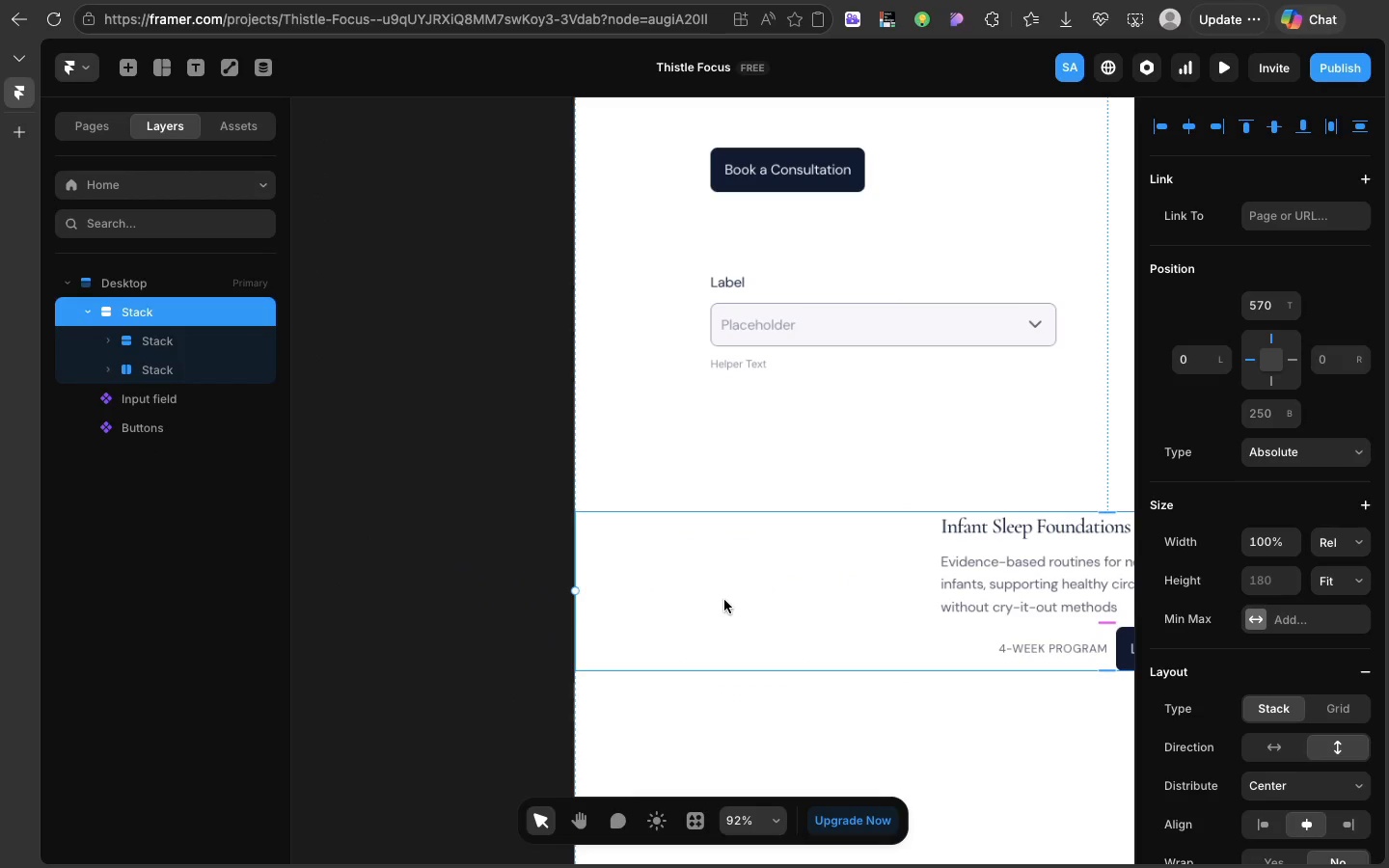 
left_click([724, 600])
 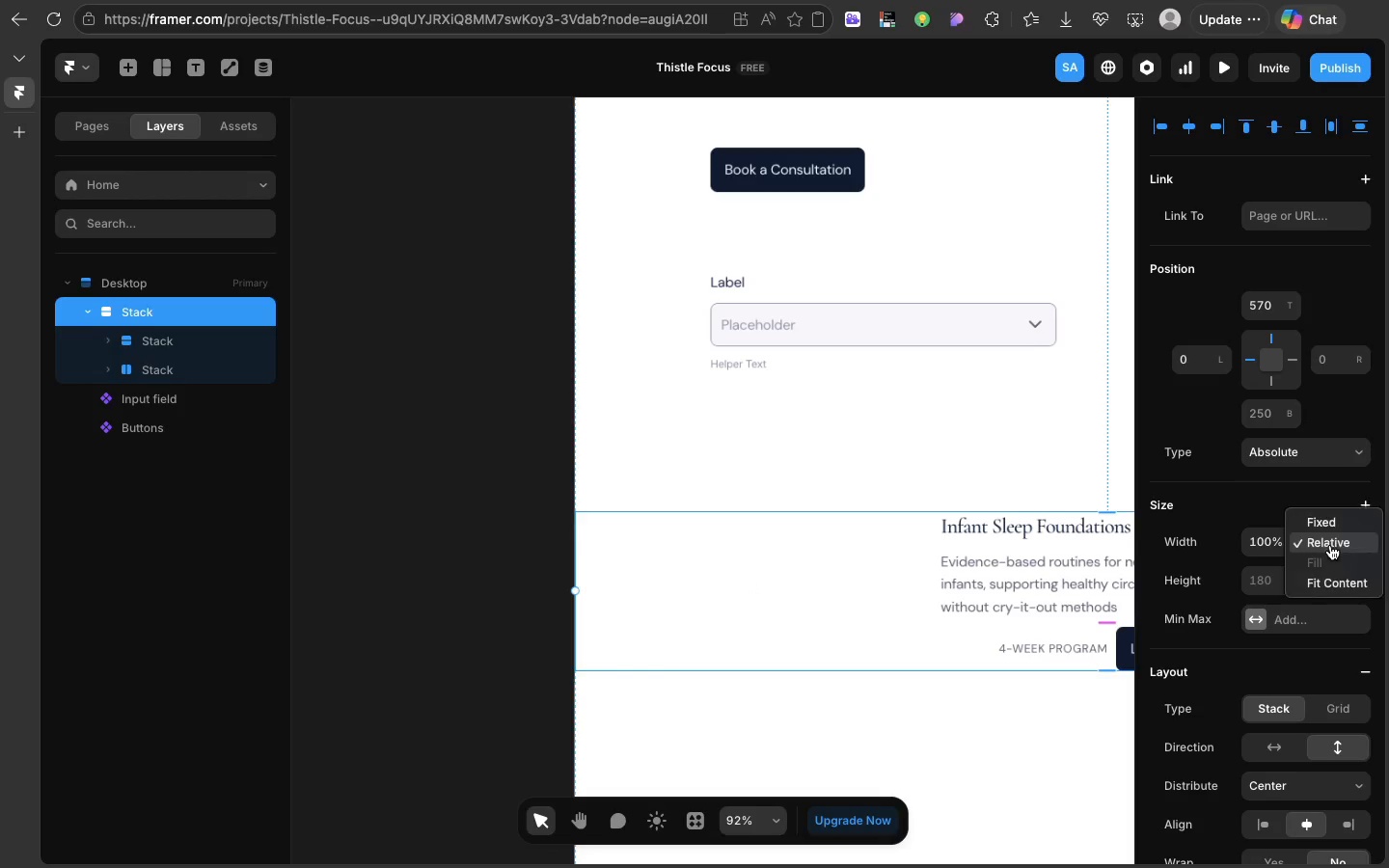 
left_click([1330, 545])
 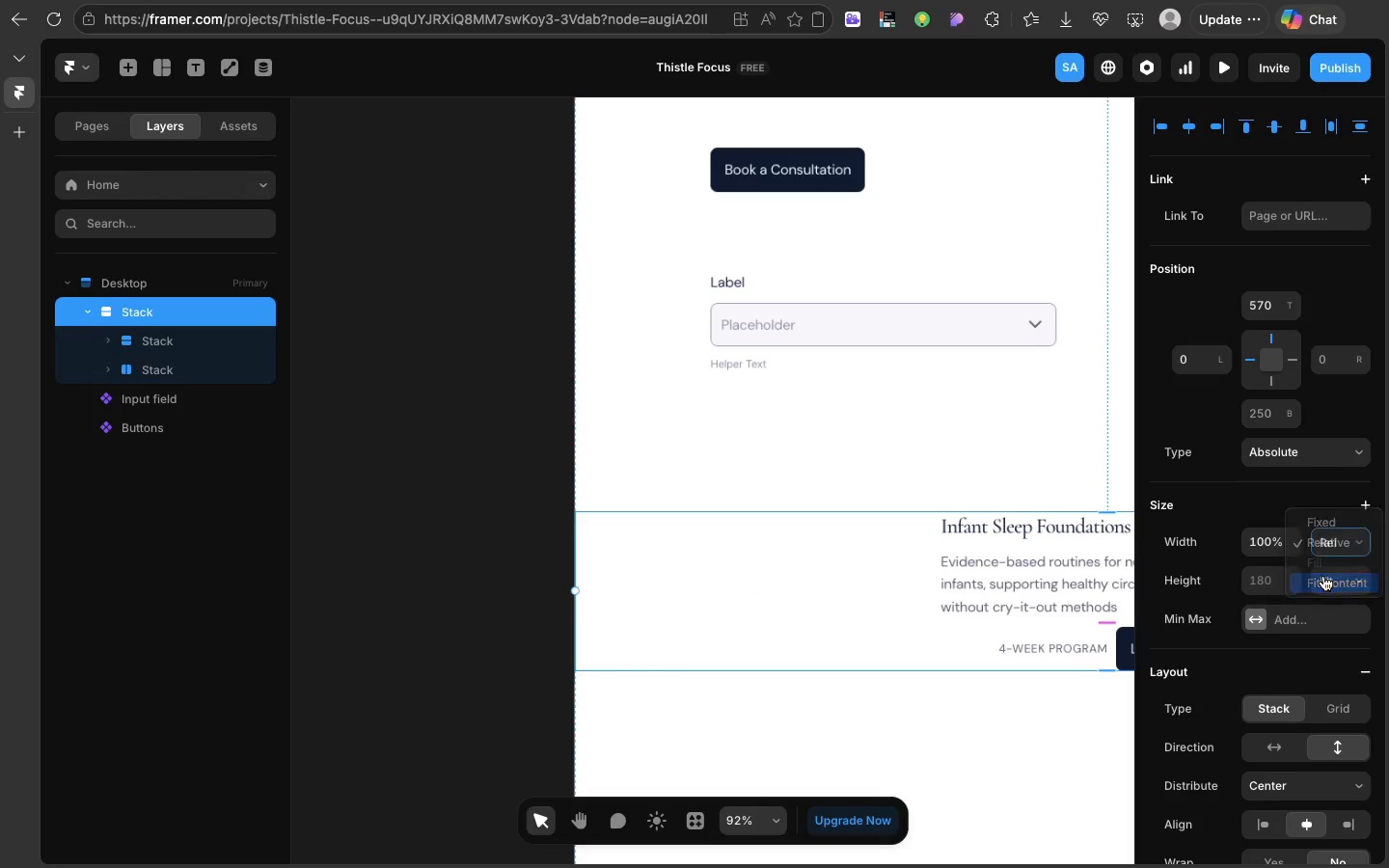 
left_click([1323, 576])
 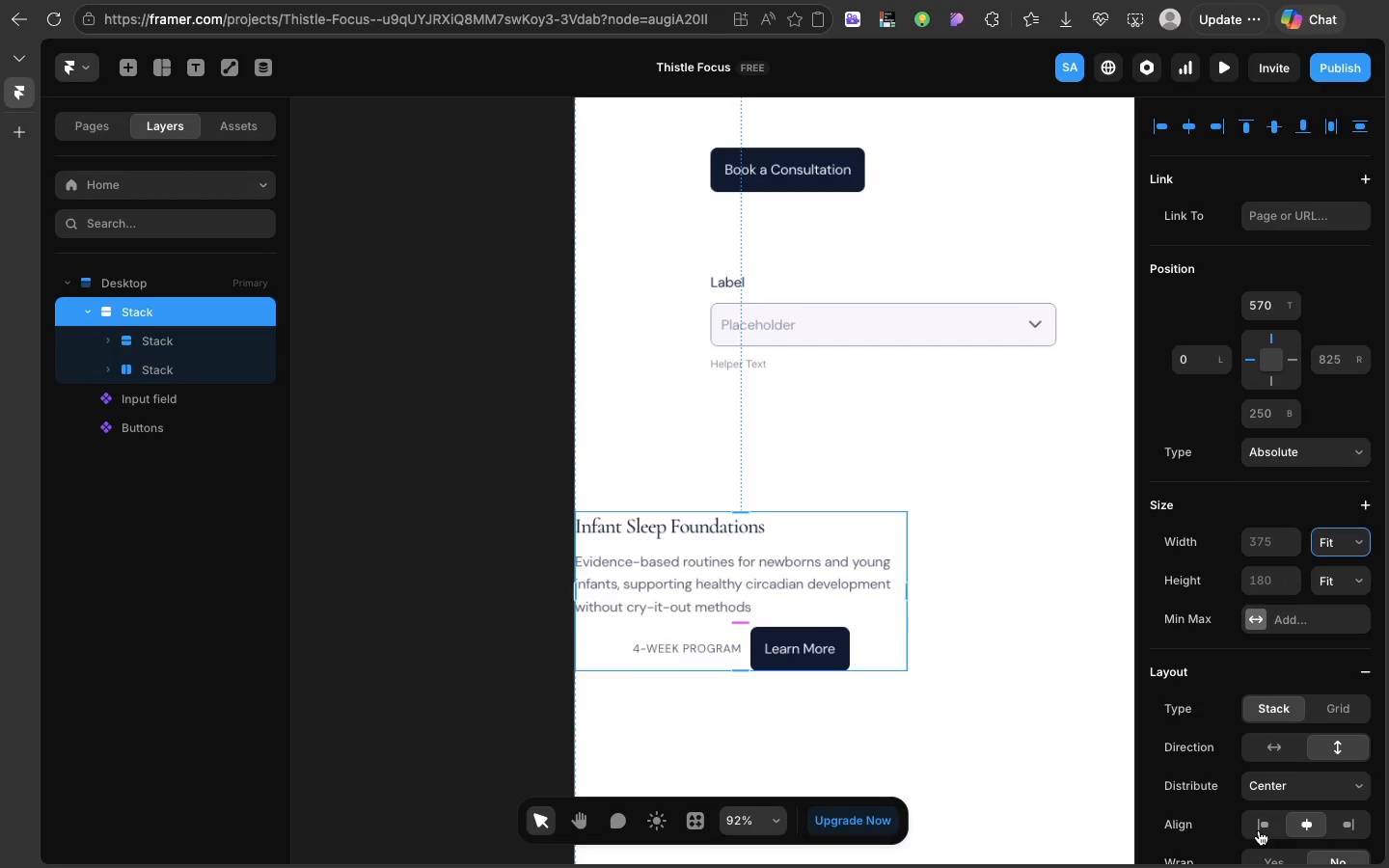 
left_click([1259, 830])
 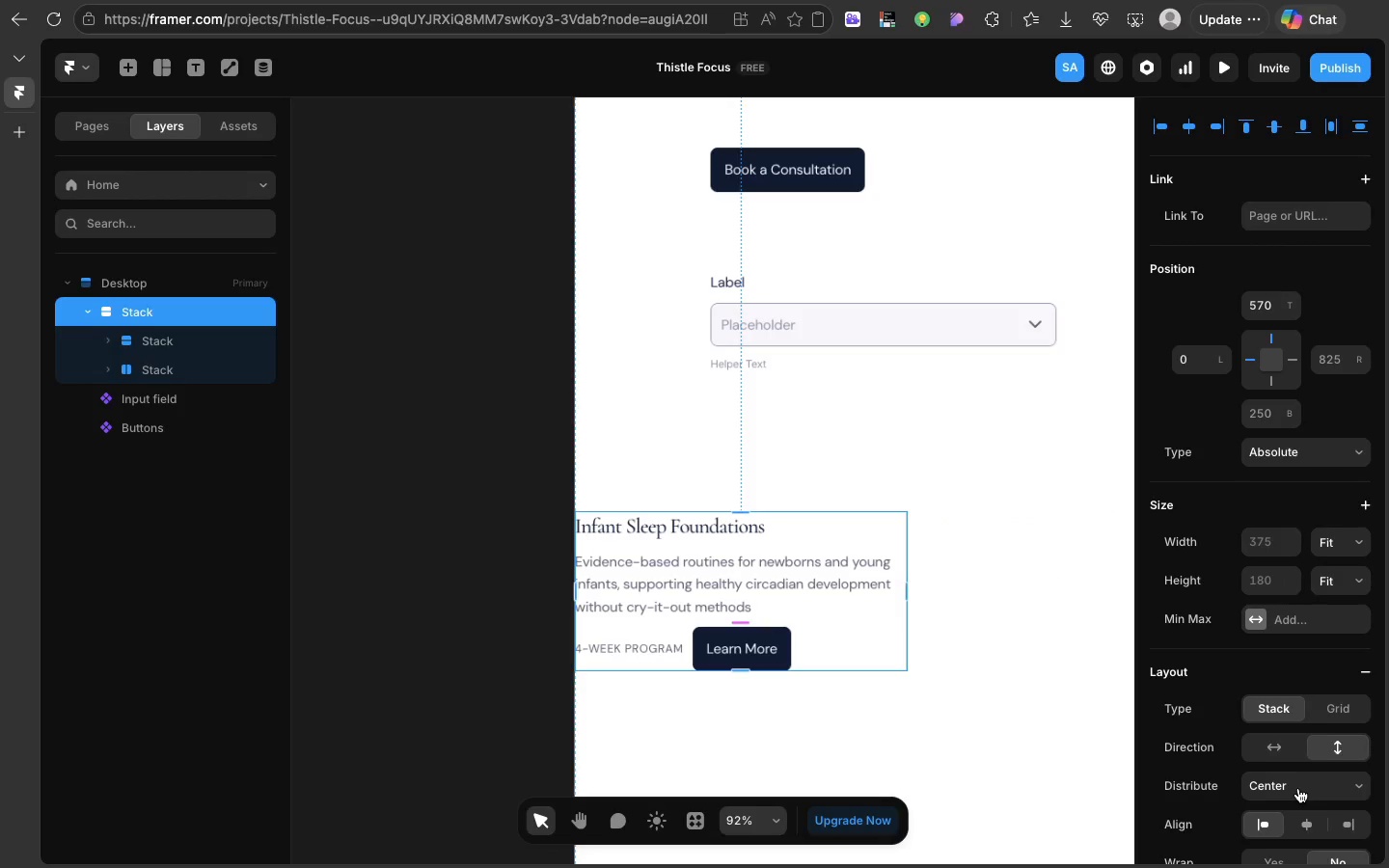 
scroll: coordinate [1298, 788], scroll_direction: down, amount: 6.0
 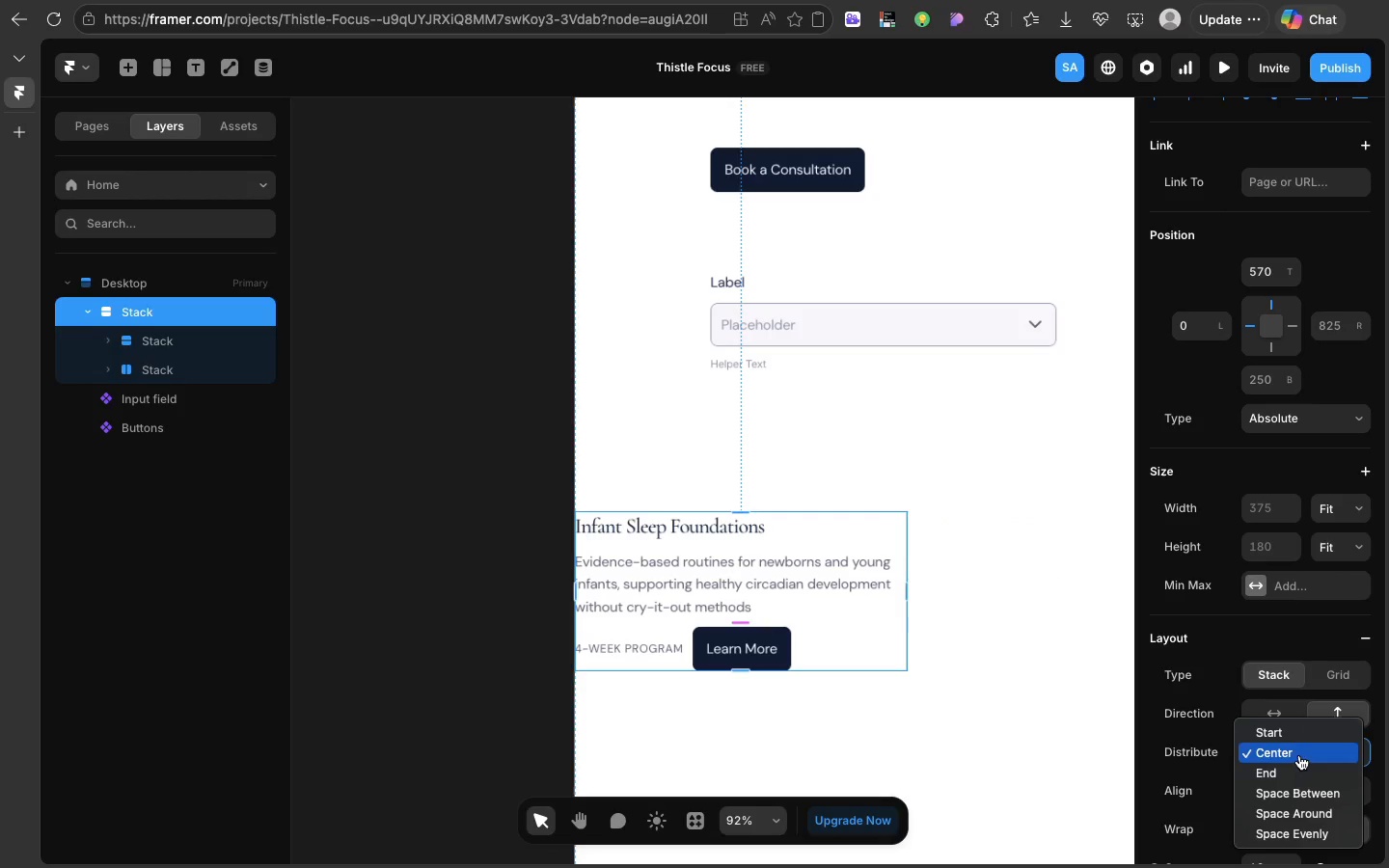 
left_click([1299, 755])
 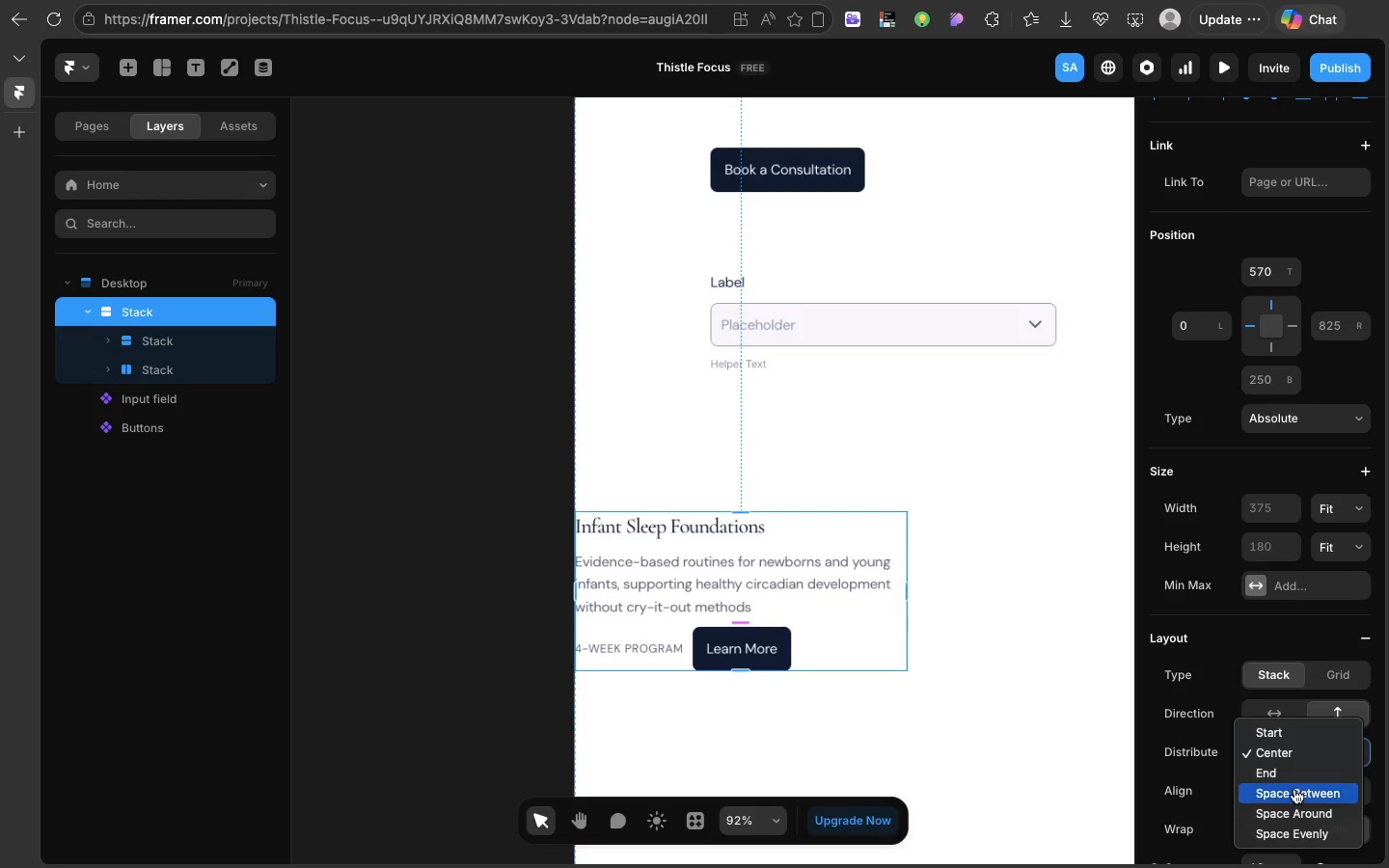 
left_click([1294, 789])
 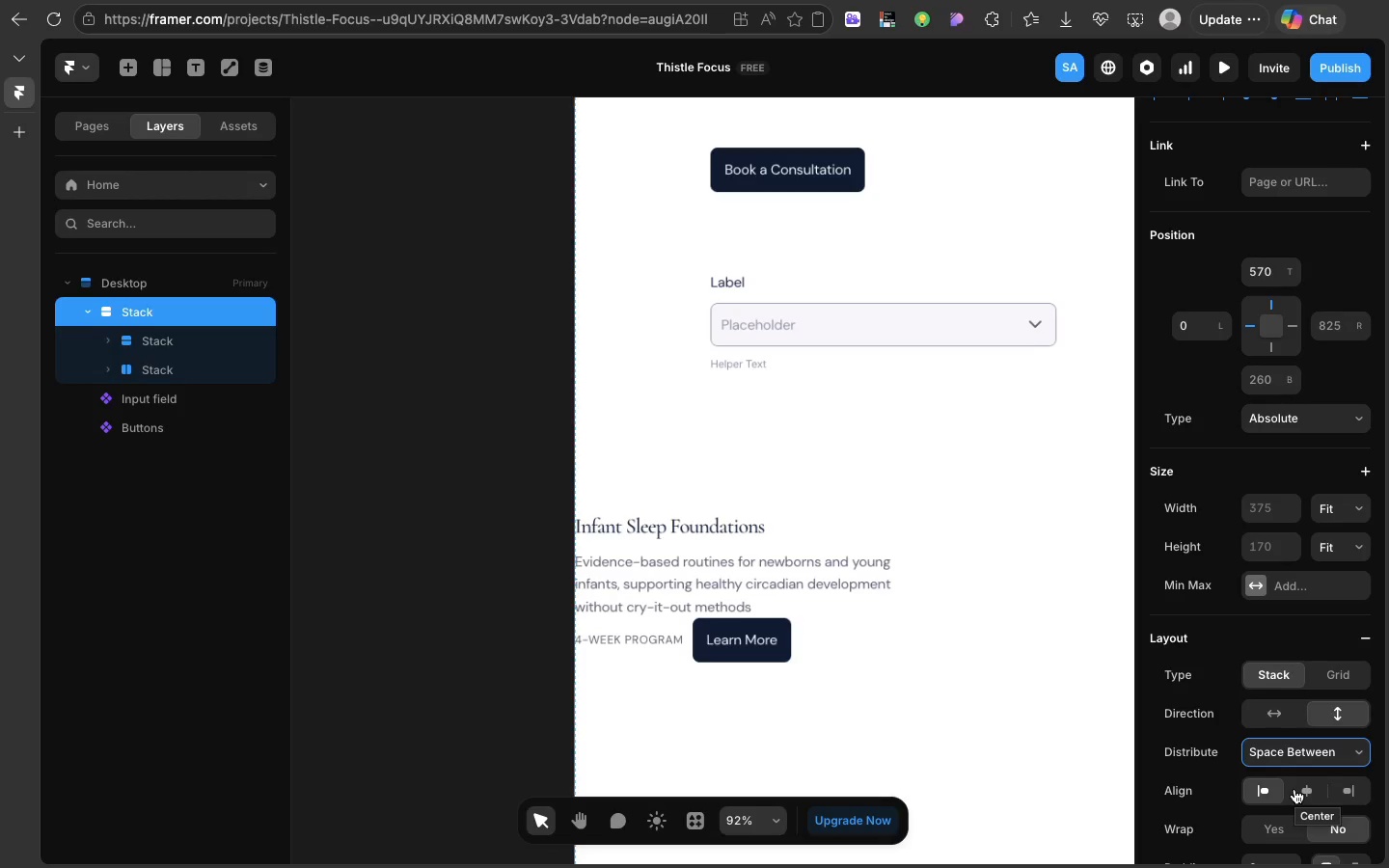 
key(Meta+Z)
 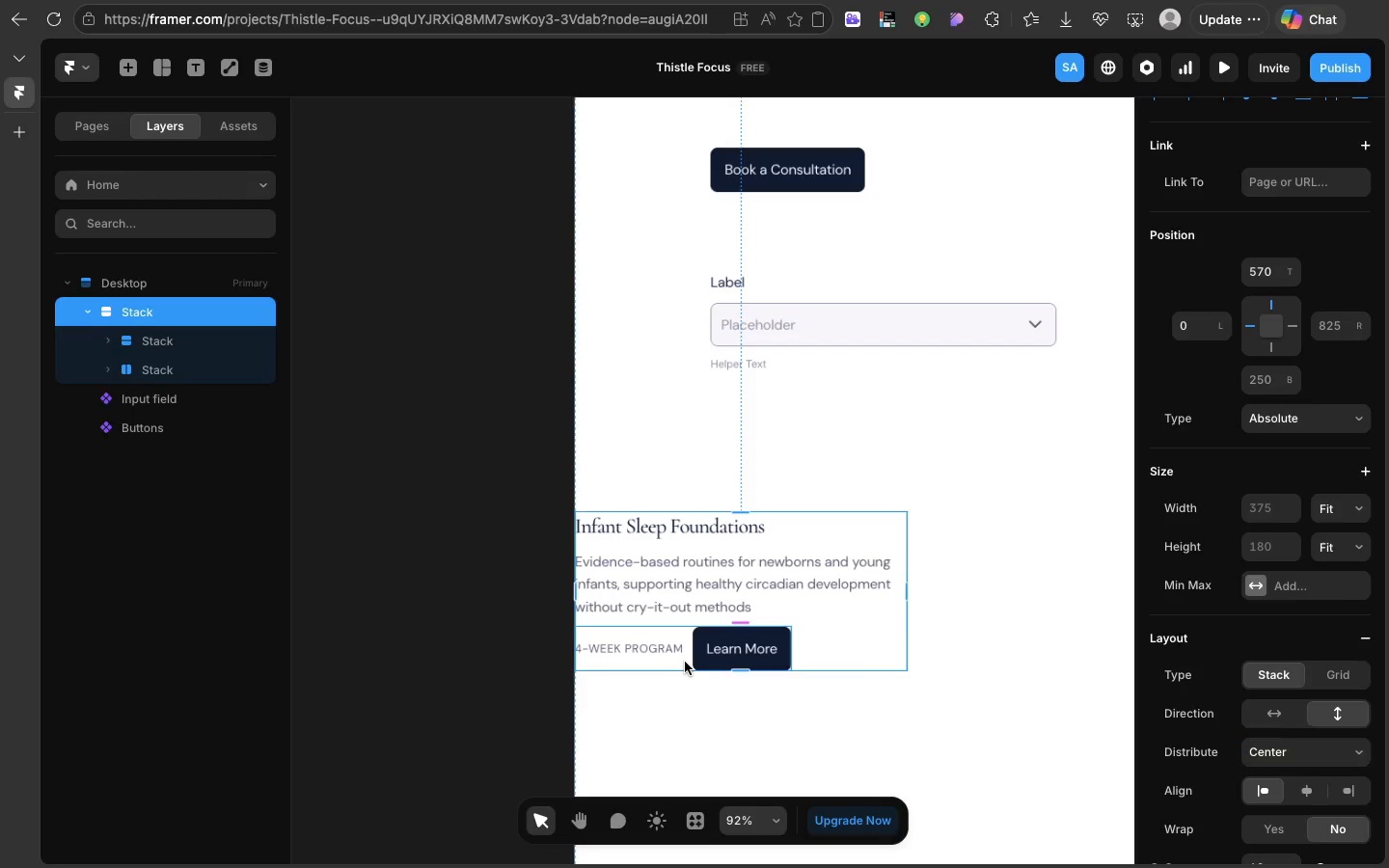 
left_click([685, 662])
 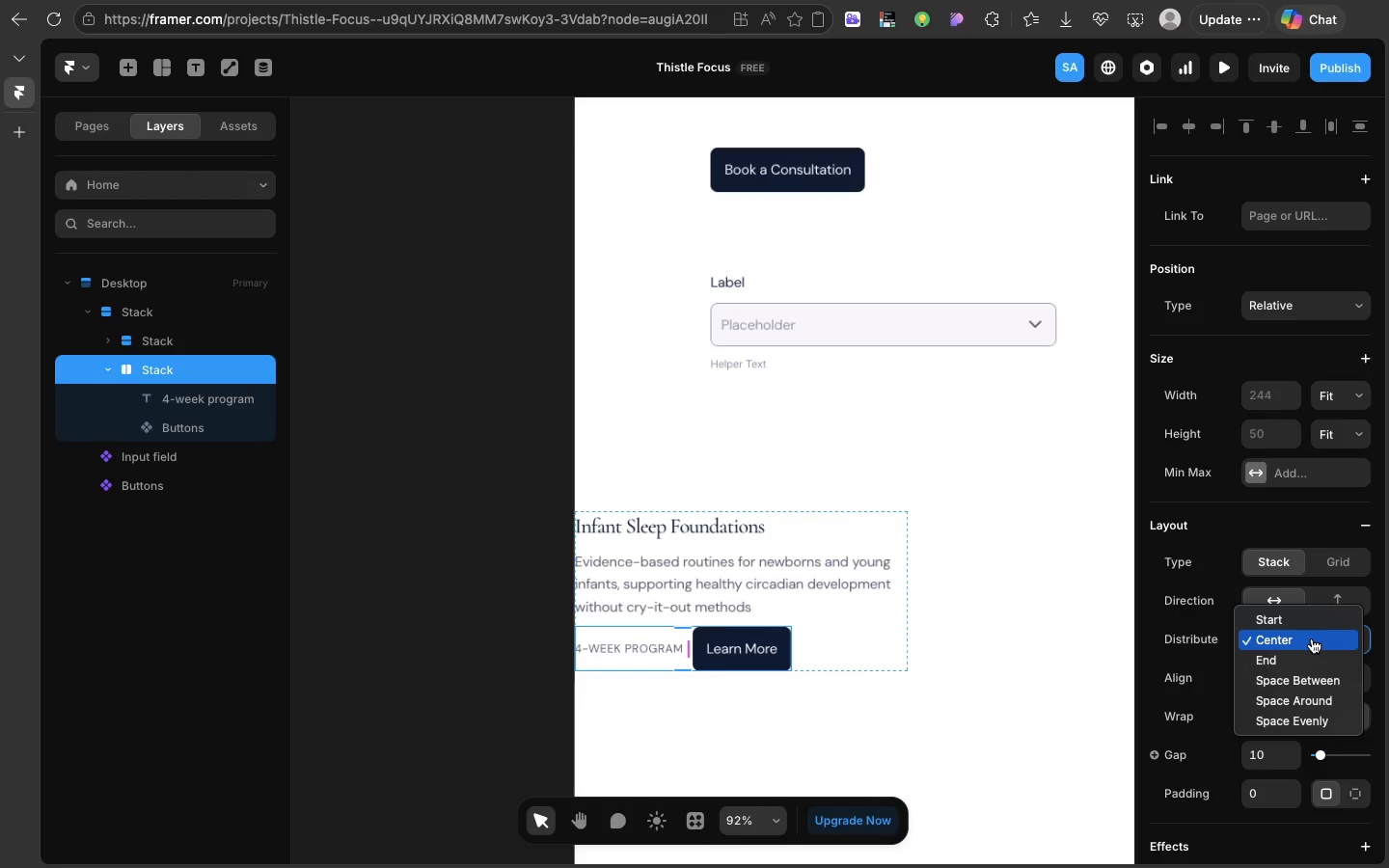 
left_click([1312, 638])
 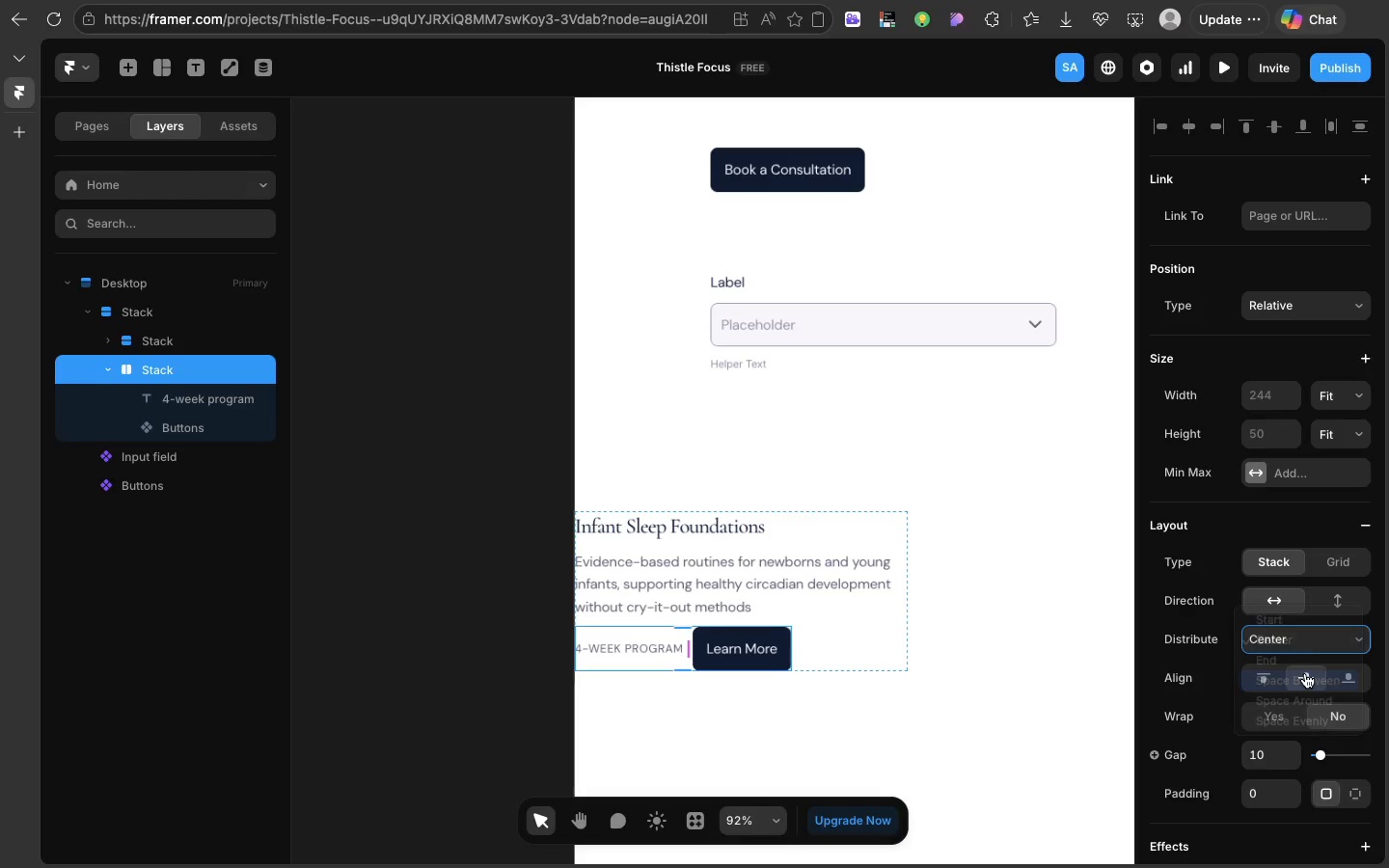 
left_click([1305, 673])
 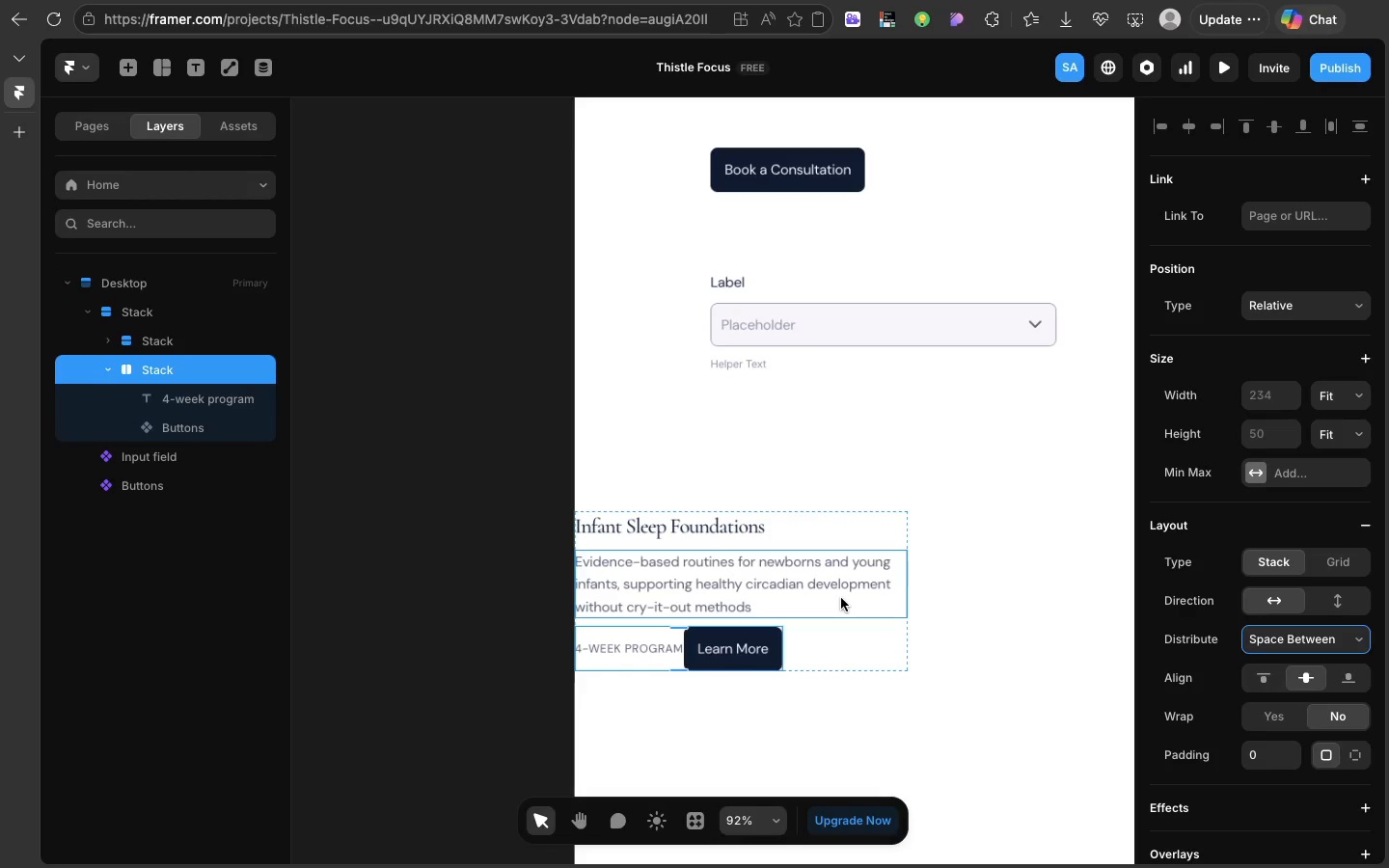 
mouse_move([1323, 375])
 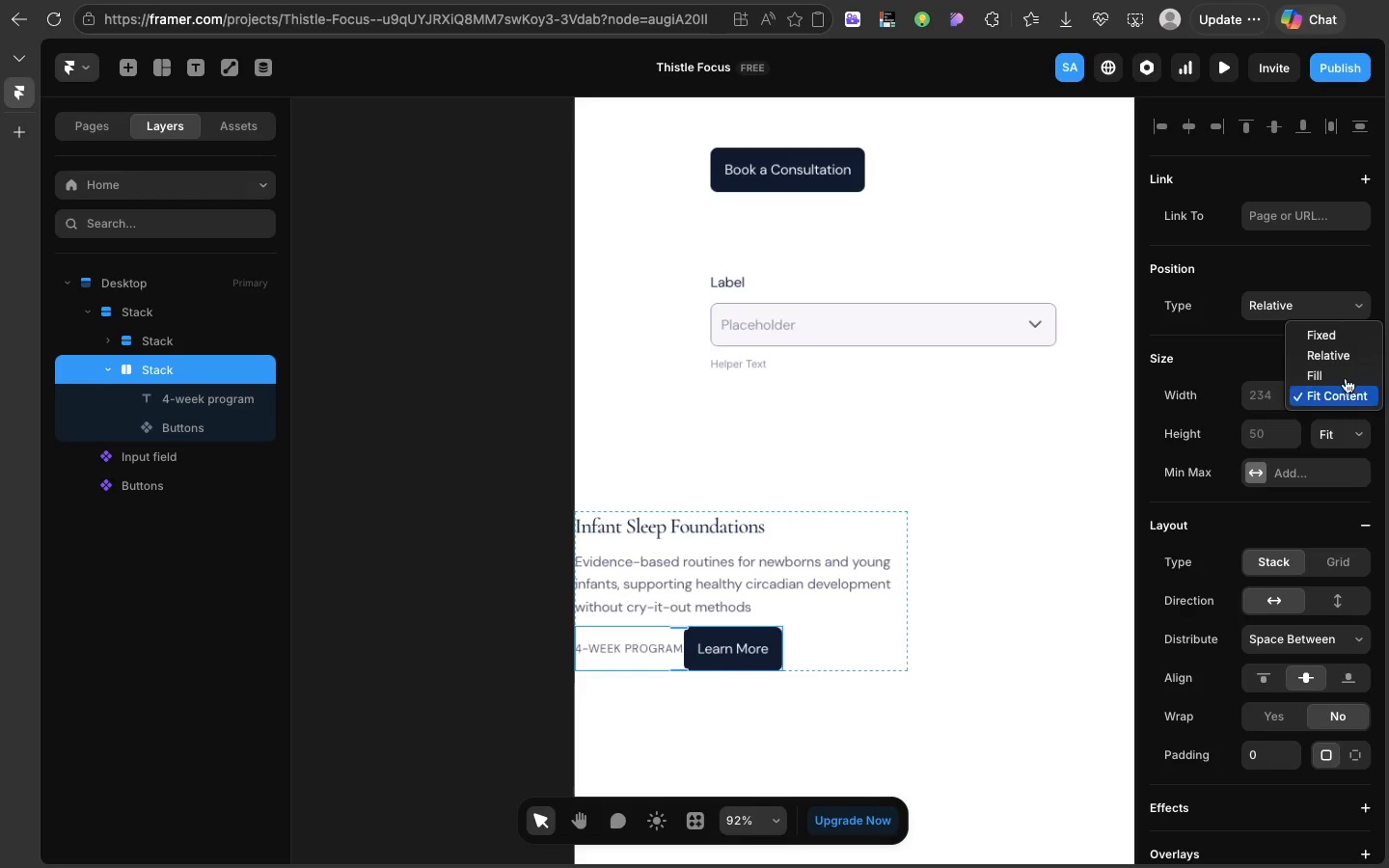 
left_click([1359, 398])
 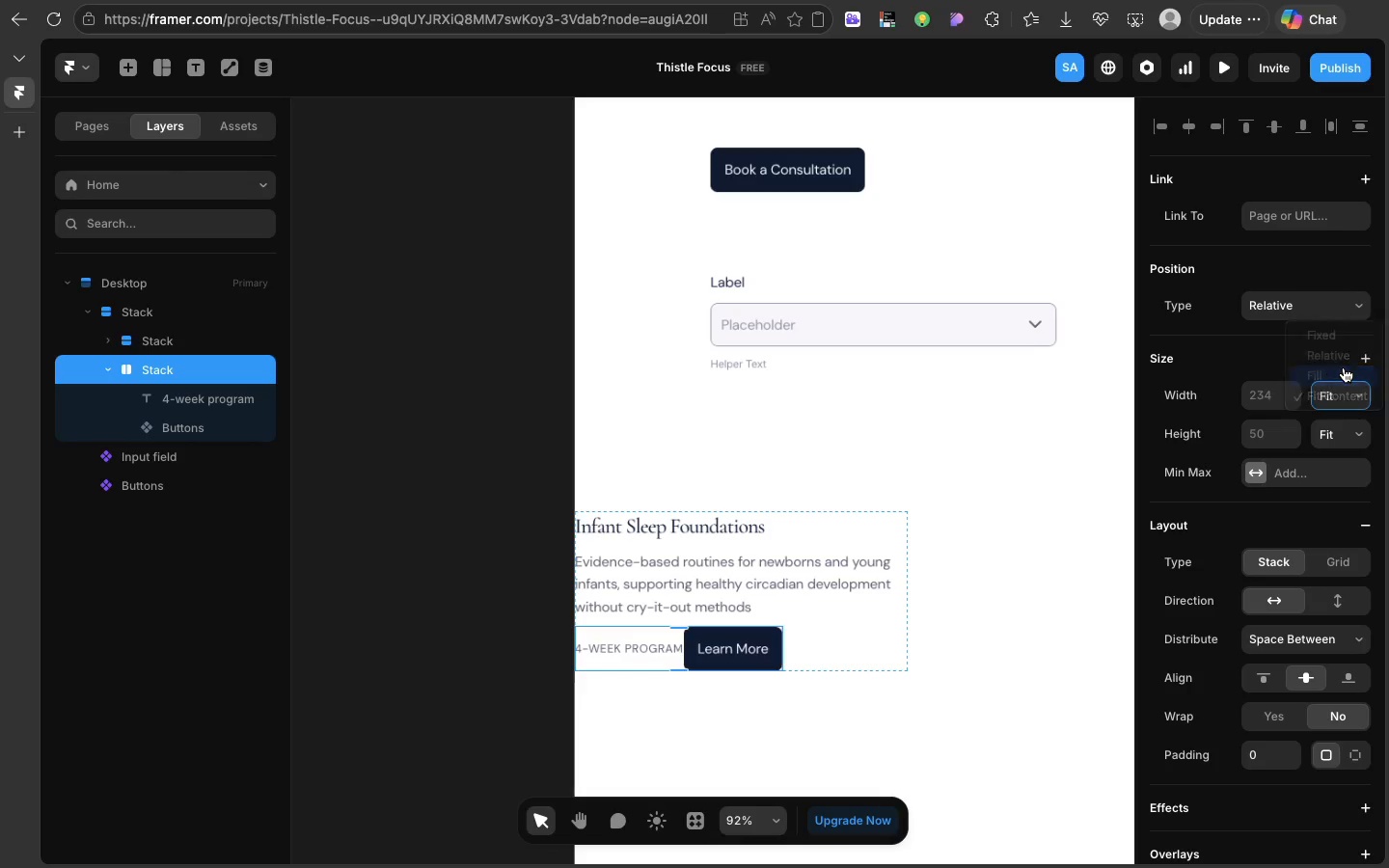 
left_click([1344, 367])
 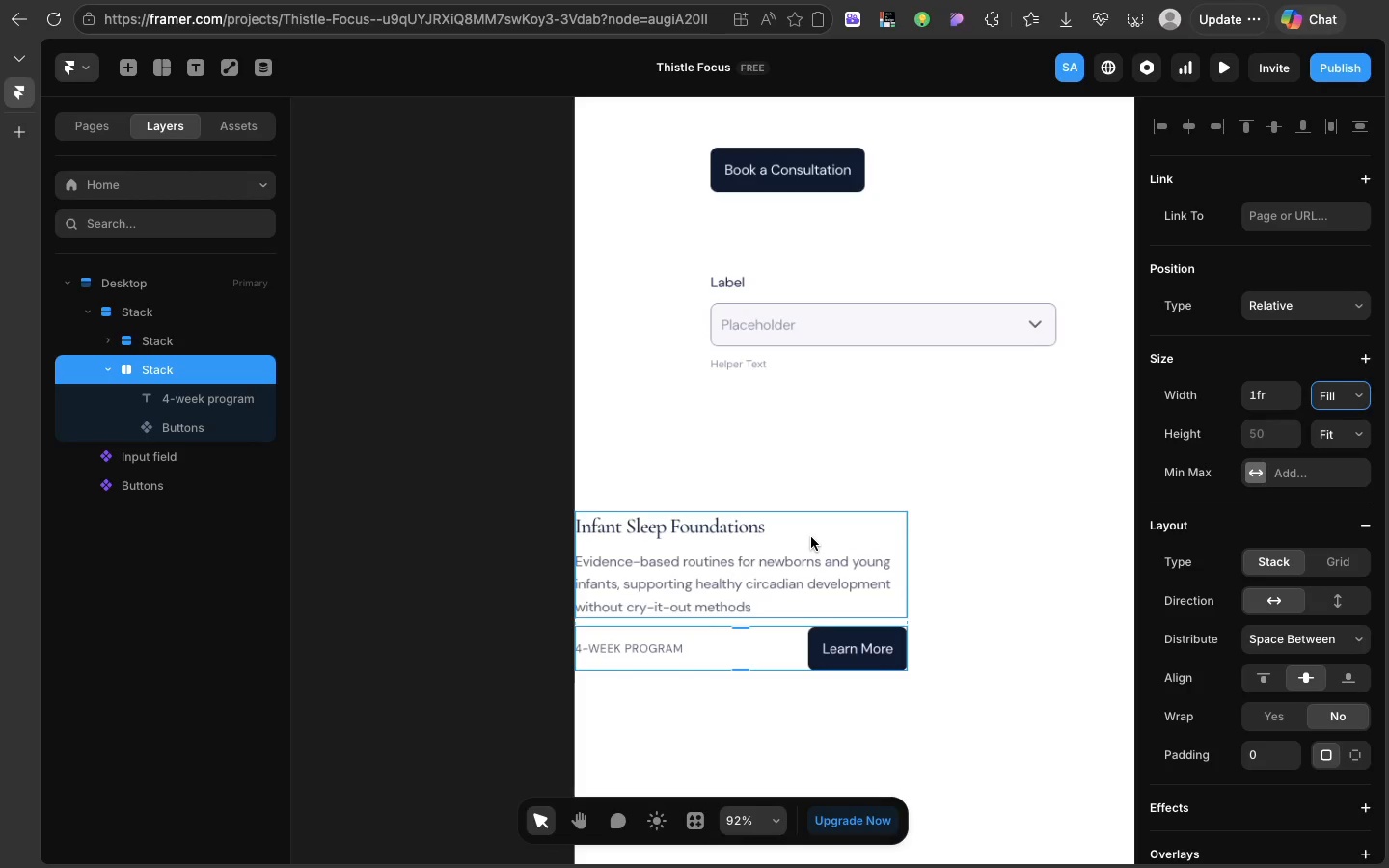 
left_click([811, 537])
 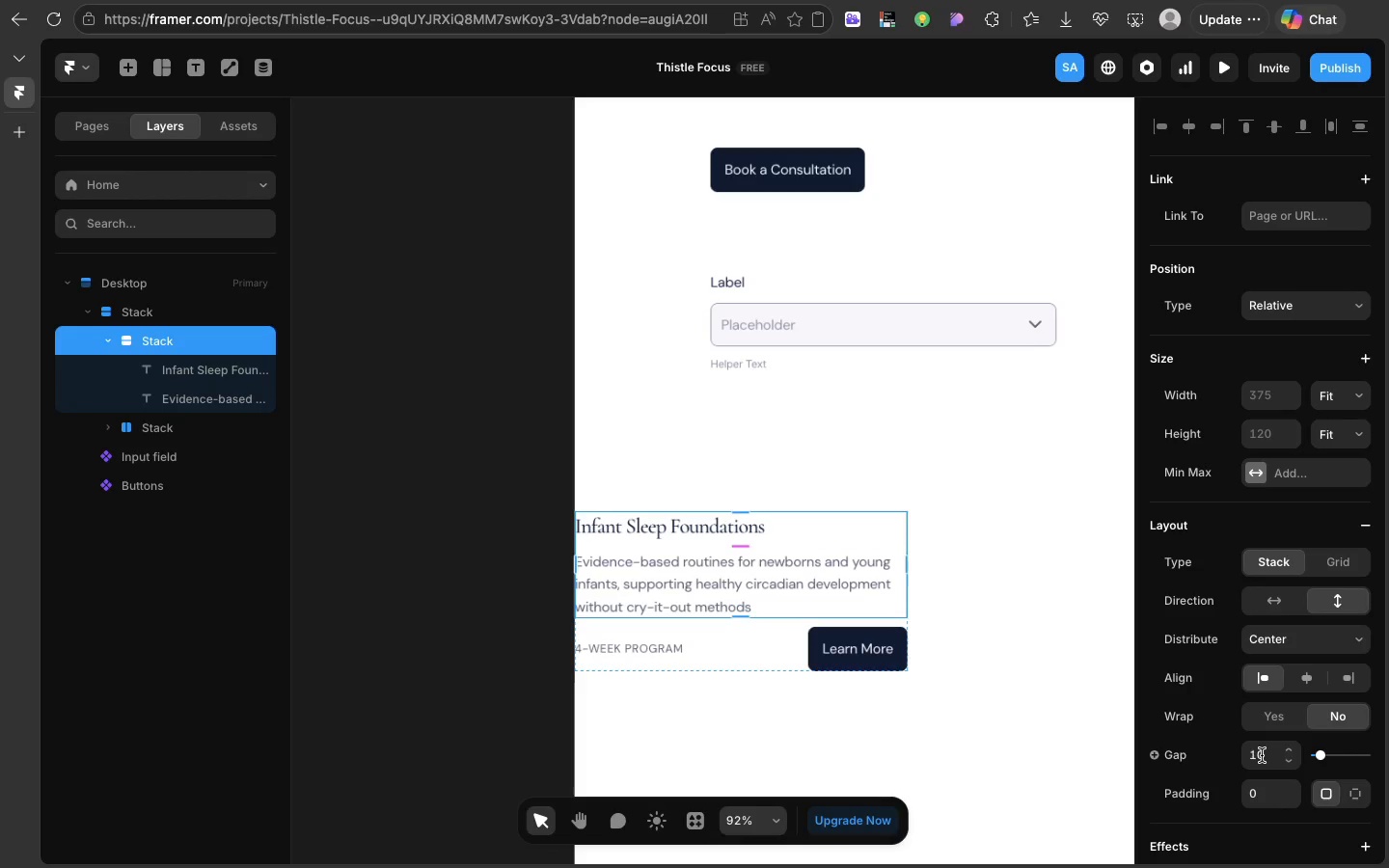 
left_click([1262, 755])
 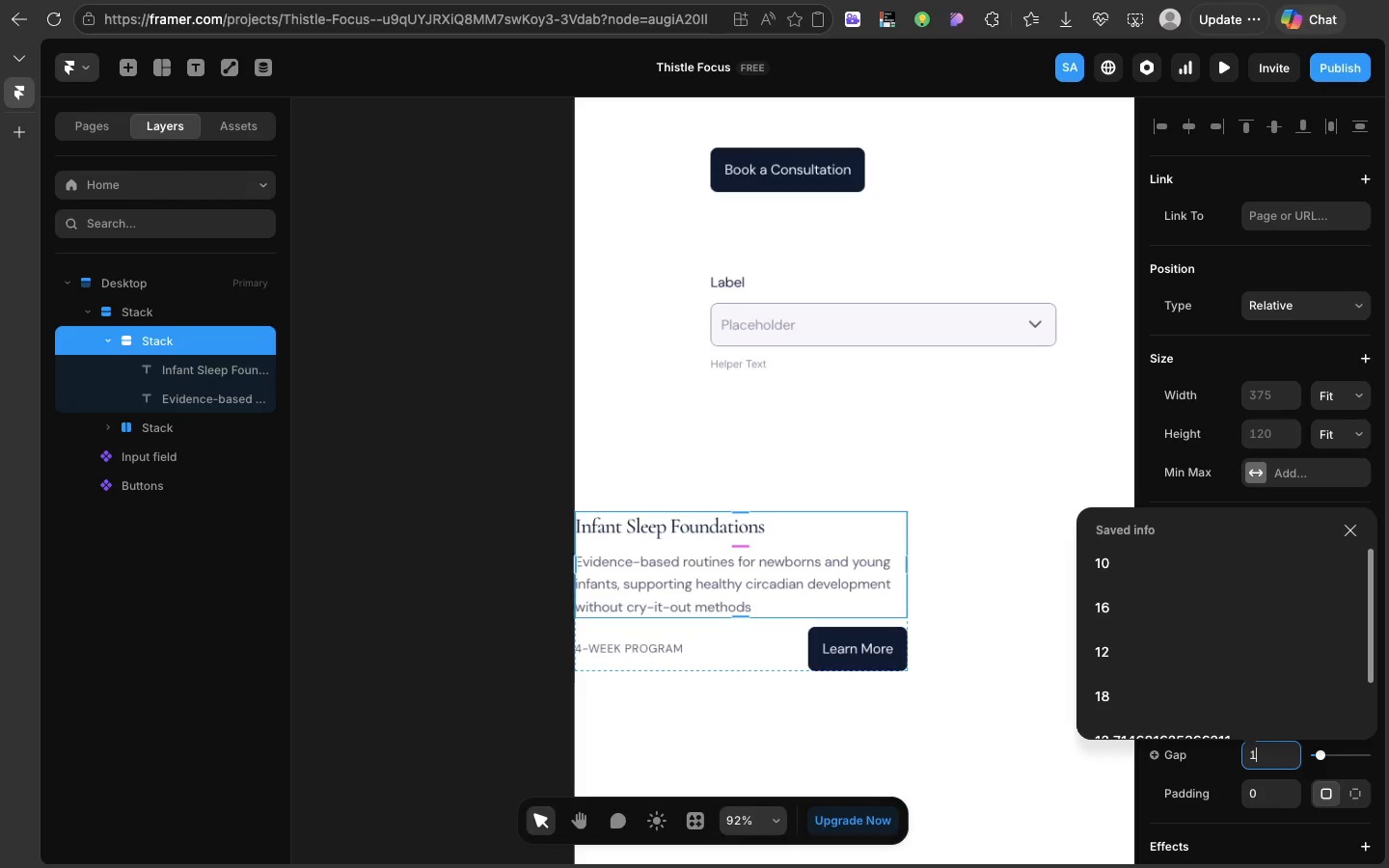 
key(1)
 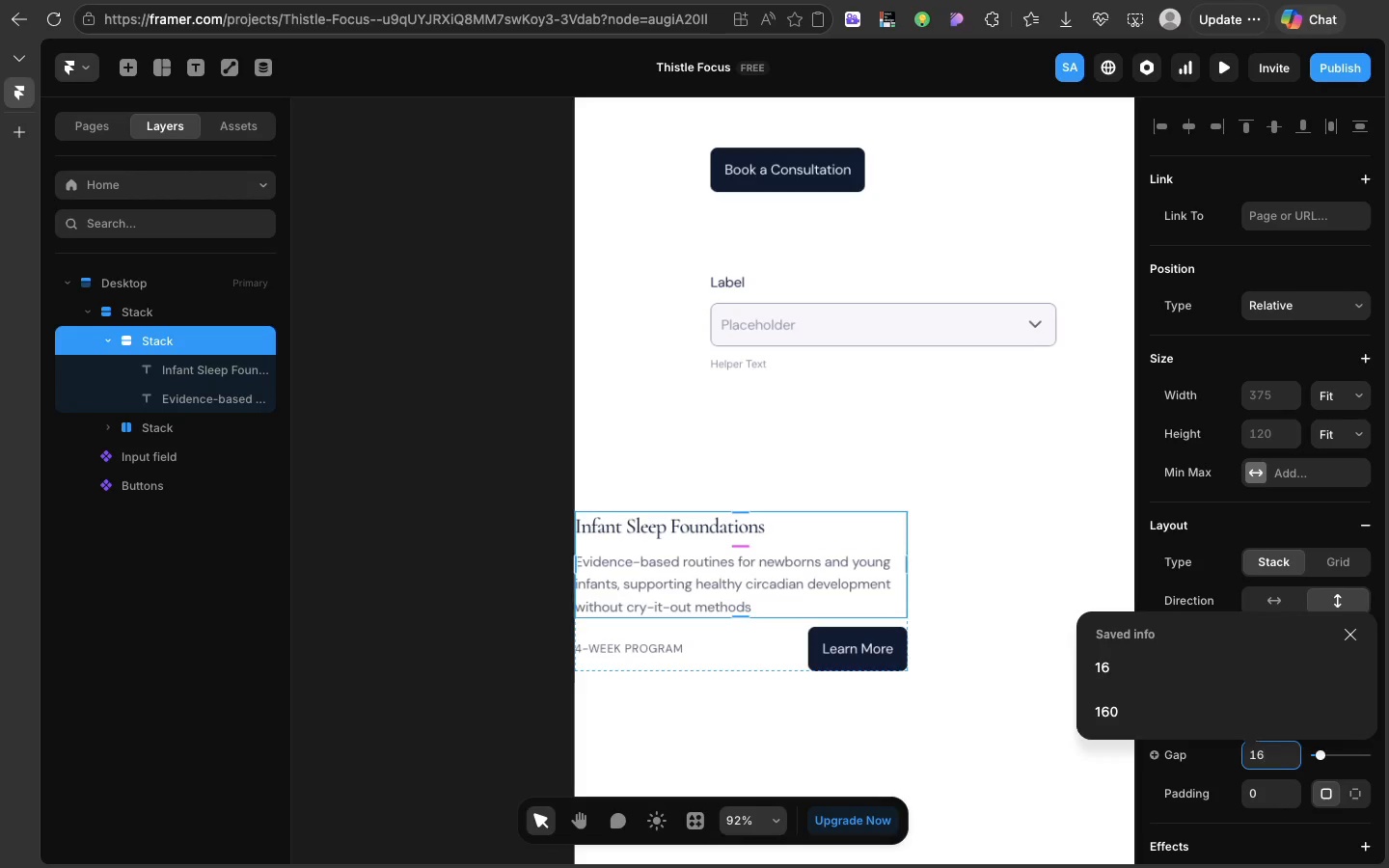 
key(6)
 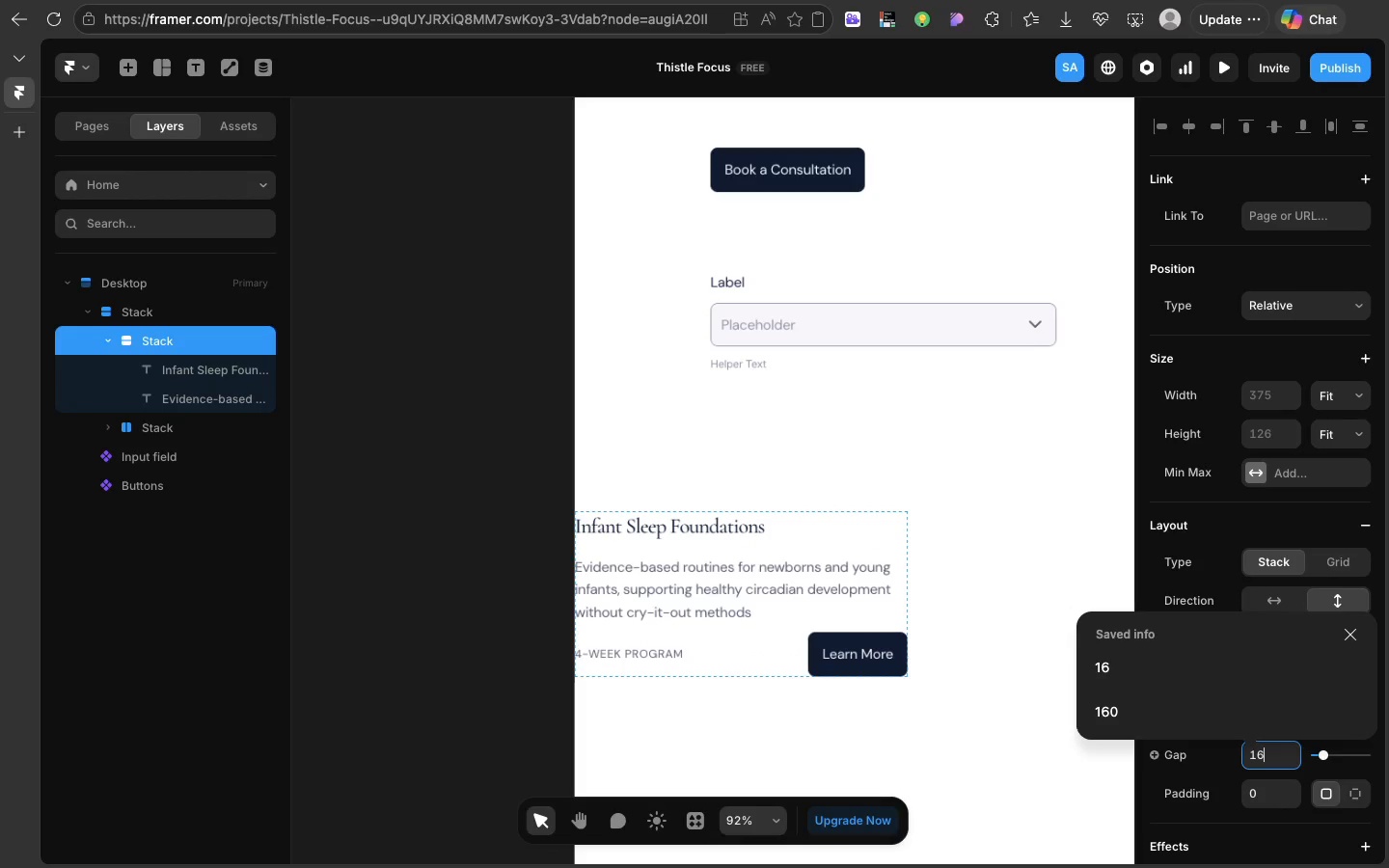 
key(Enter)
 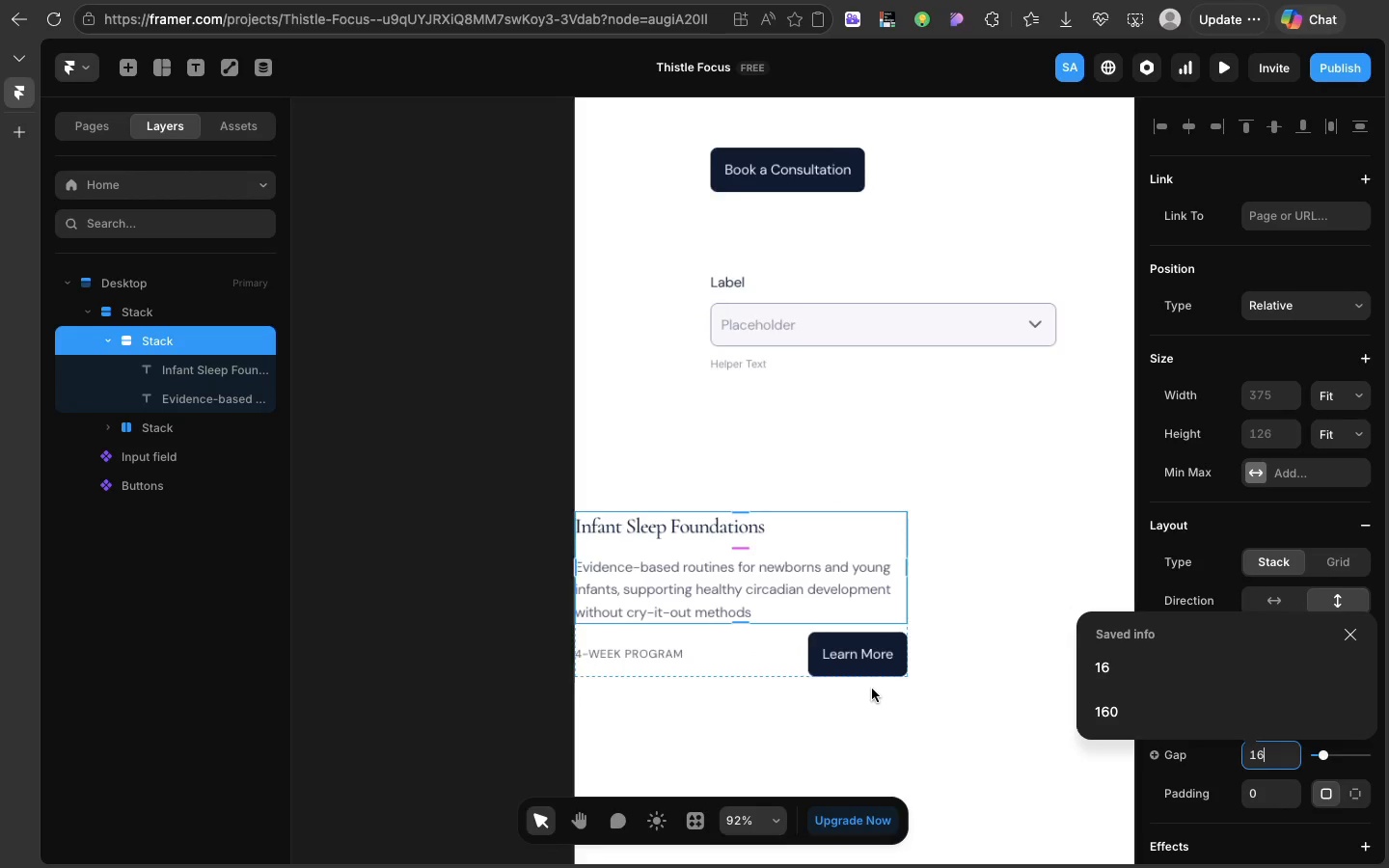 
scroll: coordinate [872, 689], scroll_direction: up, amount: 14.0
 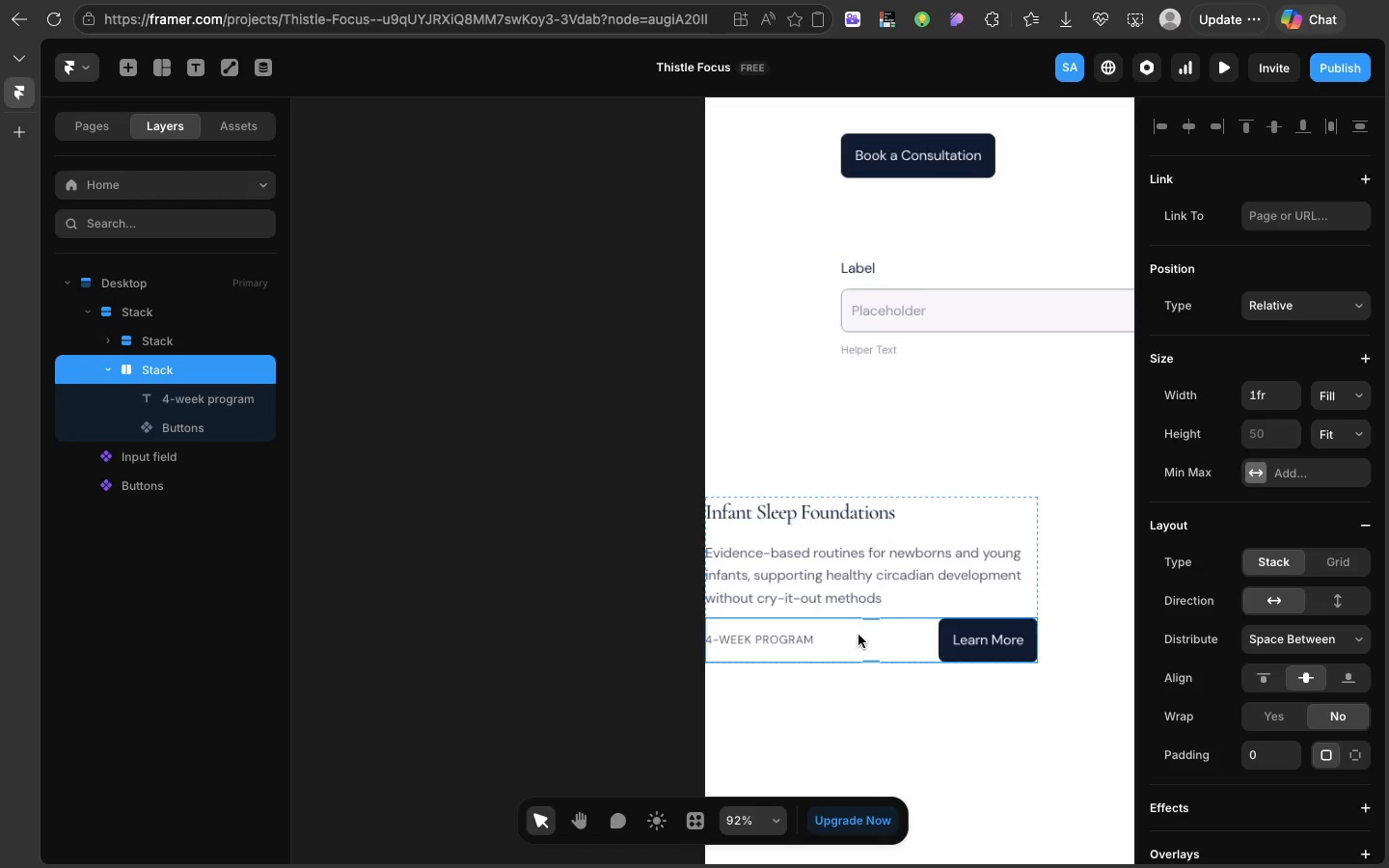 
left_click([858, 635])
 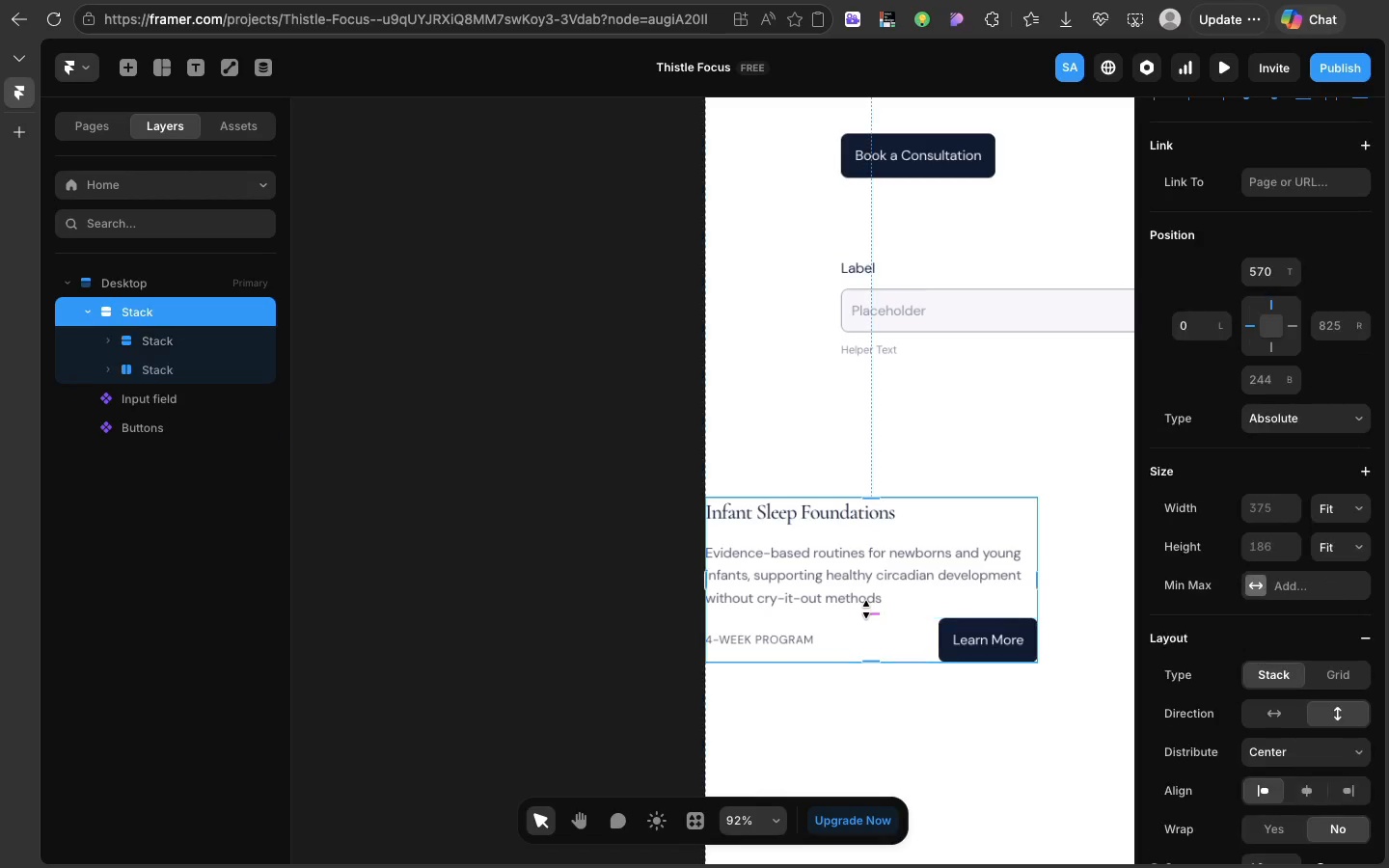 
left_click([866, 610])
 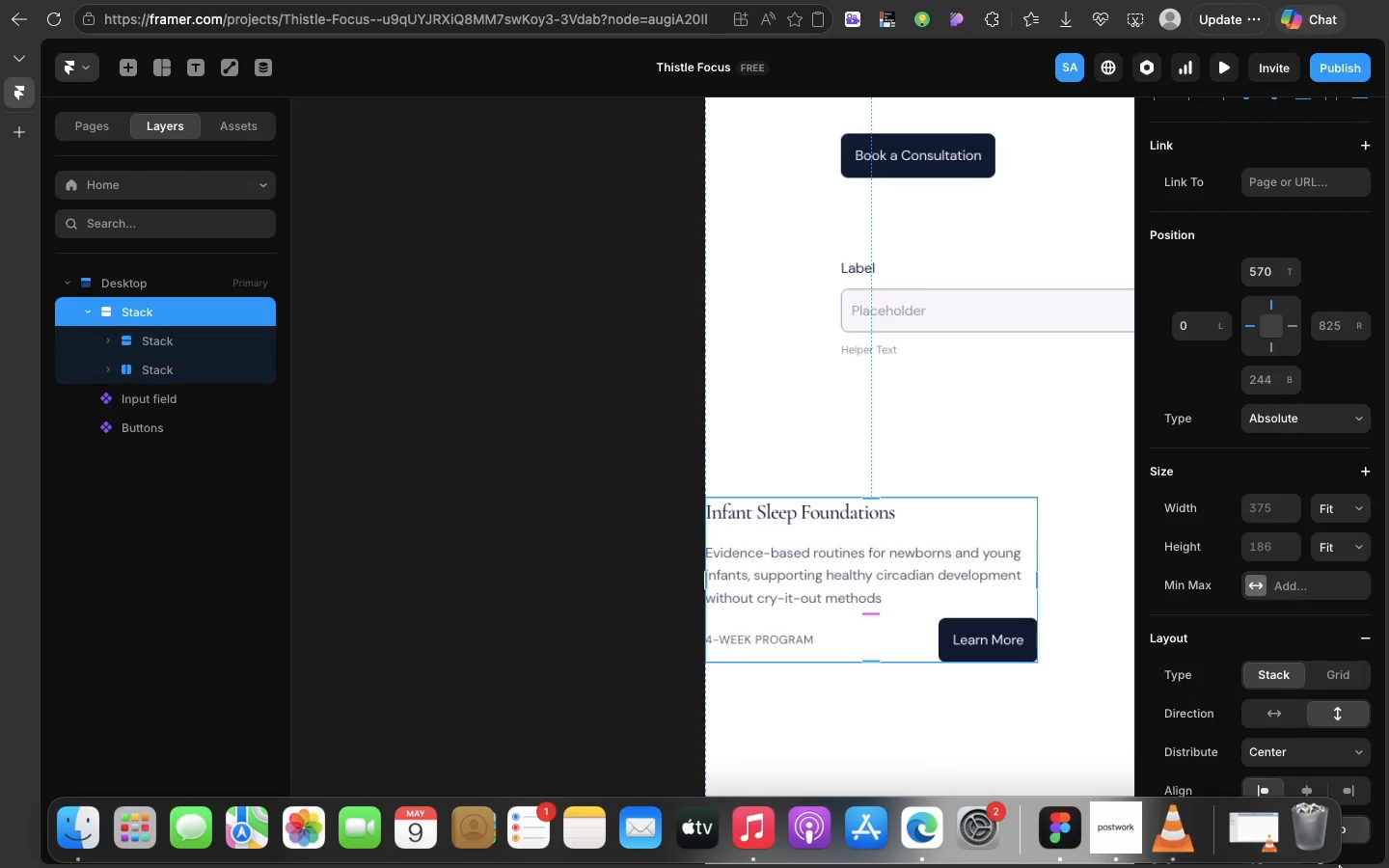 
scroll: coordinate [1295, 645], scroll_direction: down, amount: 37.0
 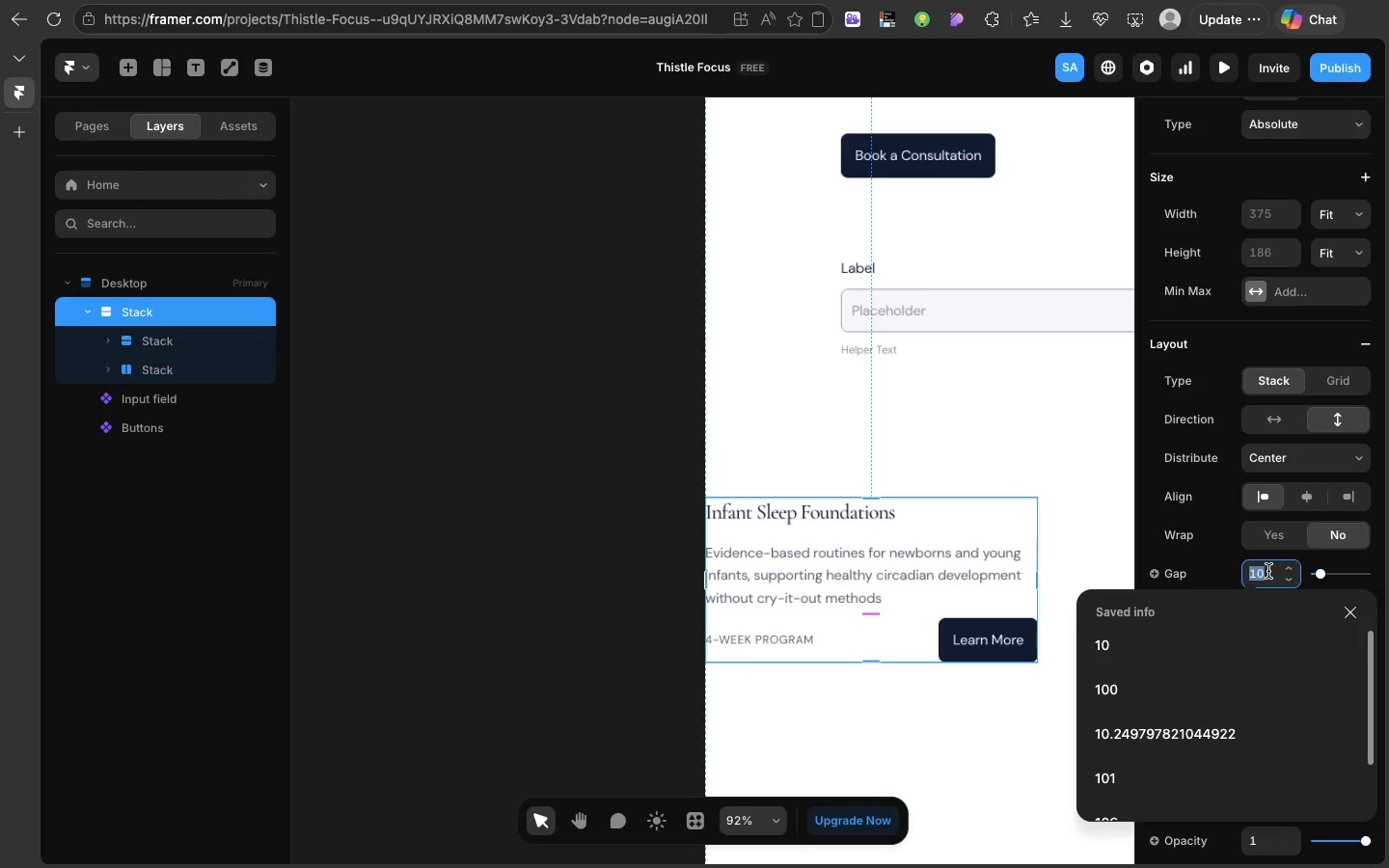 
left_click([1268, 571])
 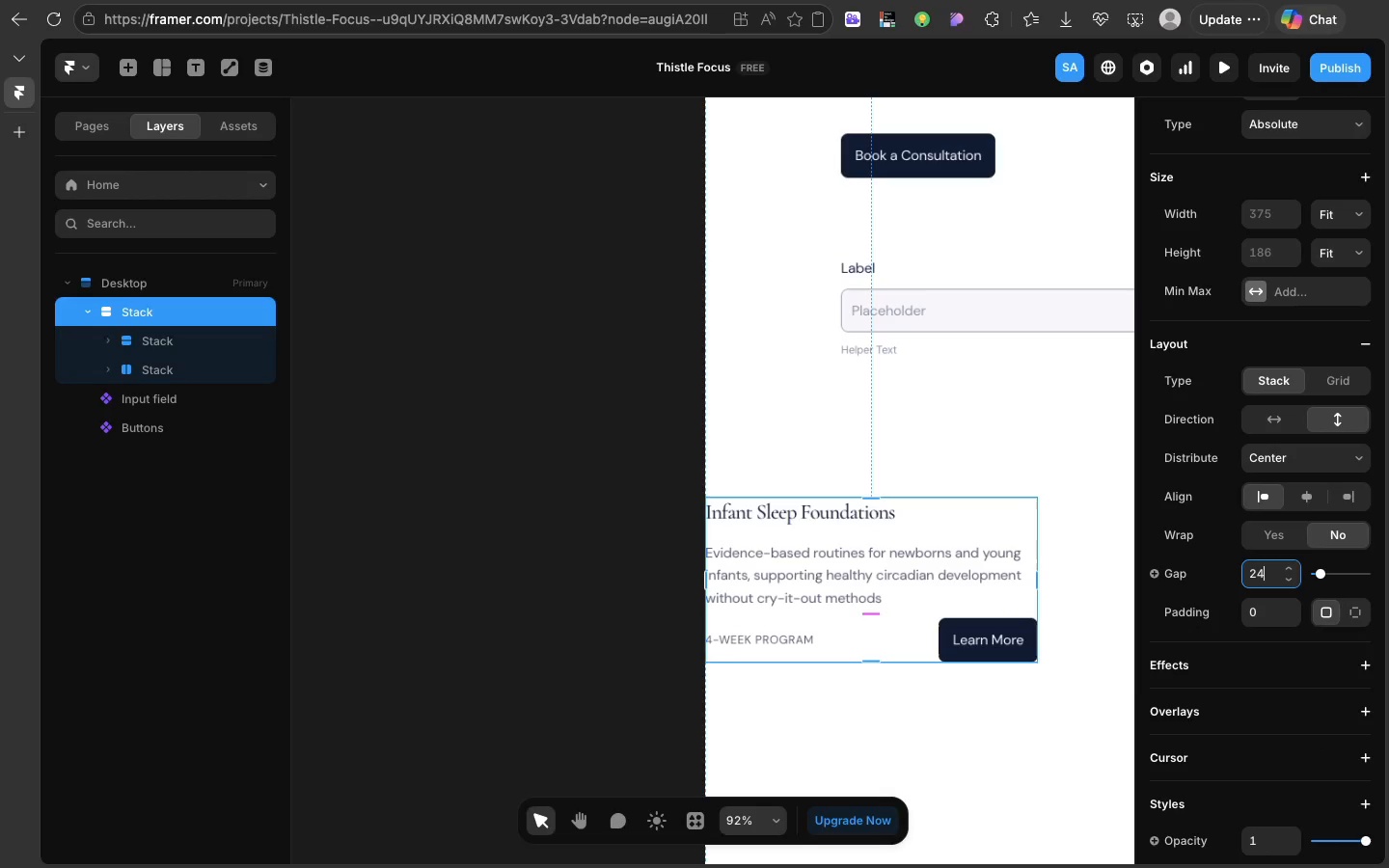 
type(24)
 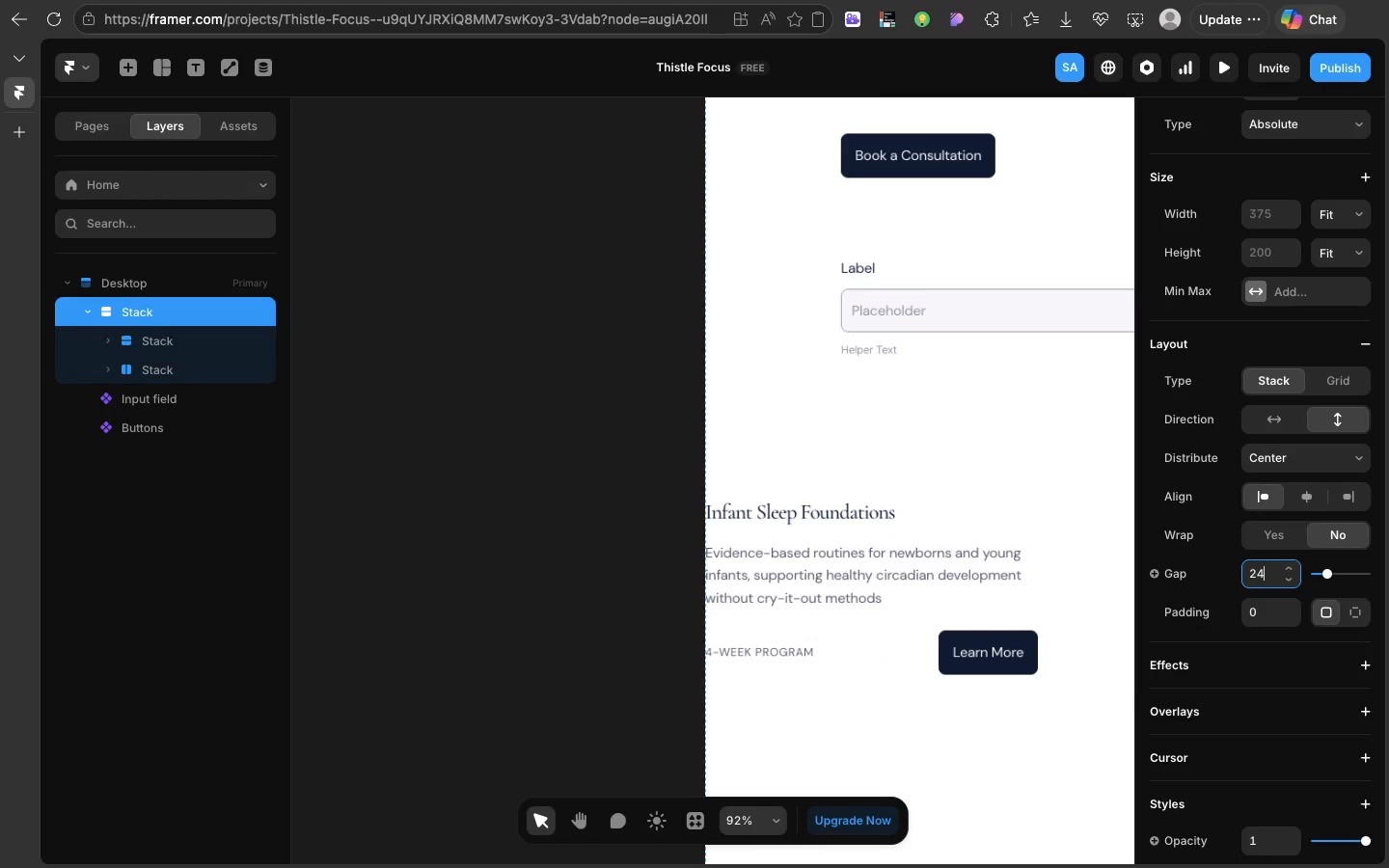 
key(Enter)
 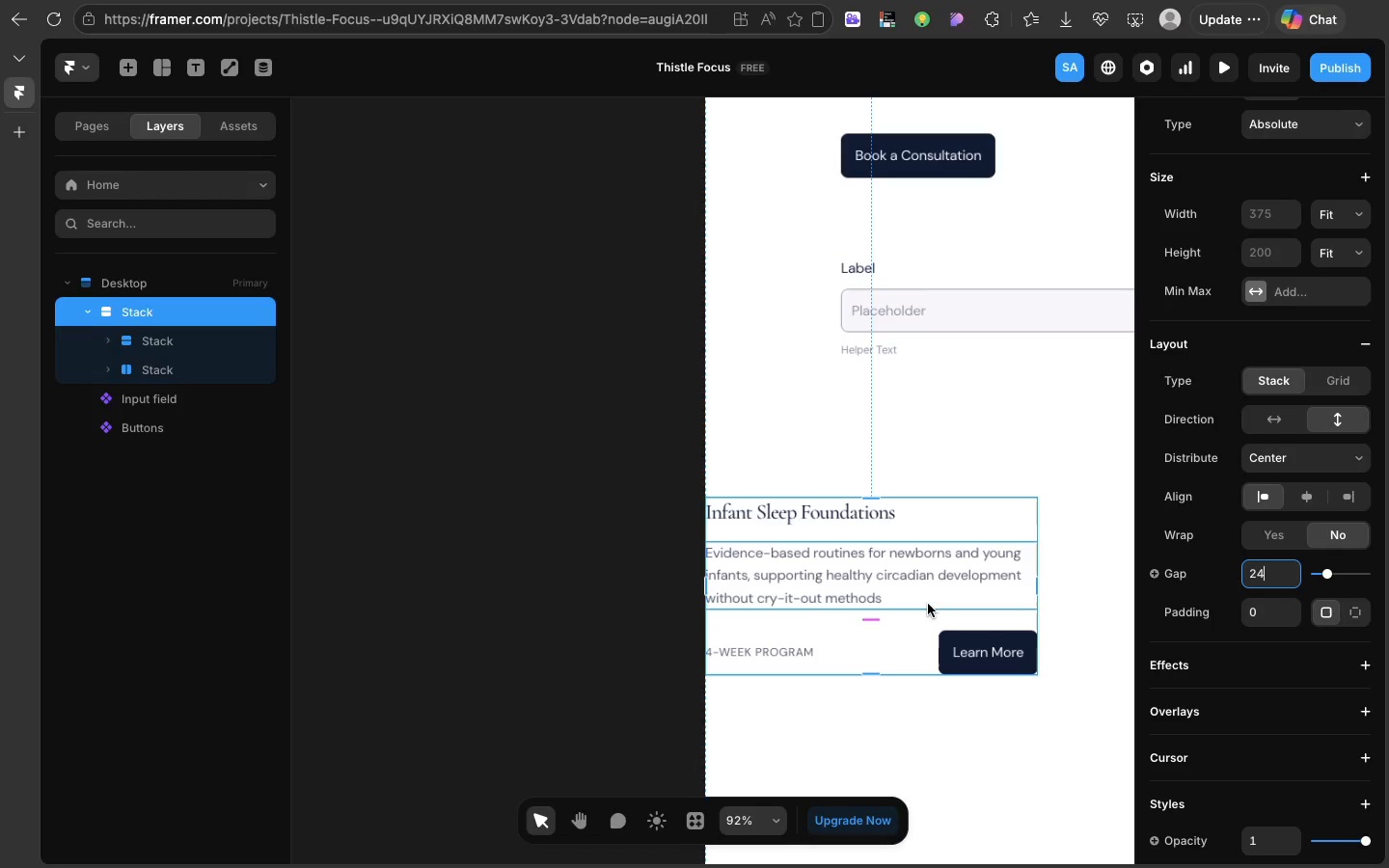 
wait(9.75)
 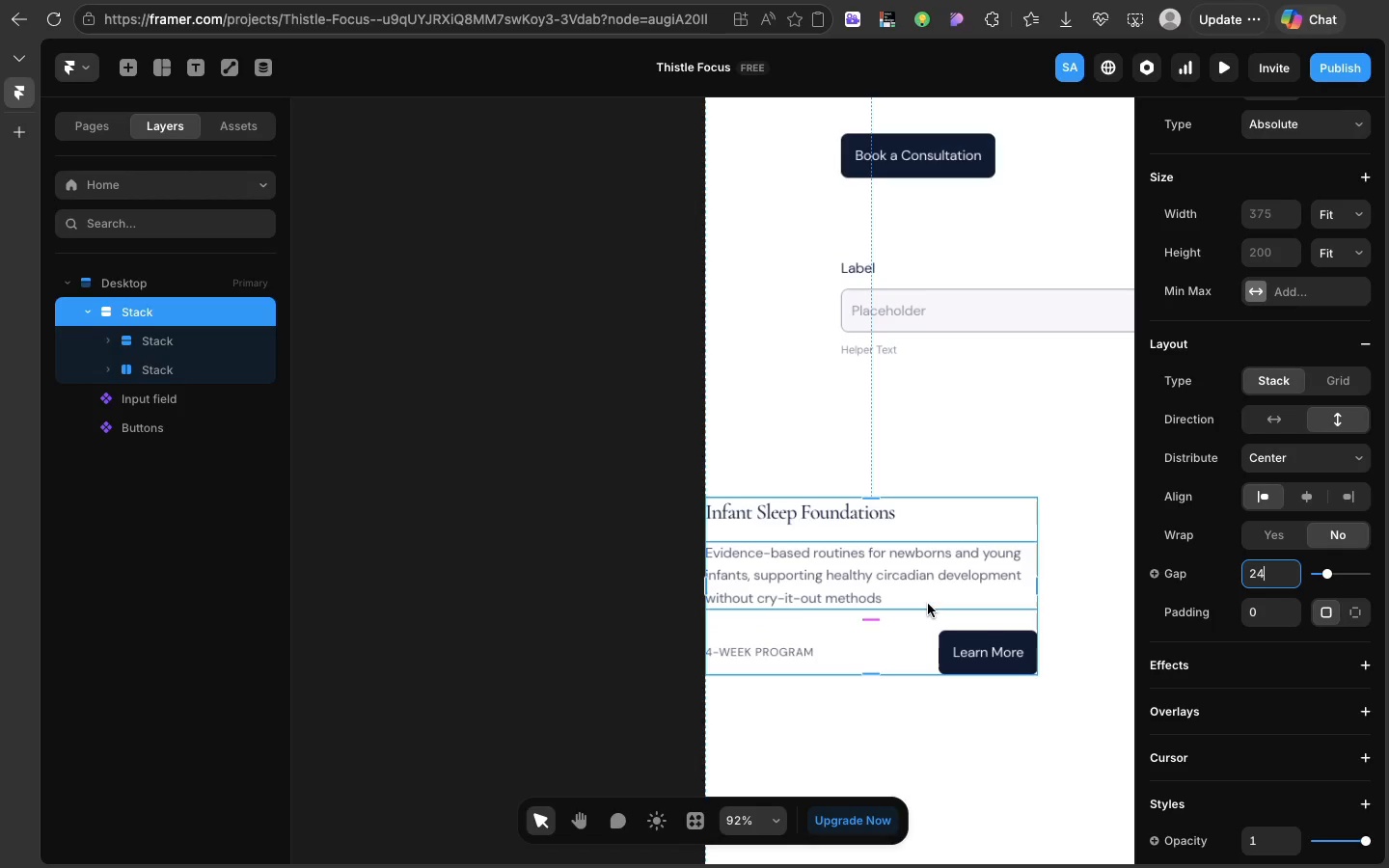 
left_click([976, 526])
 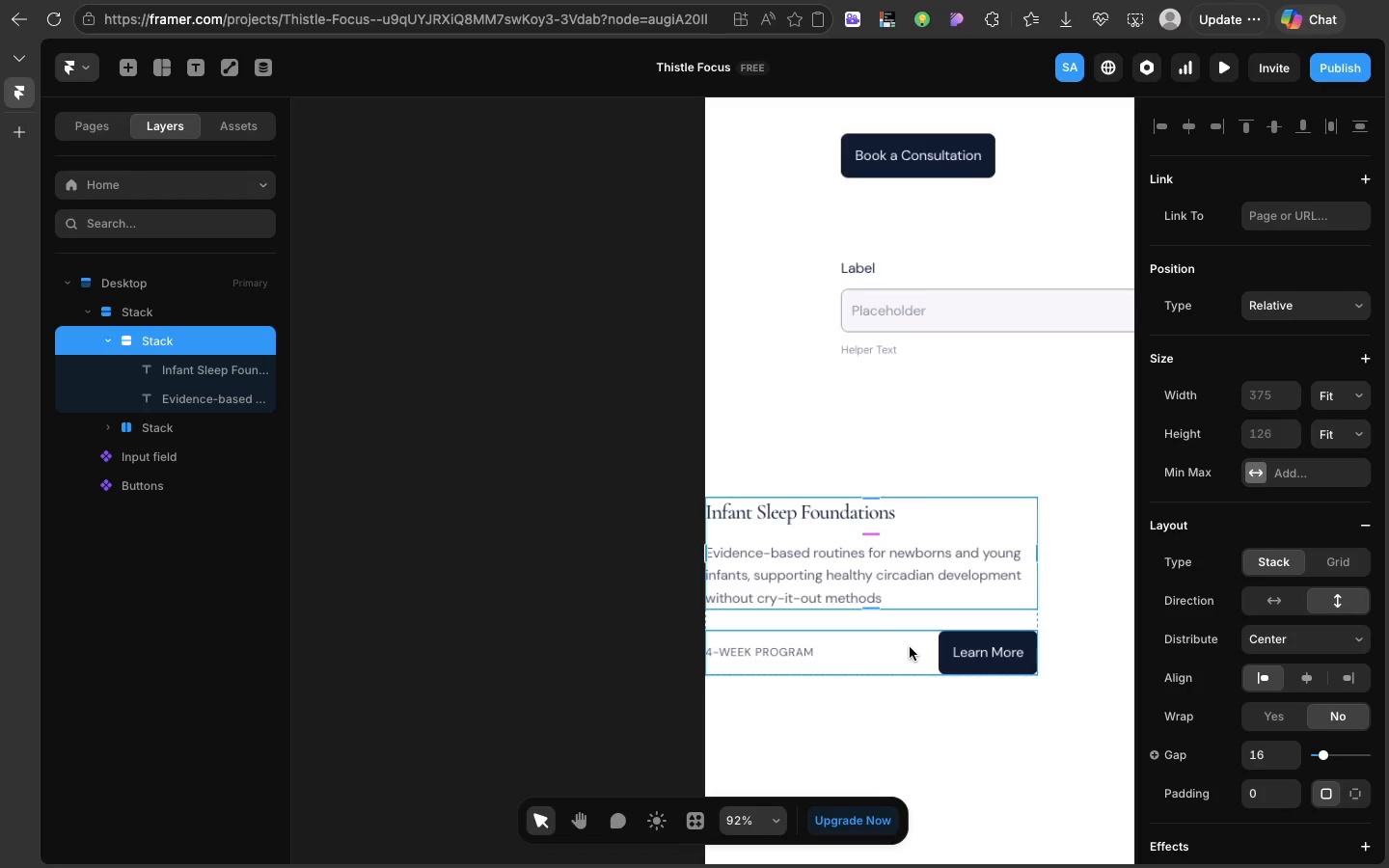 
left_click([910, 647])
 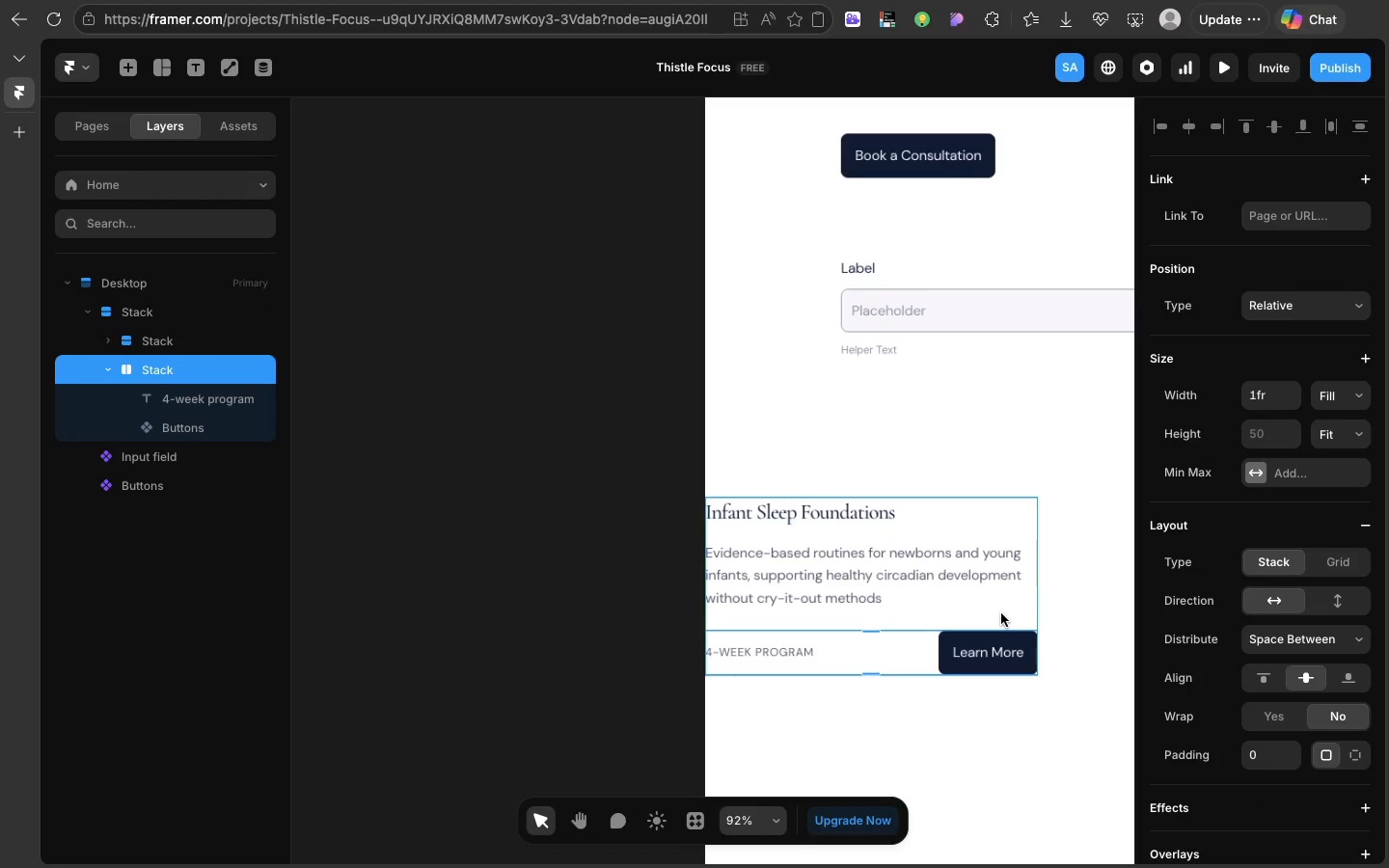 
left_click([1001, 613])
 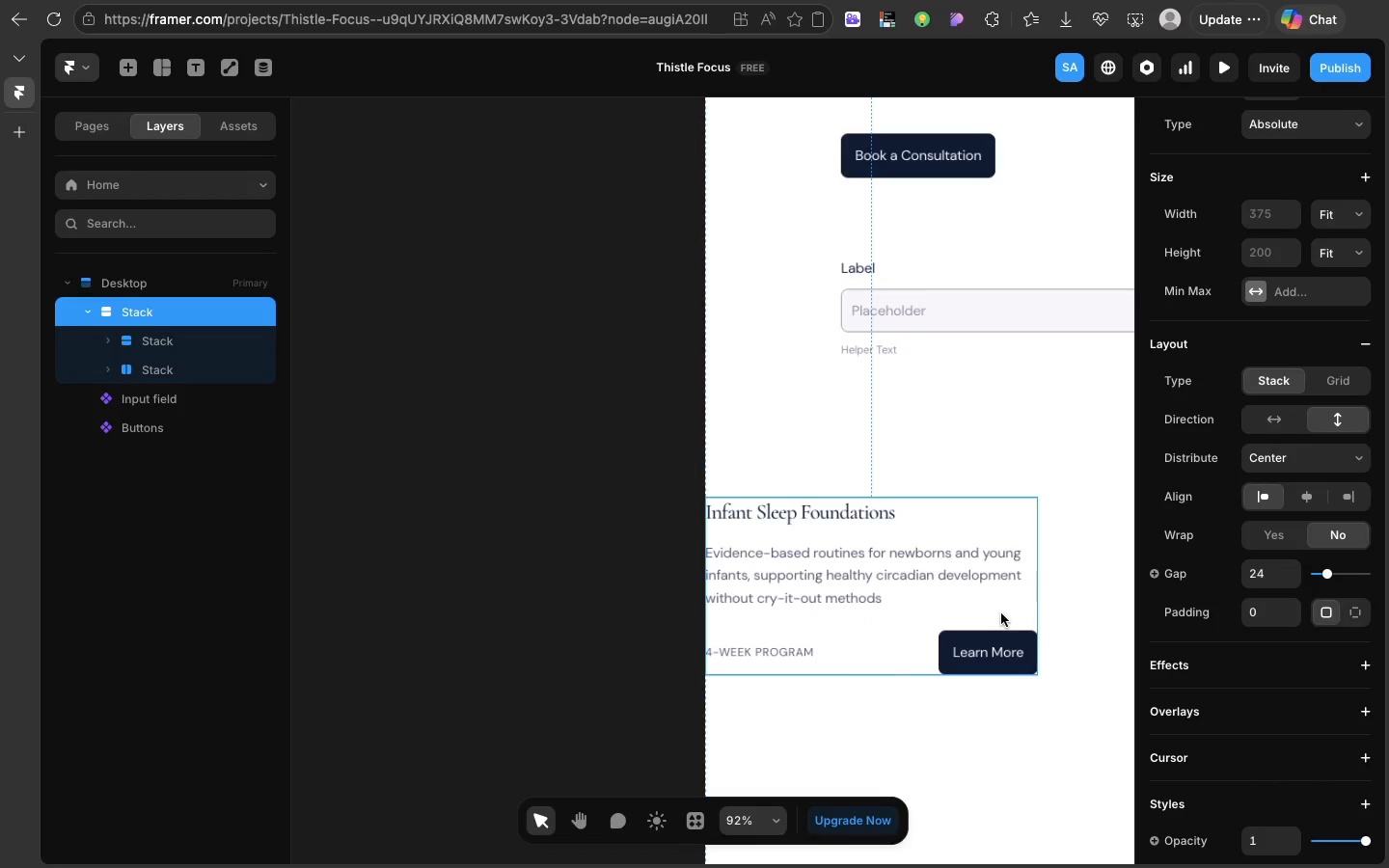 
left_click_drag(start_coordinate=[1001, 613], to_coordinate=[1097, 634])
 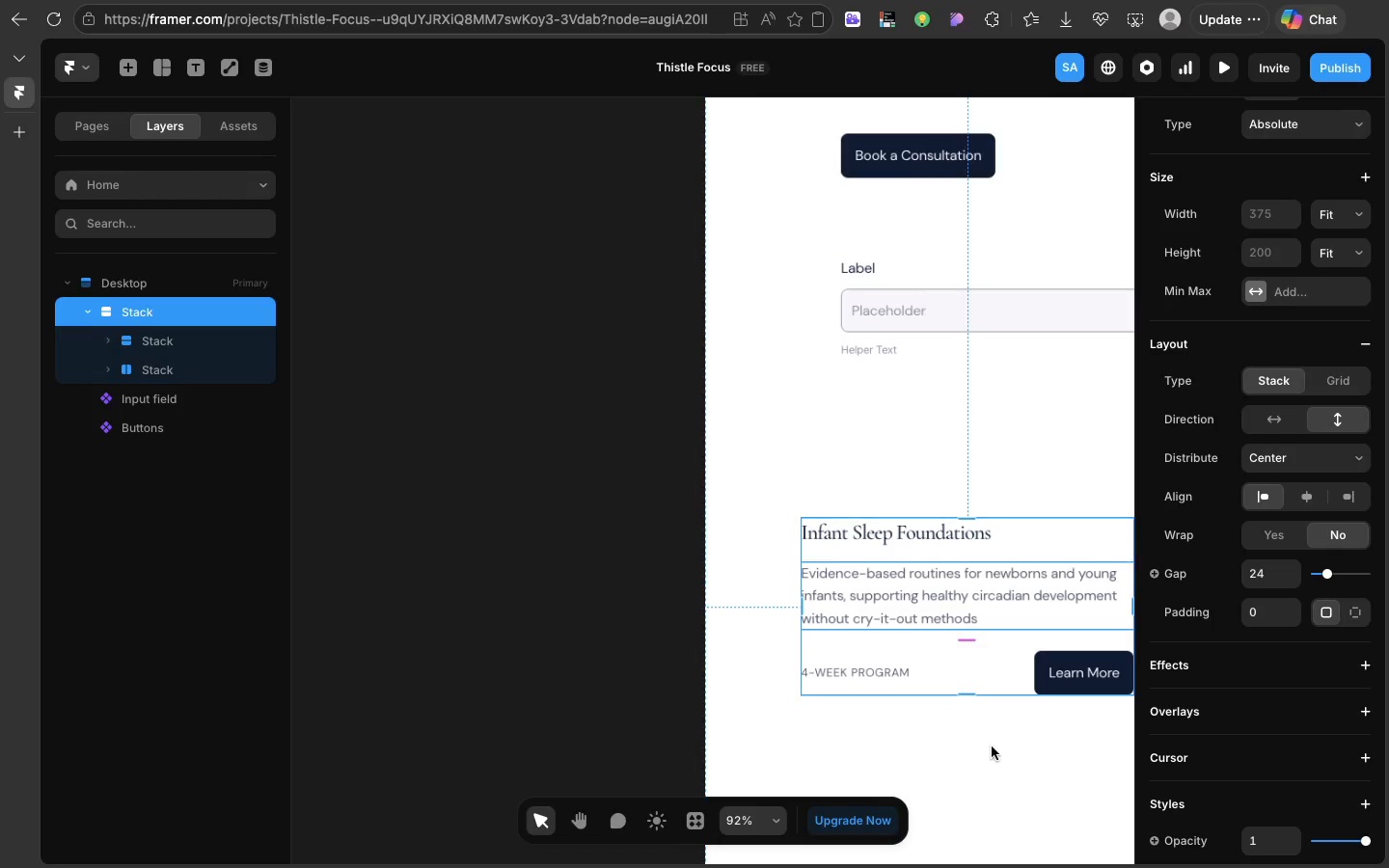 
left_click([992, 746])
 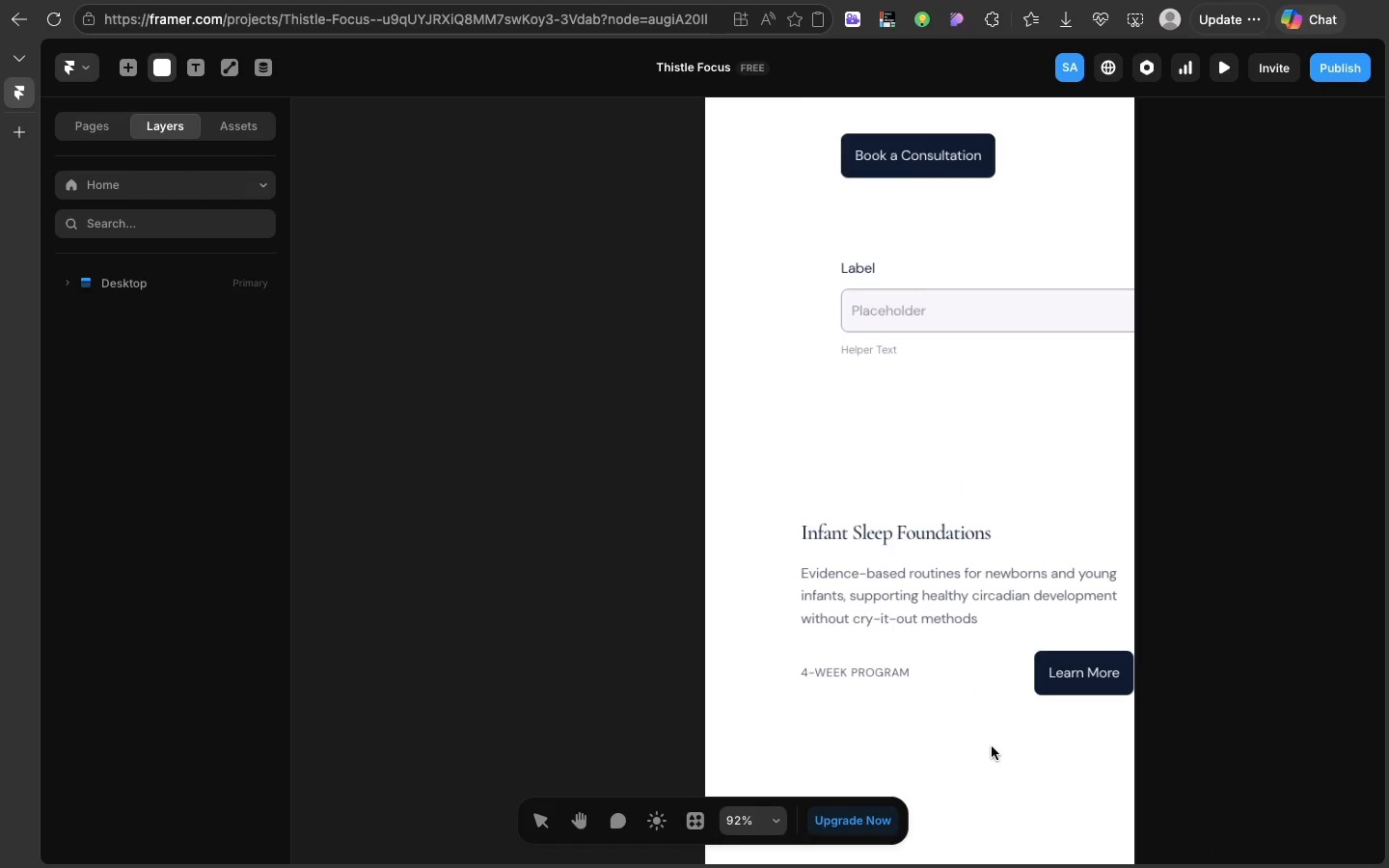 
key(F)
 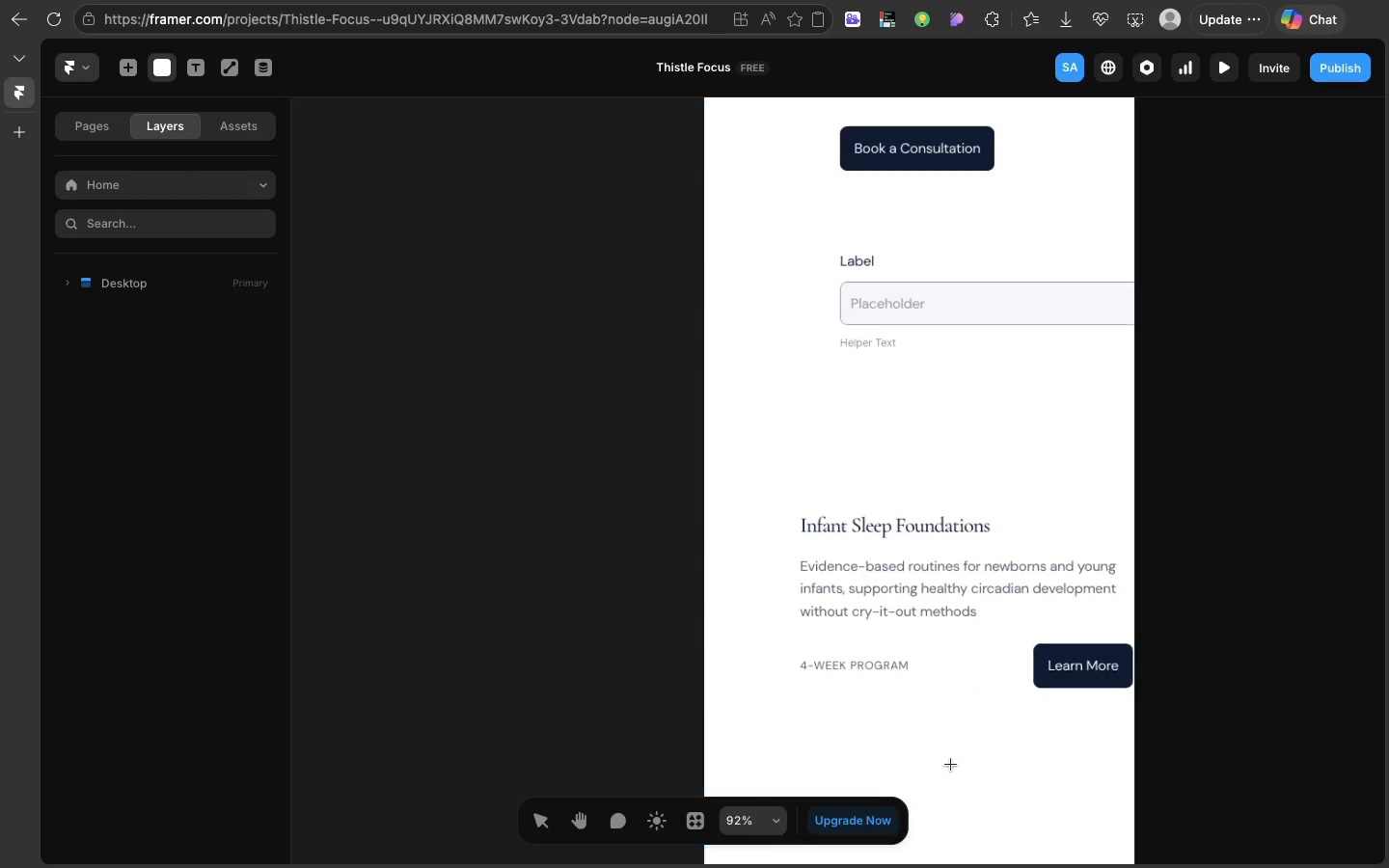 
scroll: coordinate [950, 764], scroll_direction: down, amount: 30.0
 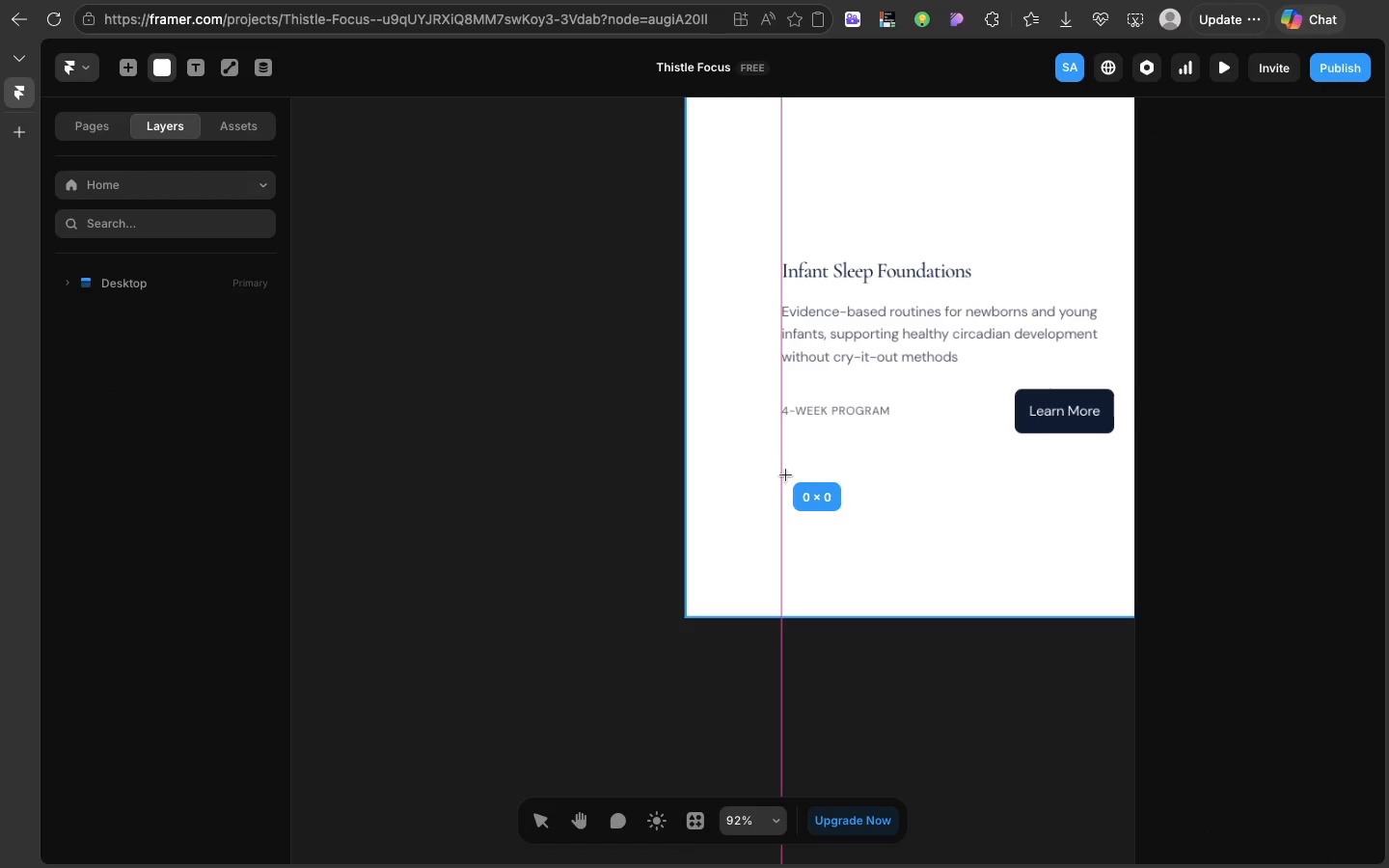 
left_click_drag(start_coordinate=[785, 475], to_coordinate=[1103, 569])
 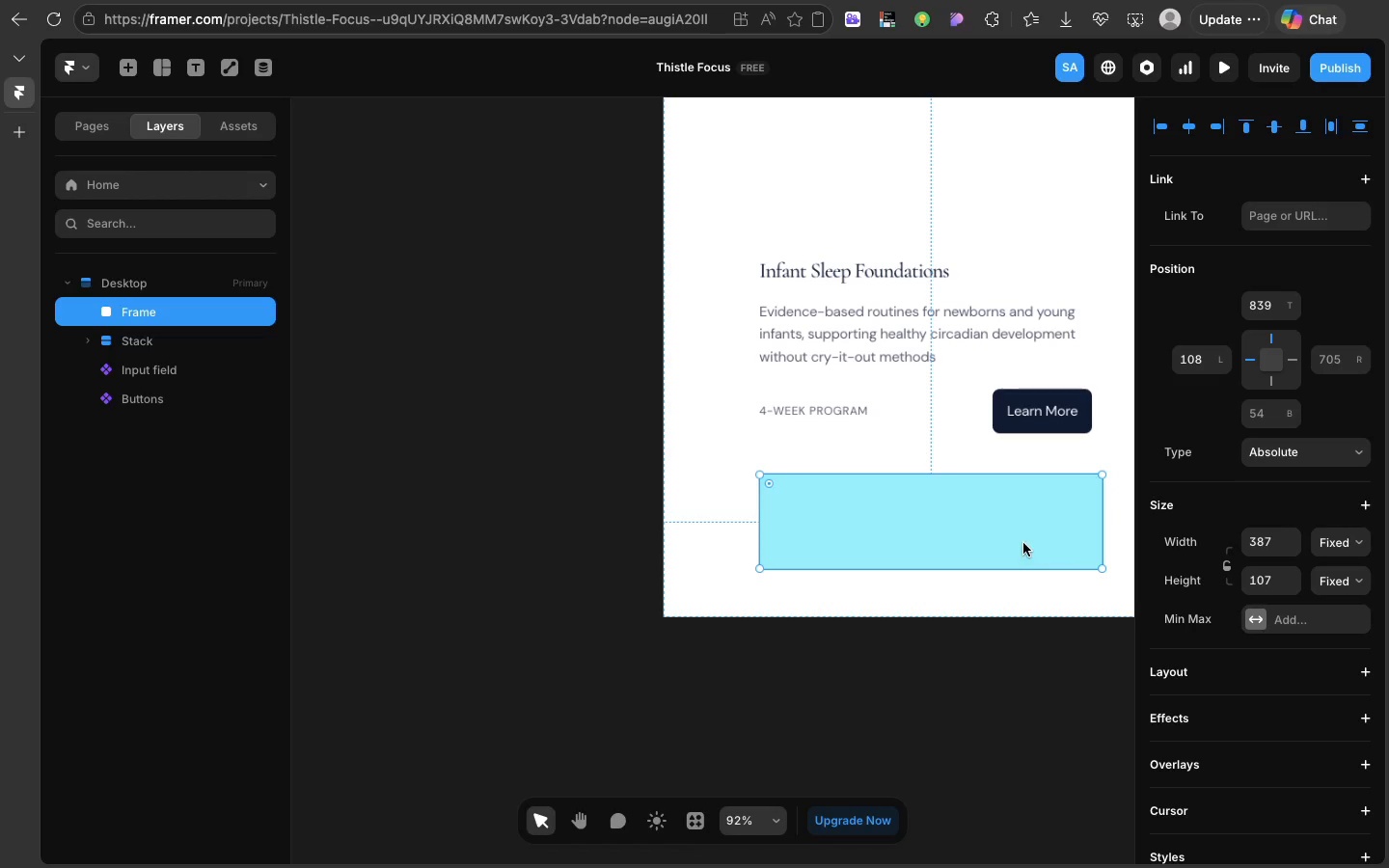 
left_click_drag(start_coordinate=[1023, 545], to_coordinate=[1023, 196])
 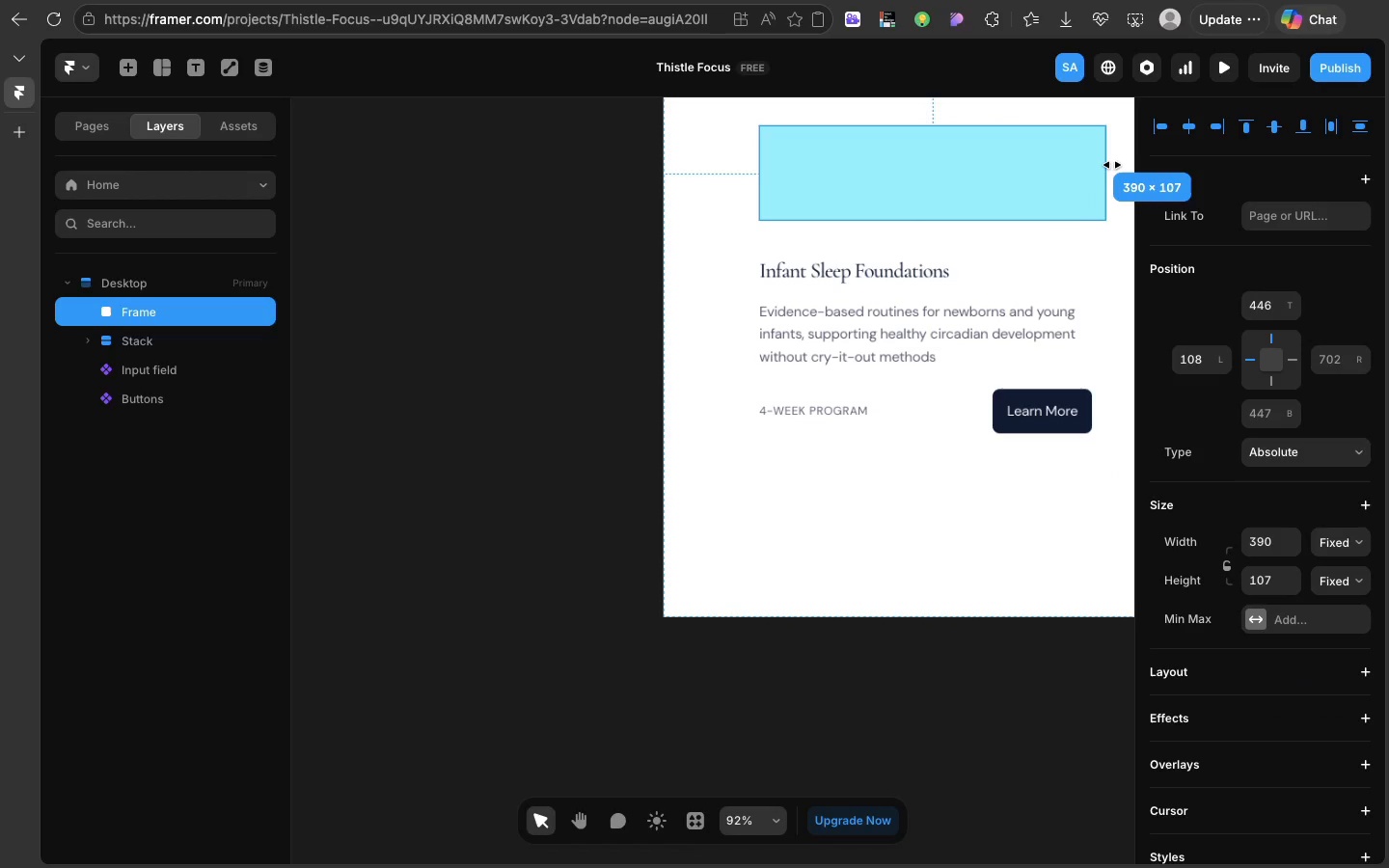 
left_click_drag(start_coordinate=[1103, 165], to_coordinate=[1088, 167])
 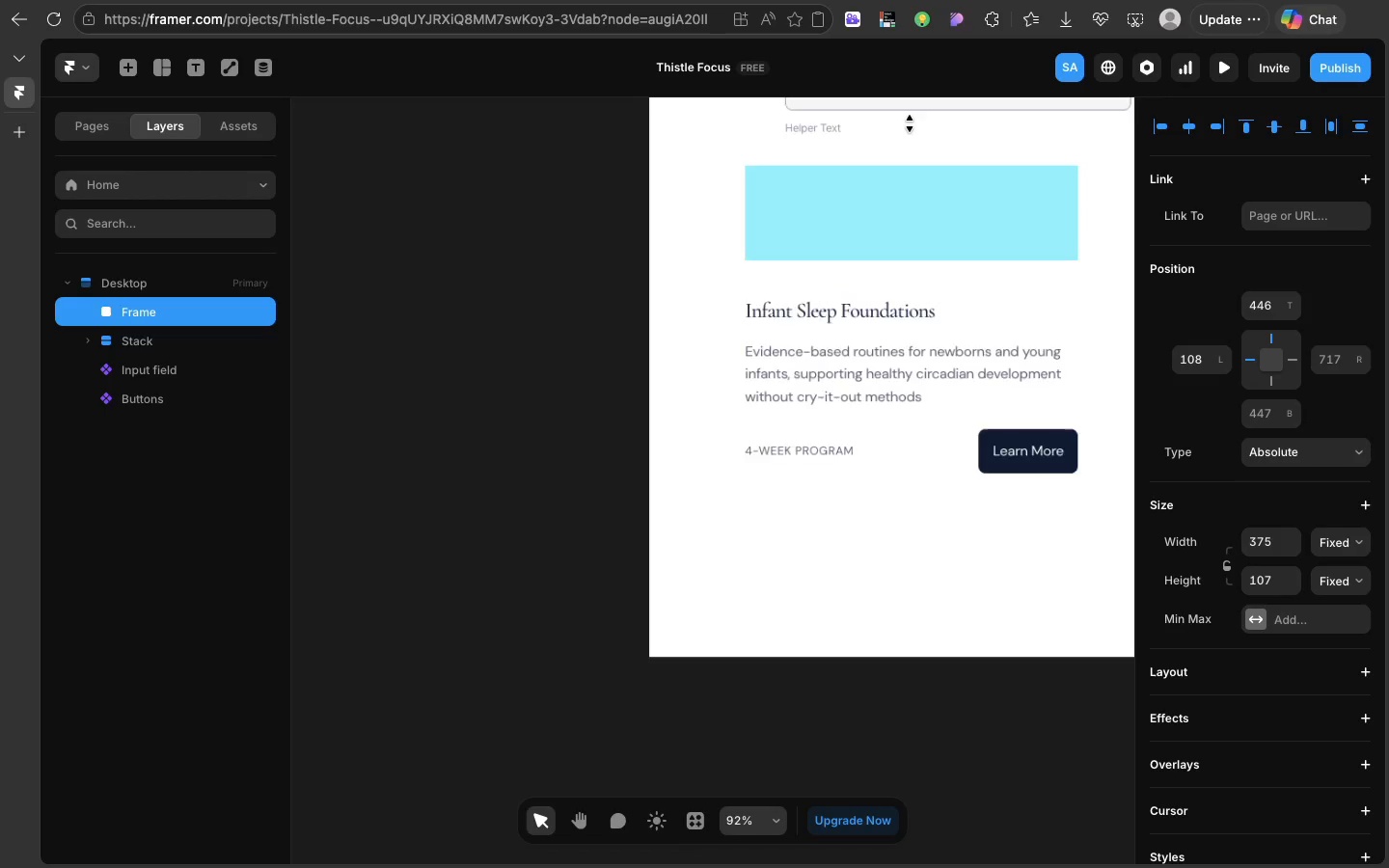 
scroll: coordinate [910, 123], scroll_direction: up, amount: 21.0
 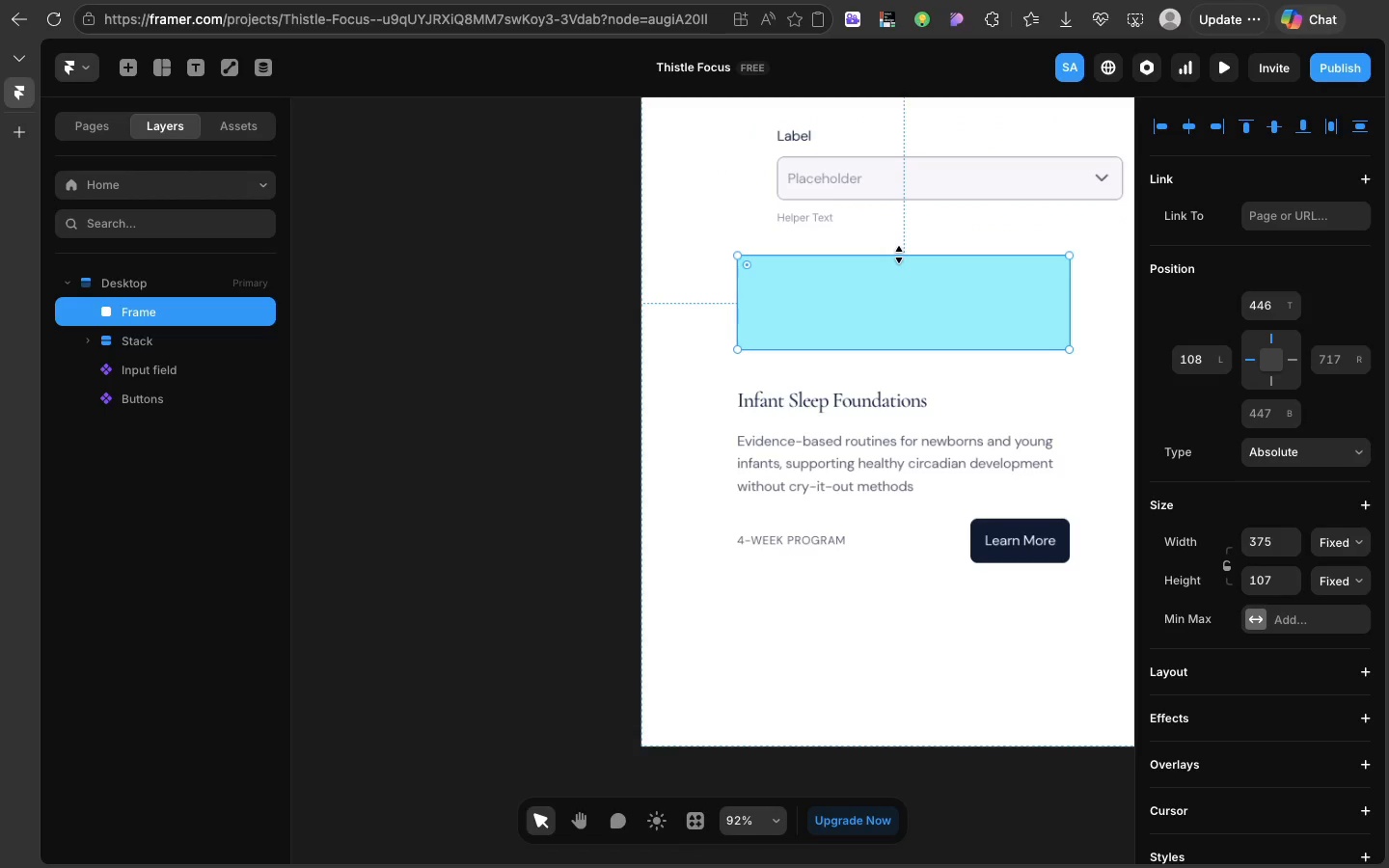 
left_click_drag(start_coordinate=[899, 255], to_coordinate=[894, 234])
 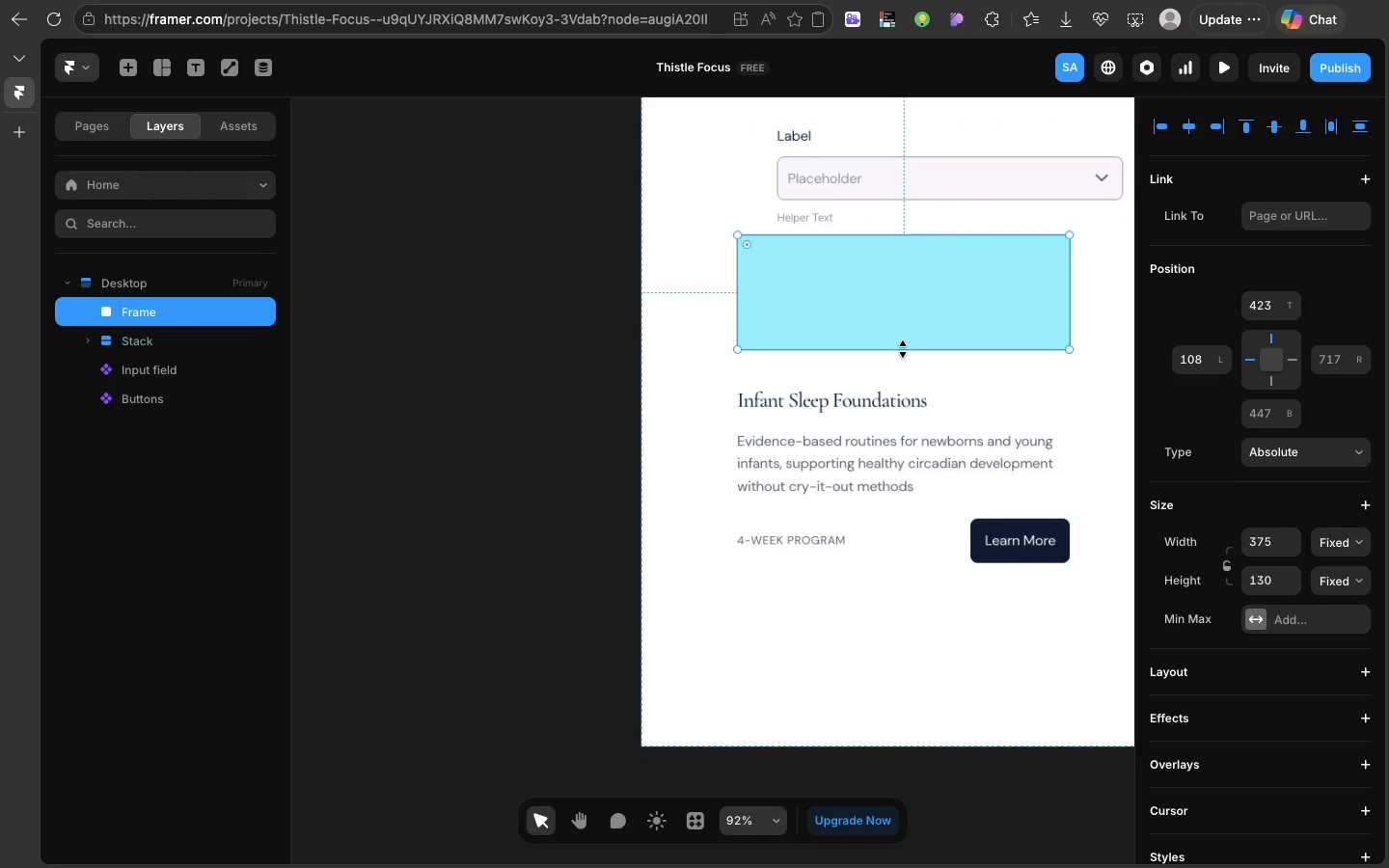 
left_click_drag(start_coordinate=[903, 348], to_coordinate=[903, 375])
 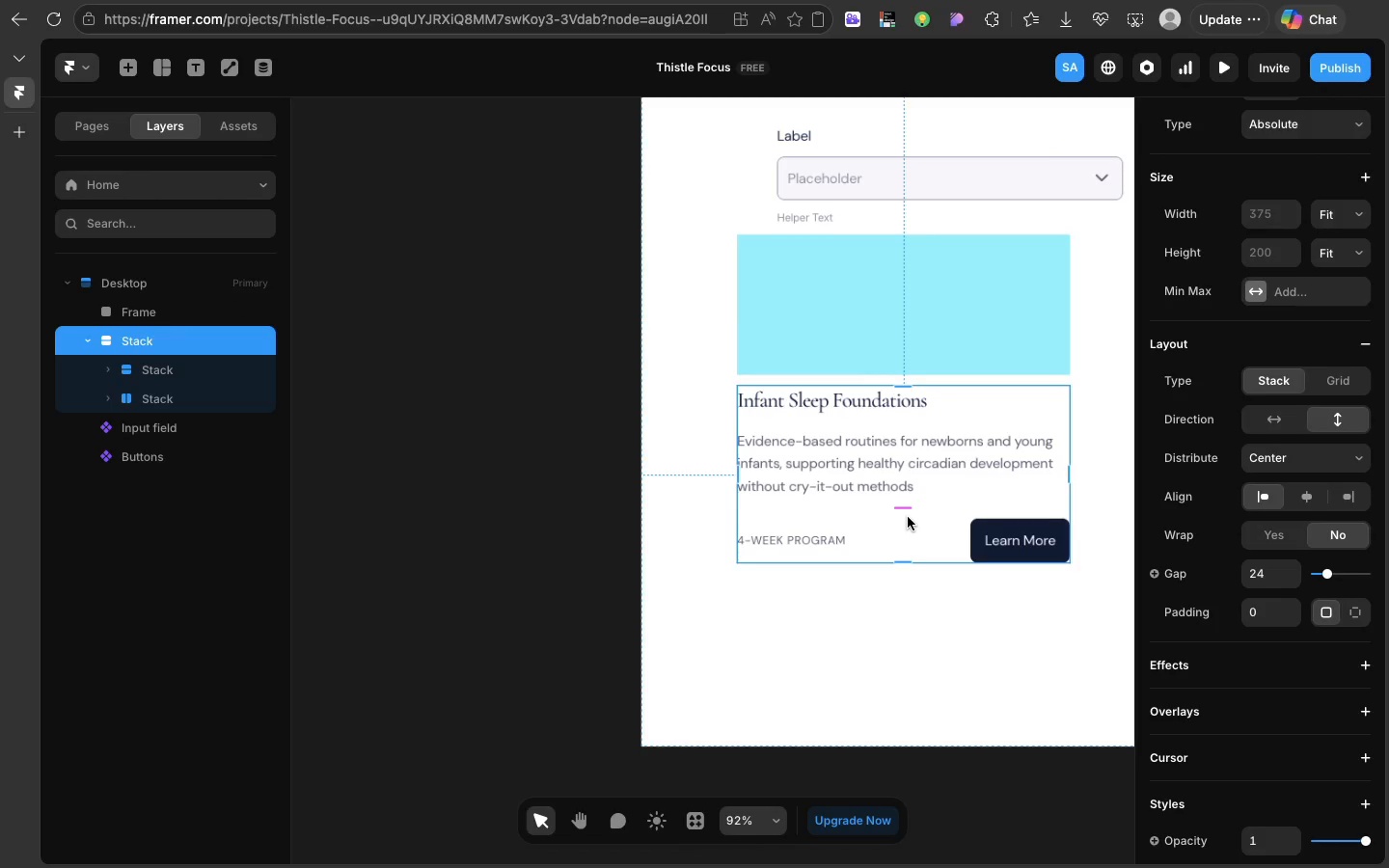 
left_click([908, 517])
 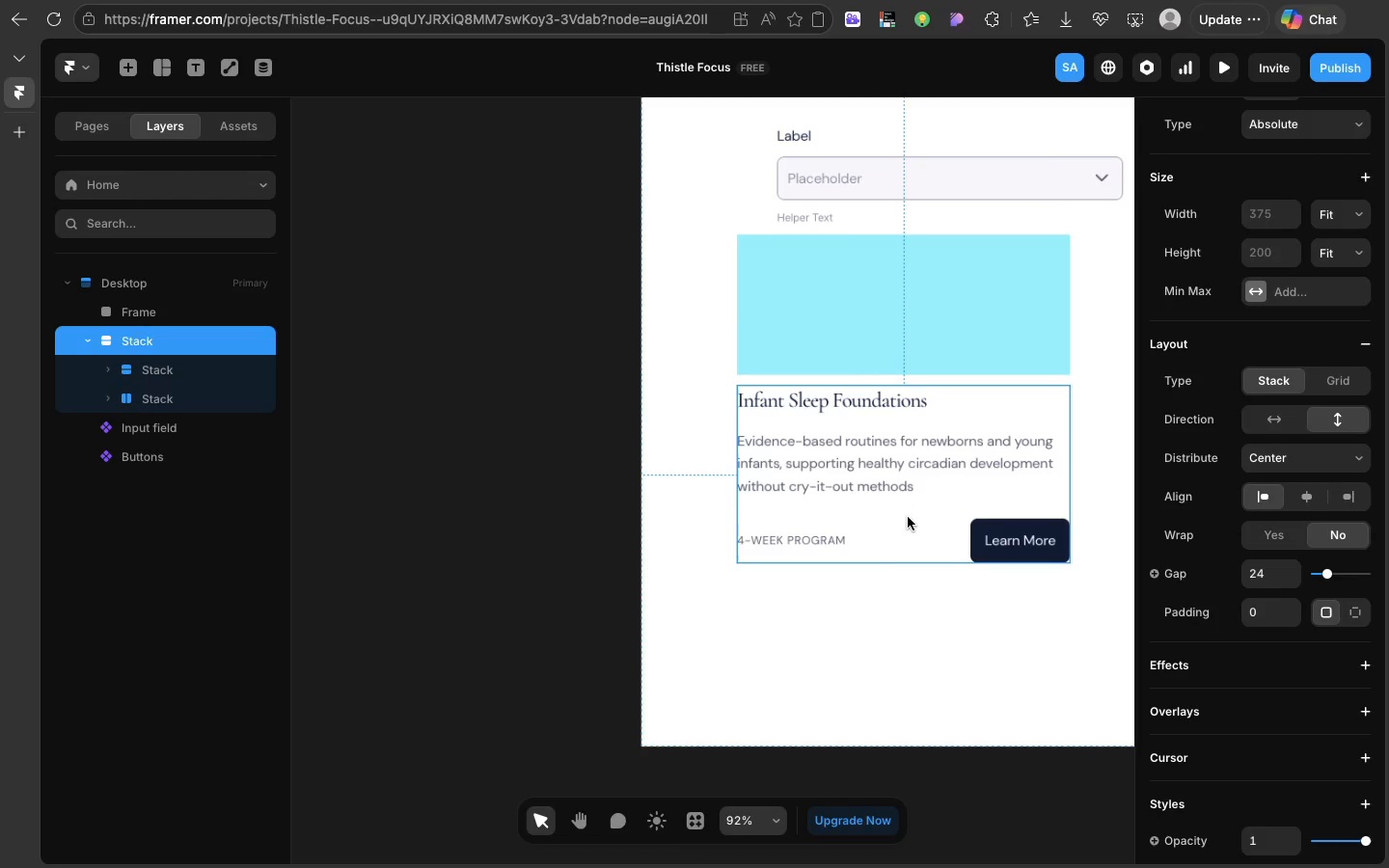 
left_click_drag(start_coordinate=[908, 517], to_coordinate=[908, 531])
 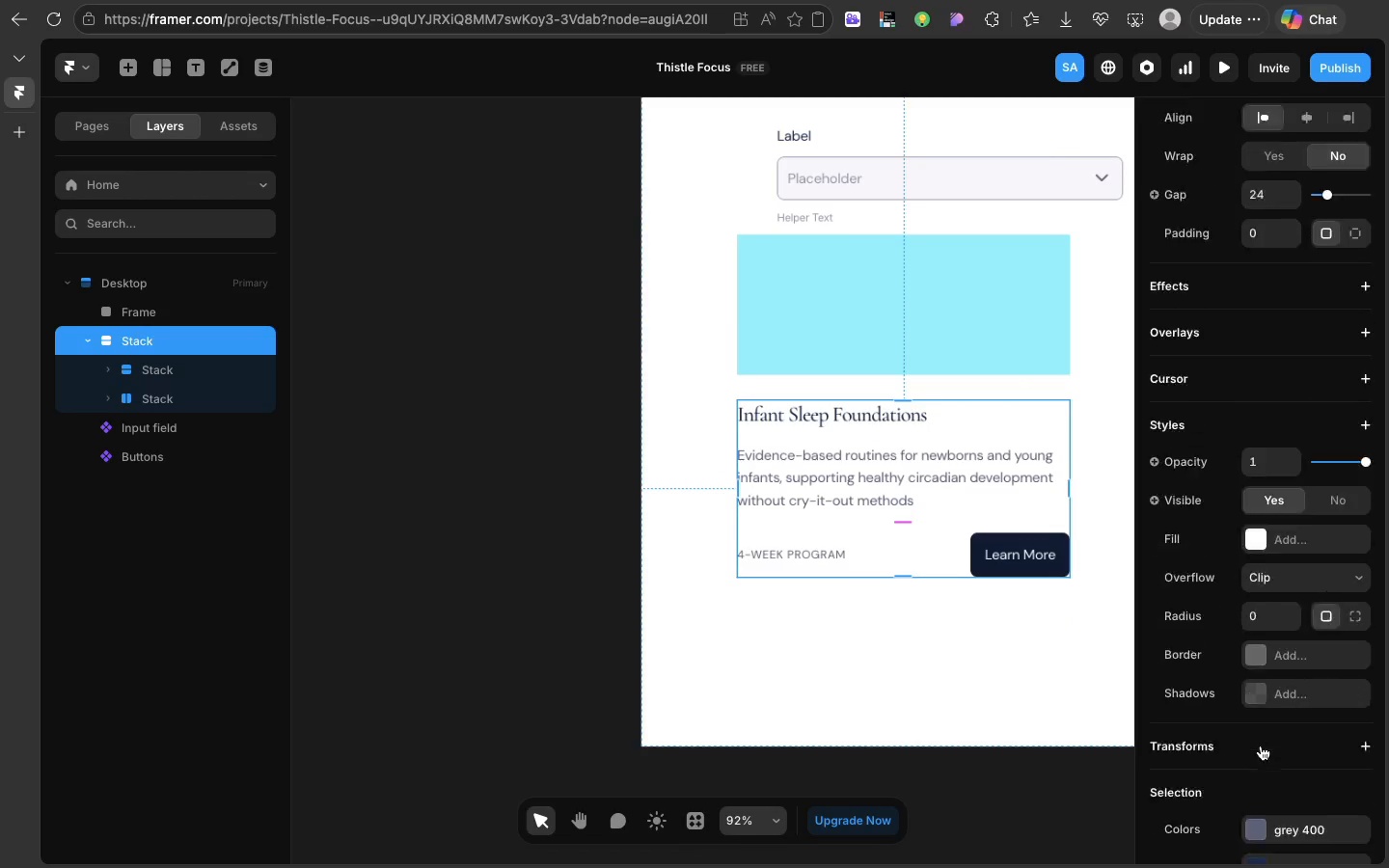 
scroll: coordinate [1292, 496], scroll_direction: down, amount: 55.0
 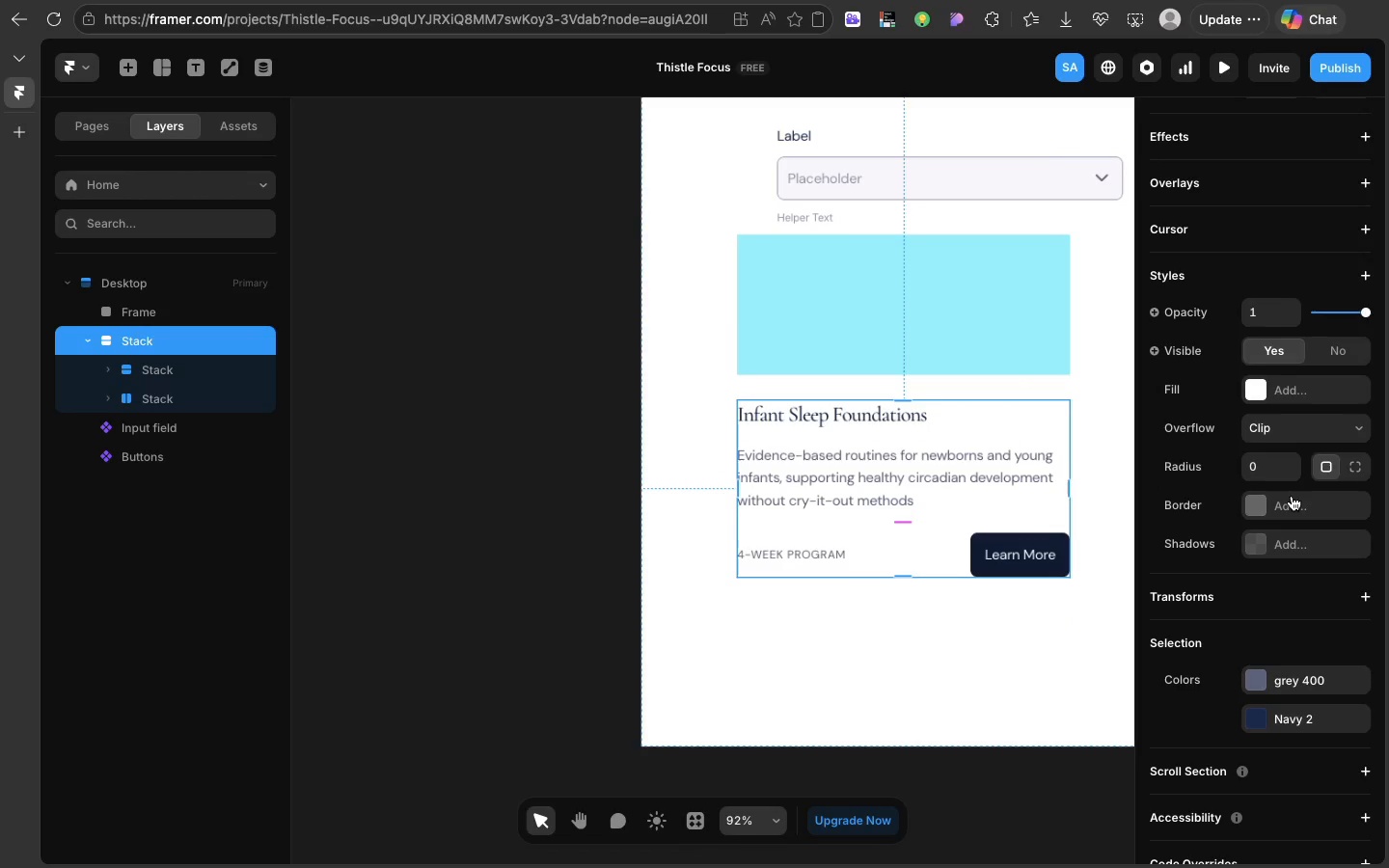 
scroll: coordinate [1292, 496], scroll_direction: up, amount: 4.0
 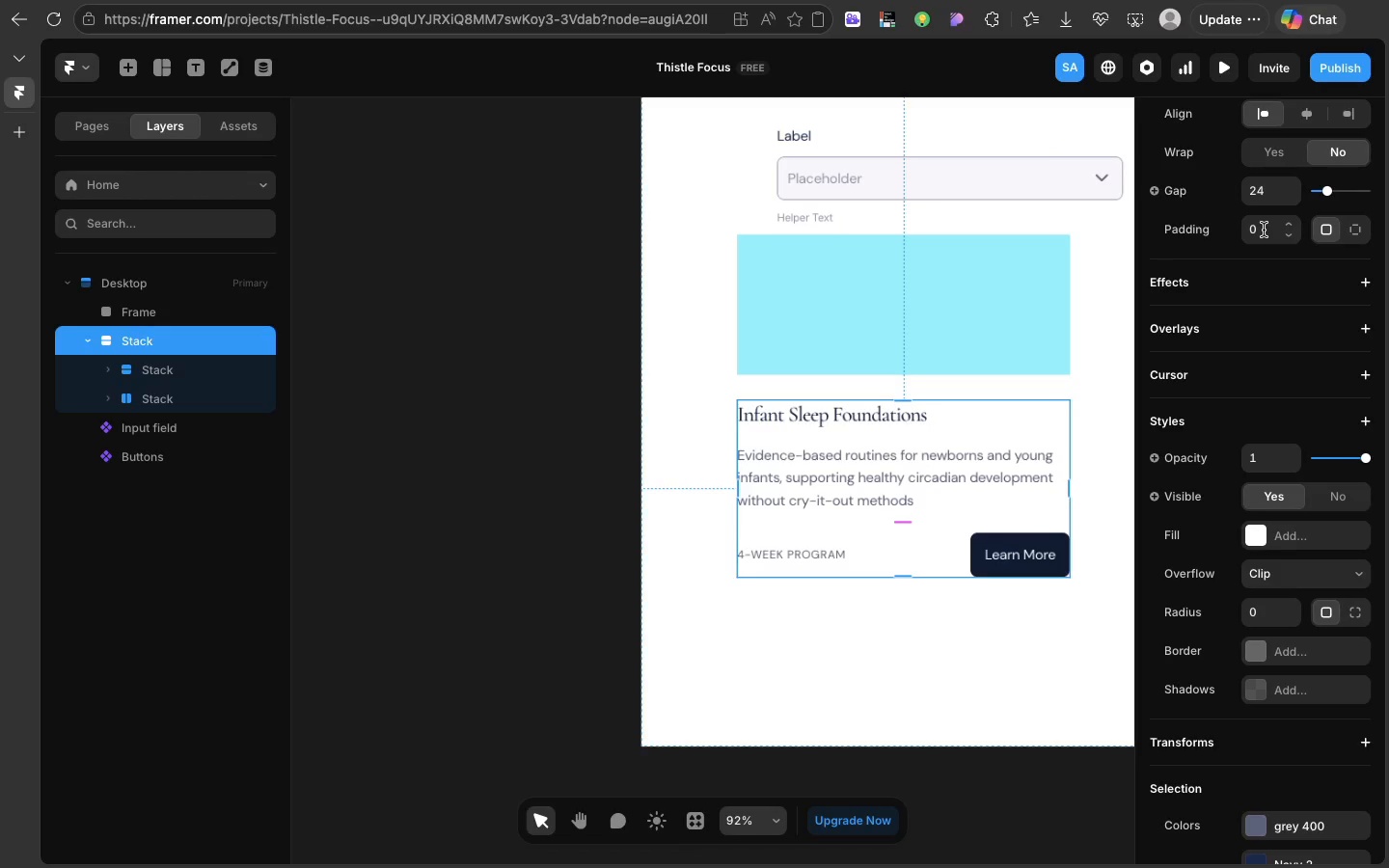 
left_click([1264, 230])
 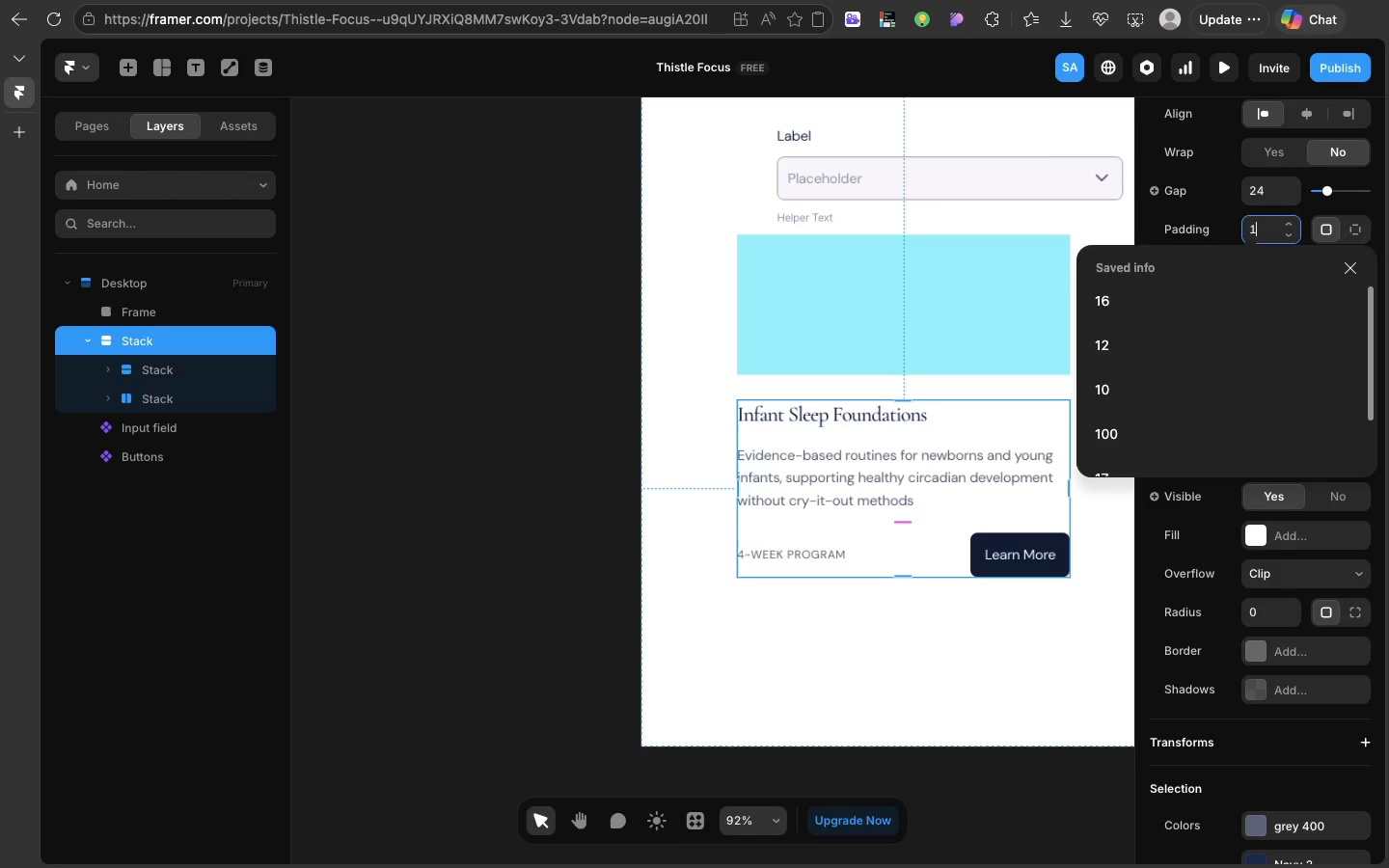 
key(1)
 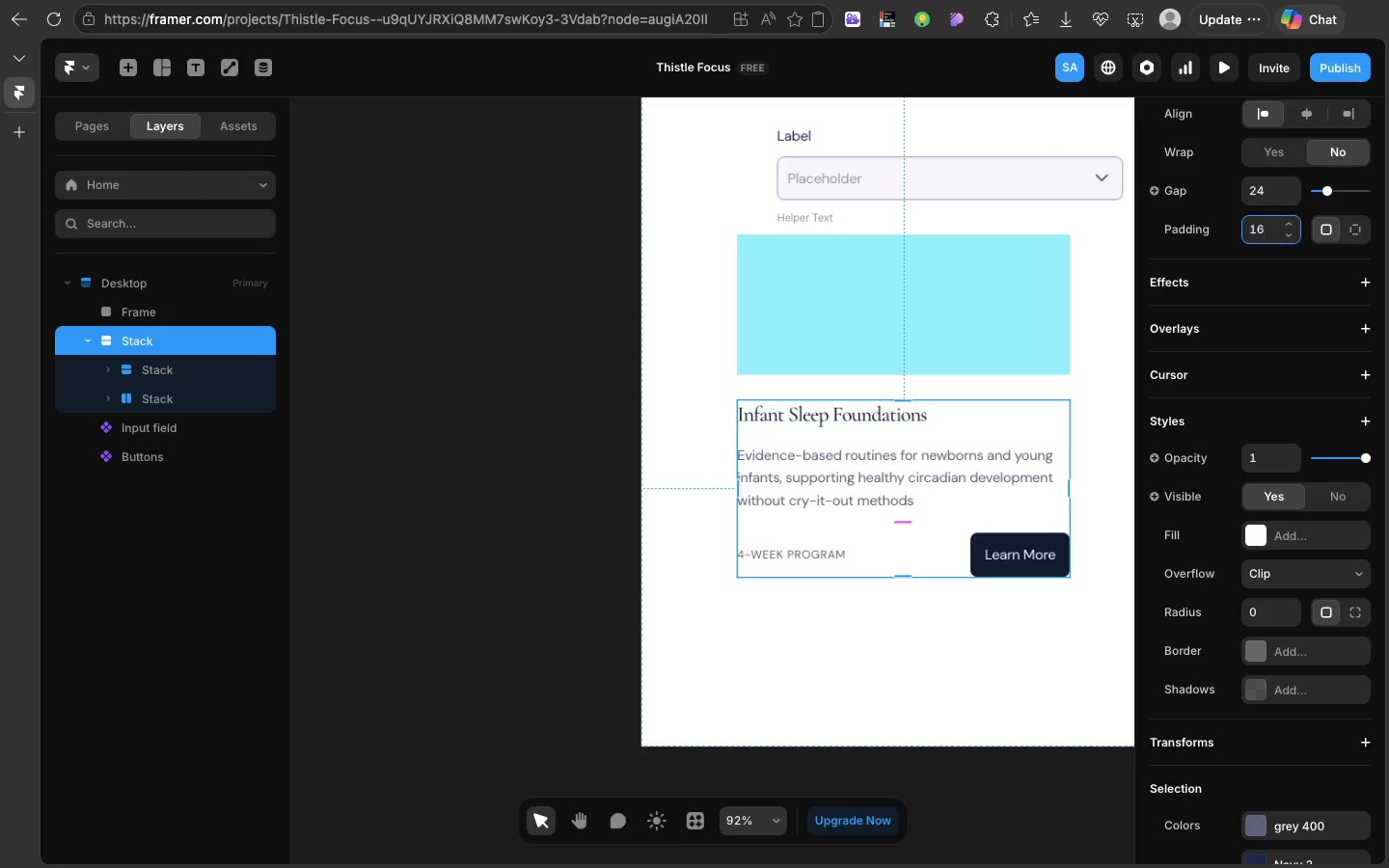 
key(6)
 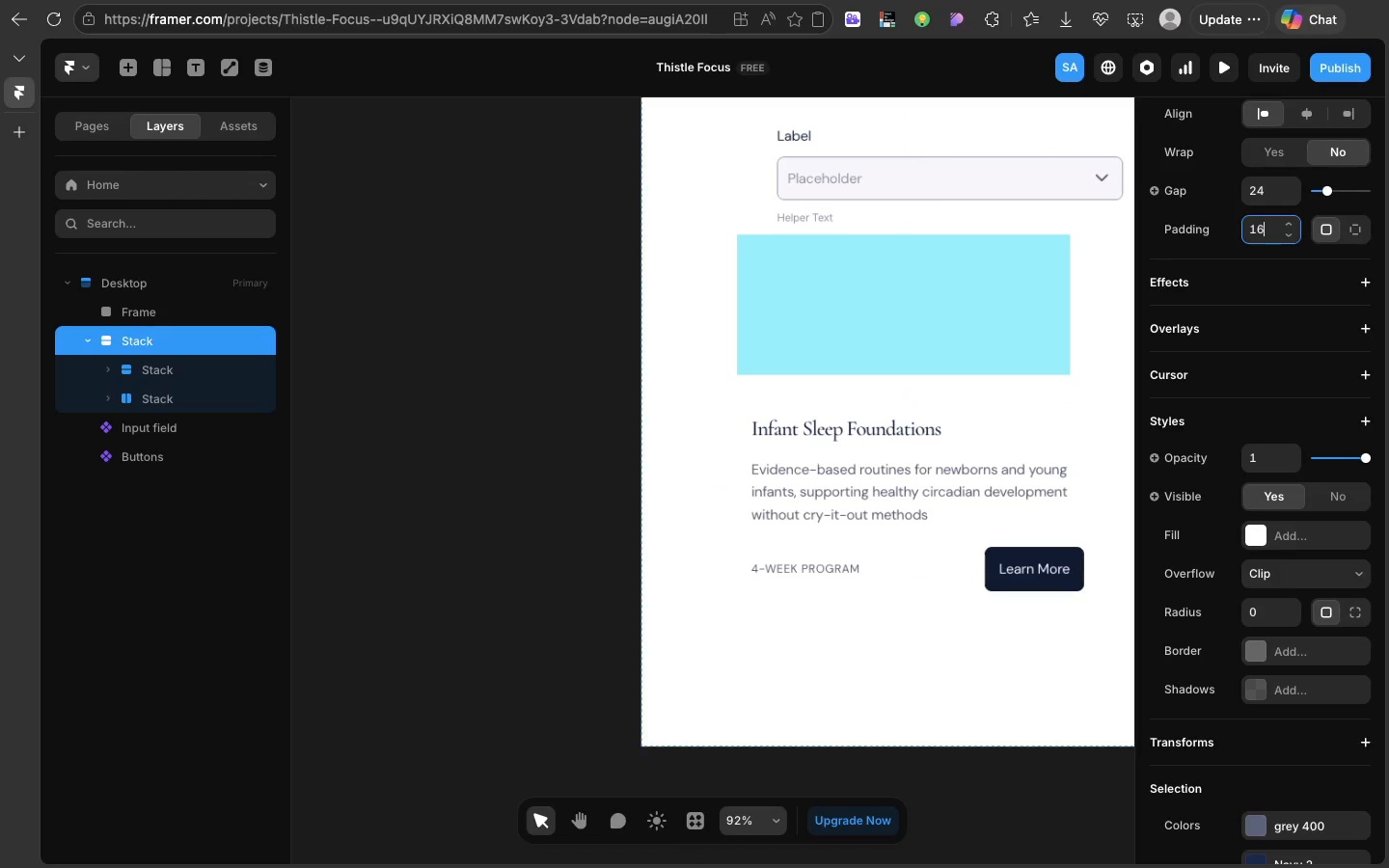 
key(Enter)
 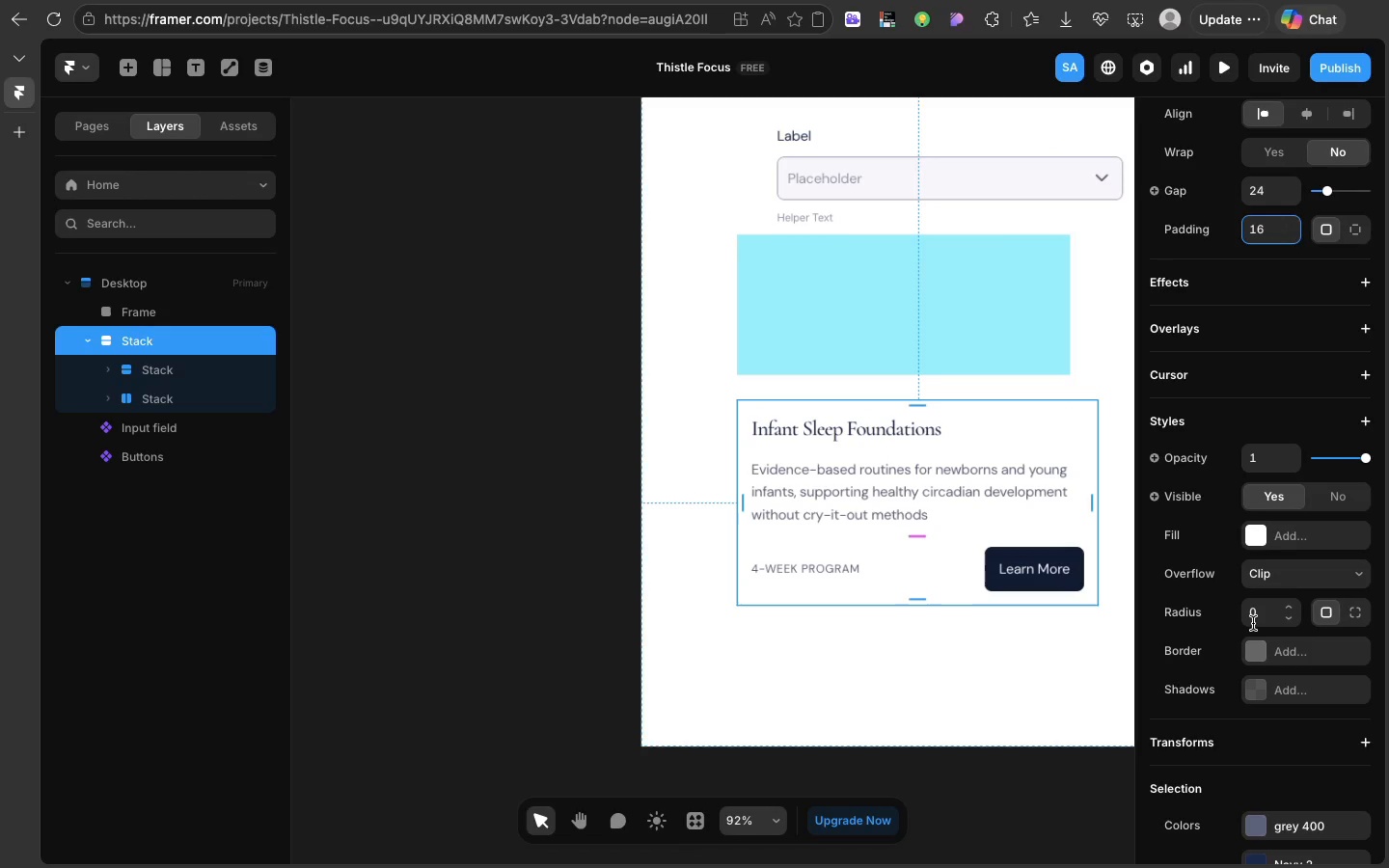 
left_click([1253, 614])
 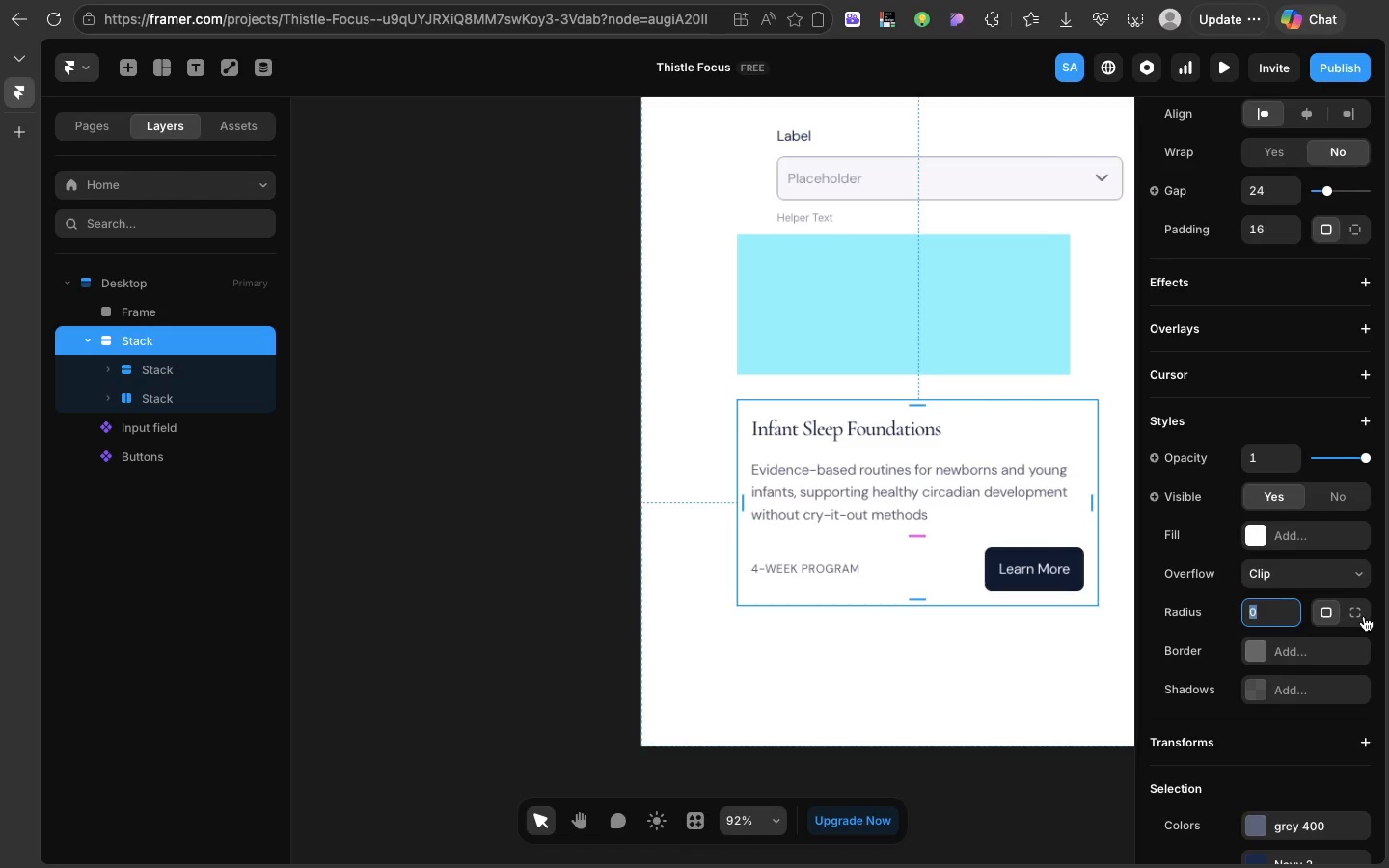 
left_click([1359, 616])
 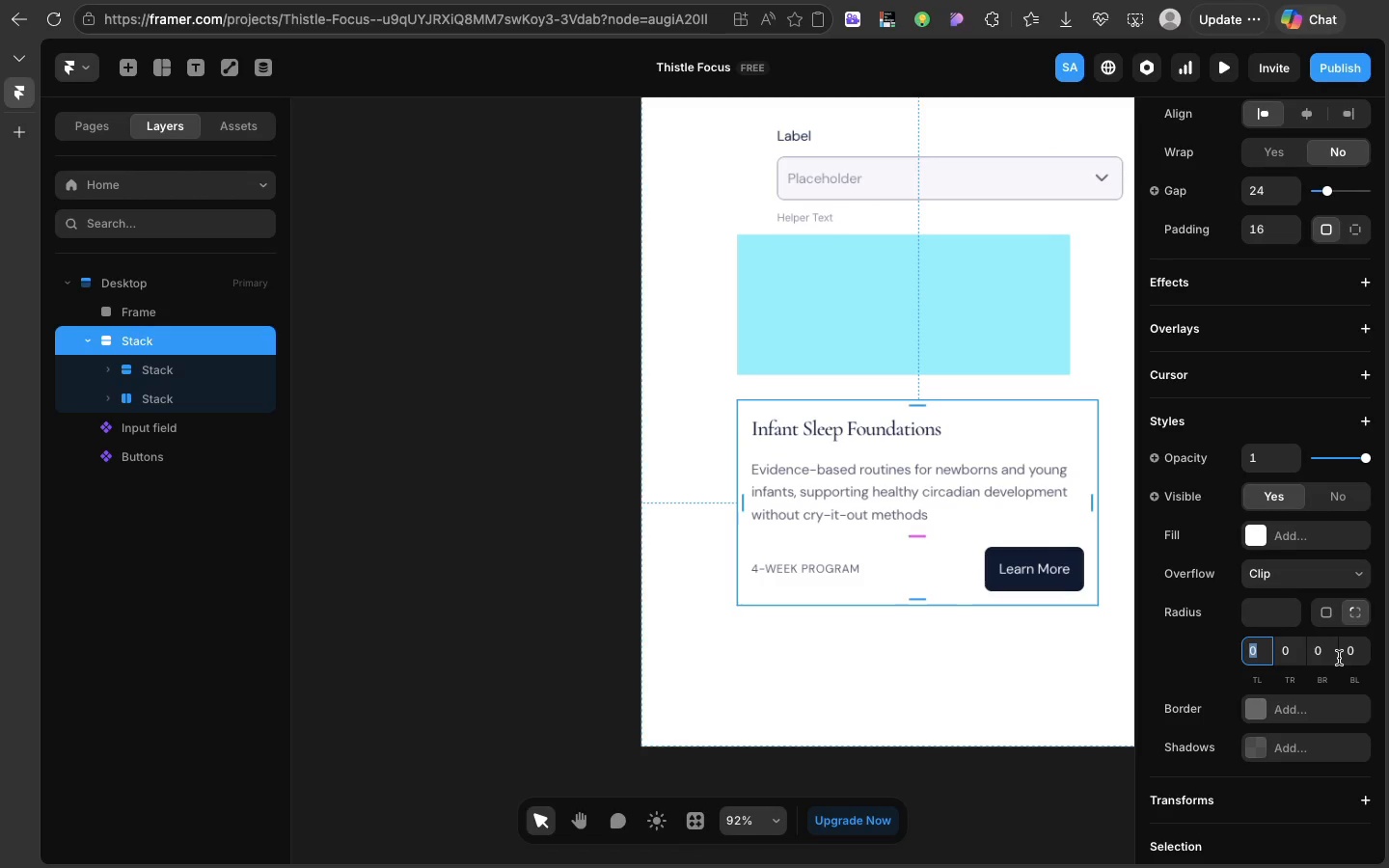 
left_click([1339, 658])
 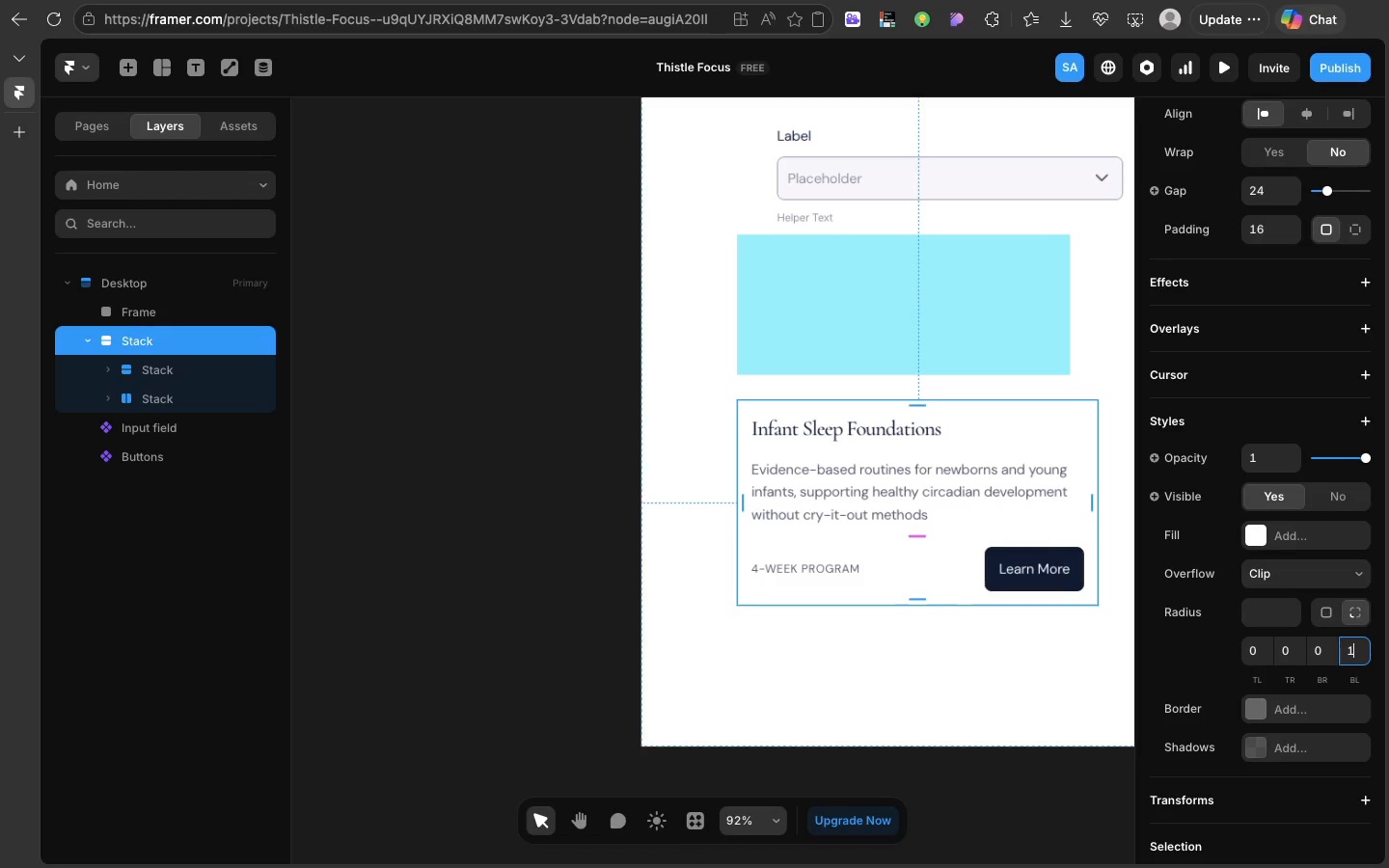 
key(1)
 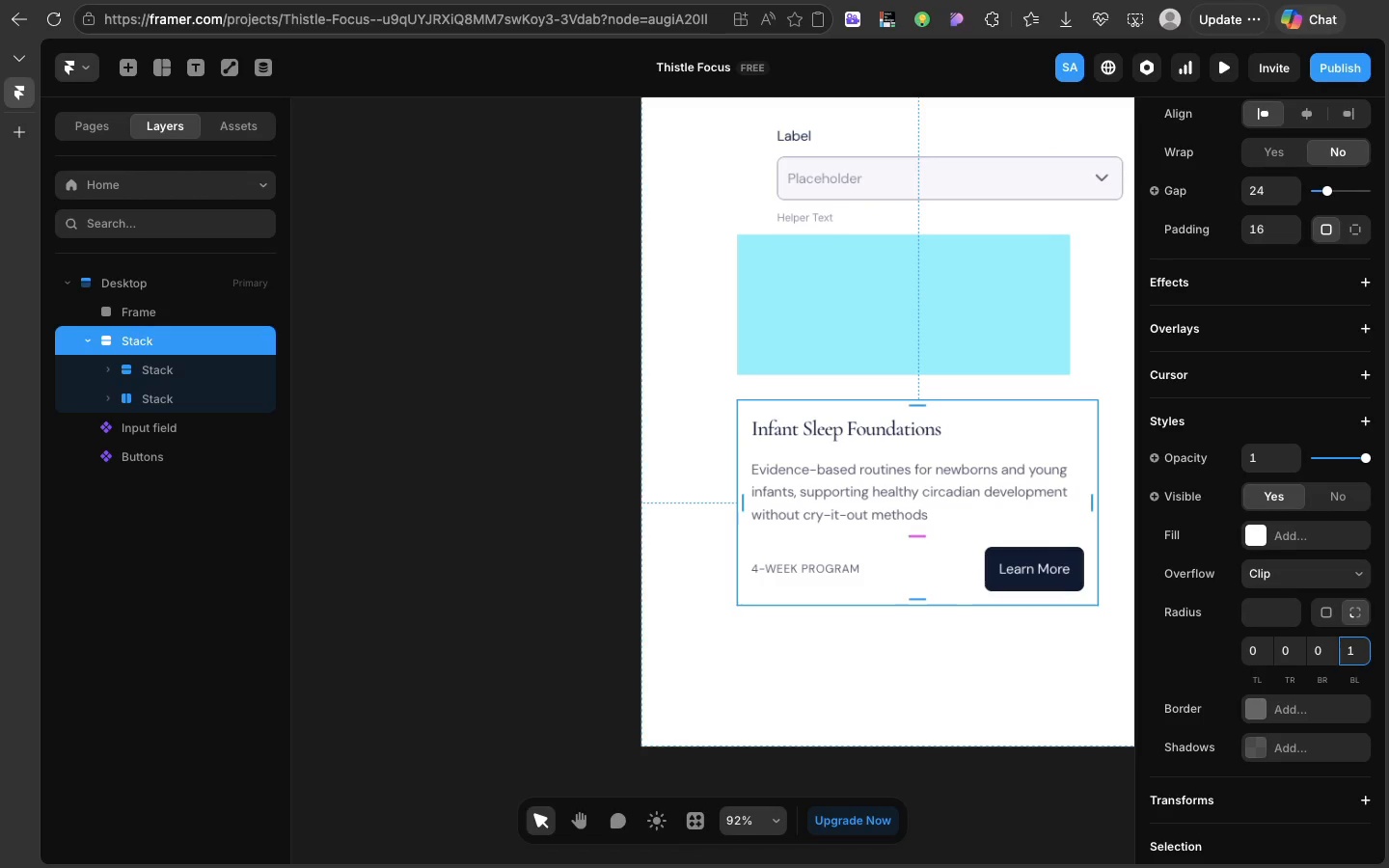 
key(6)
 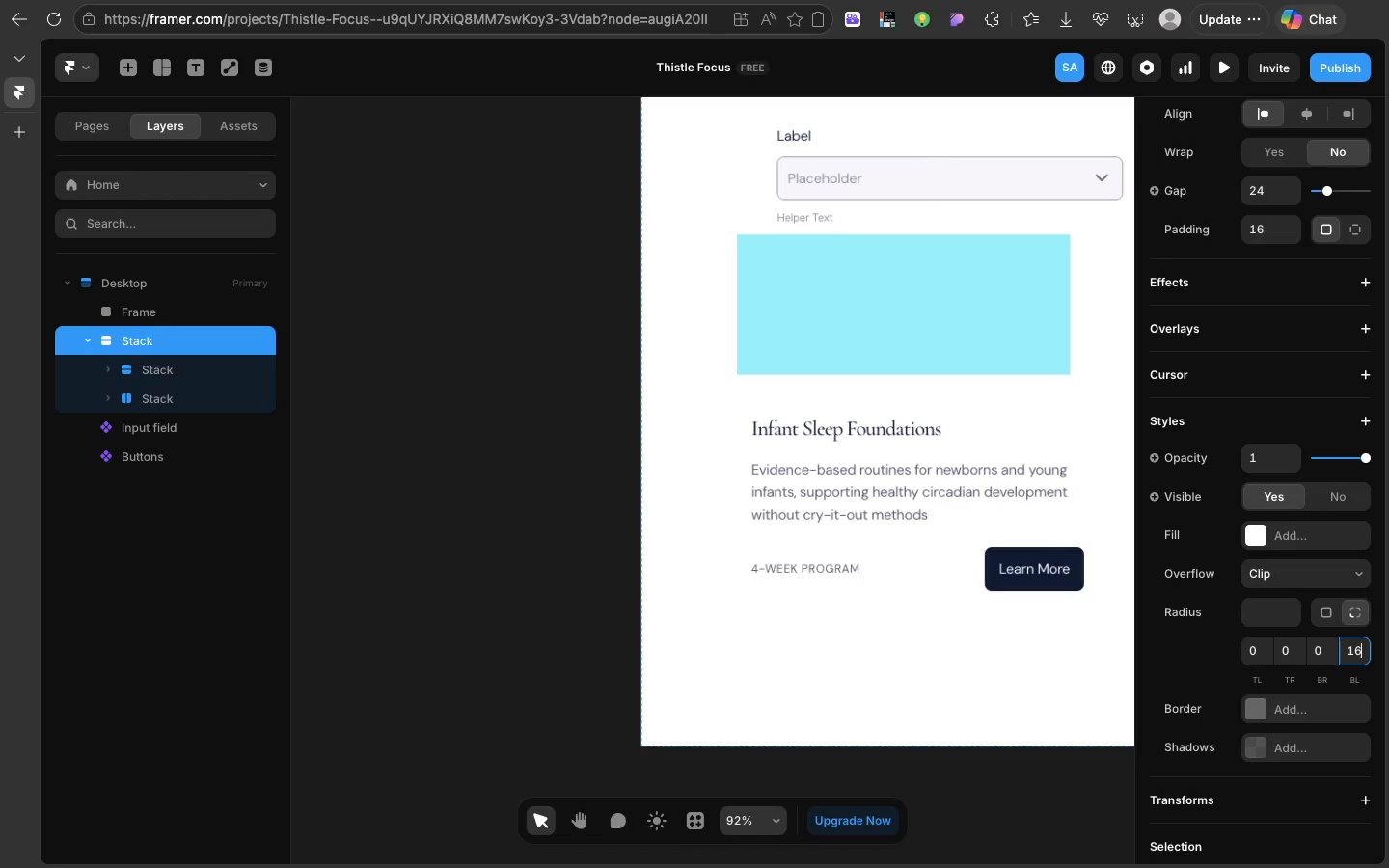 
key(Enter)
 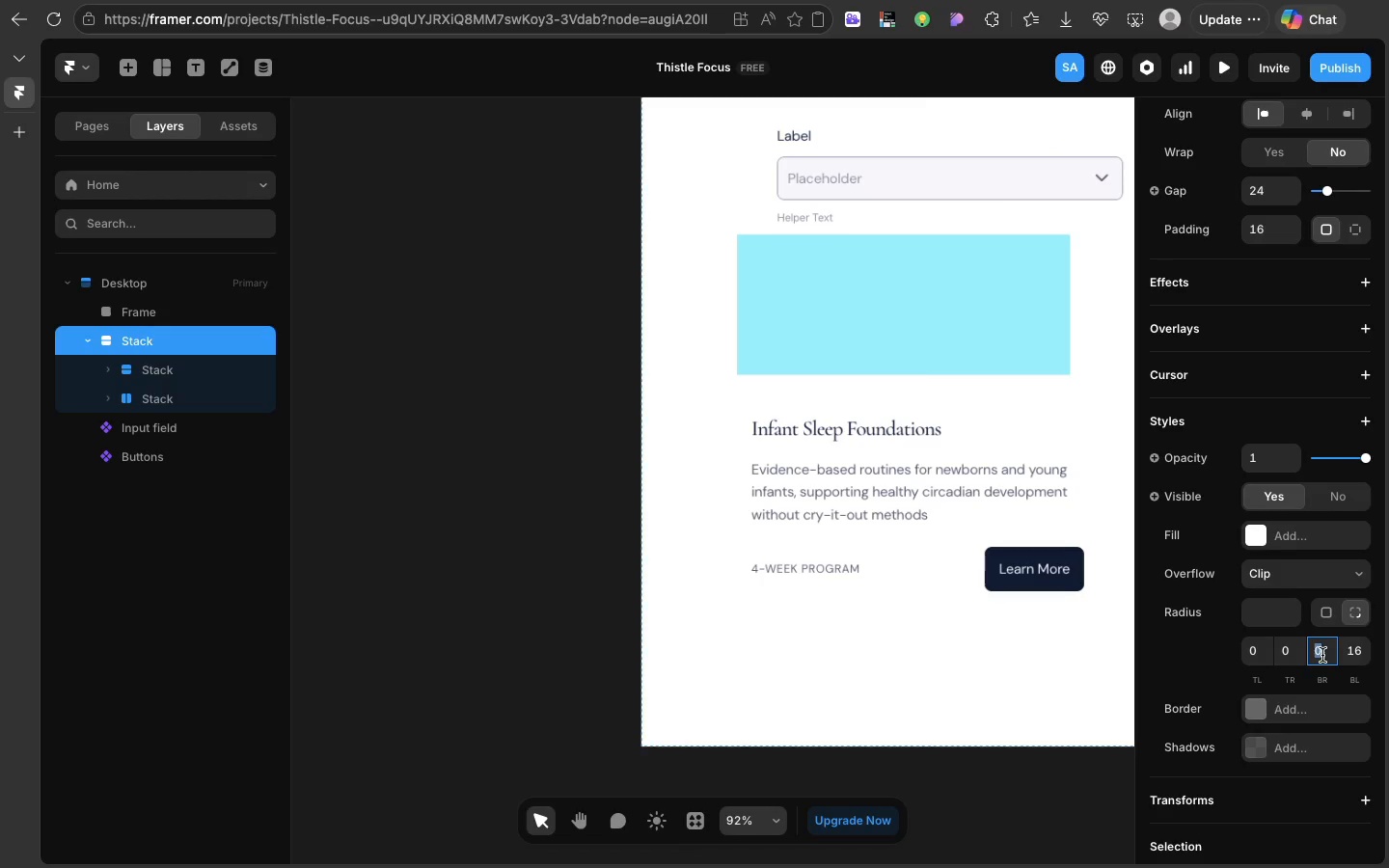 
left_click([1322, 655])
 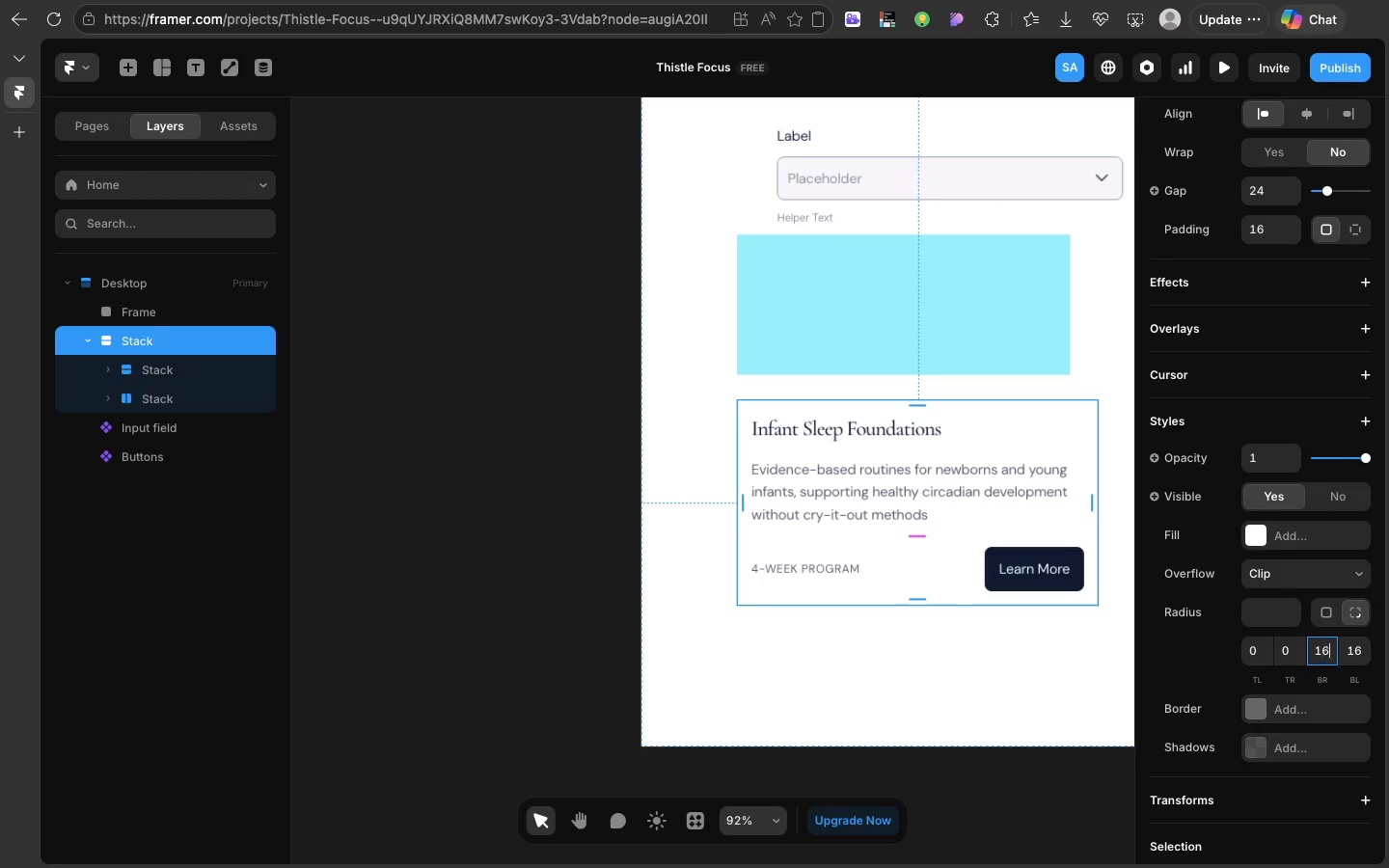 
type(16)
 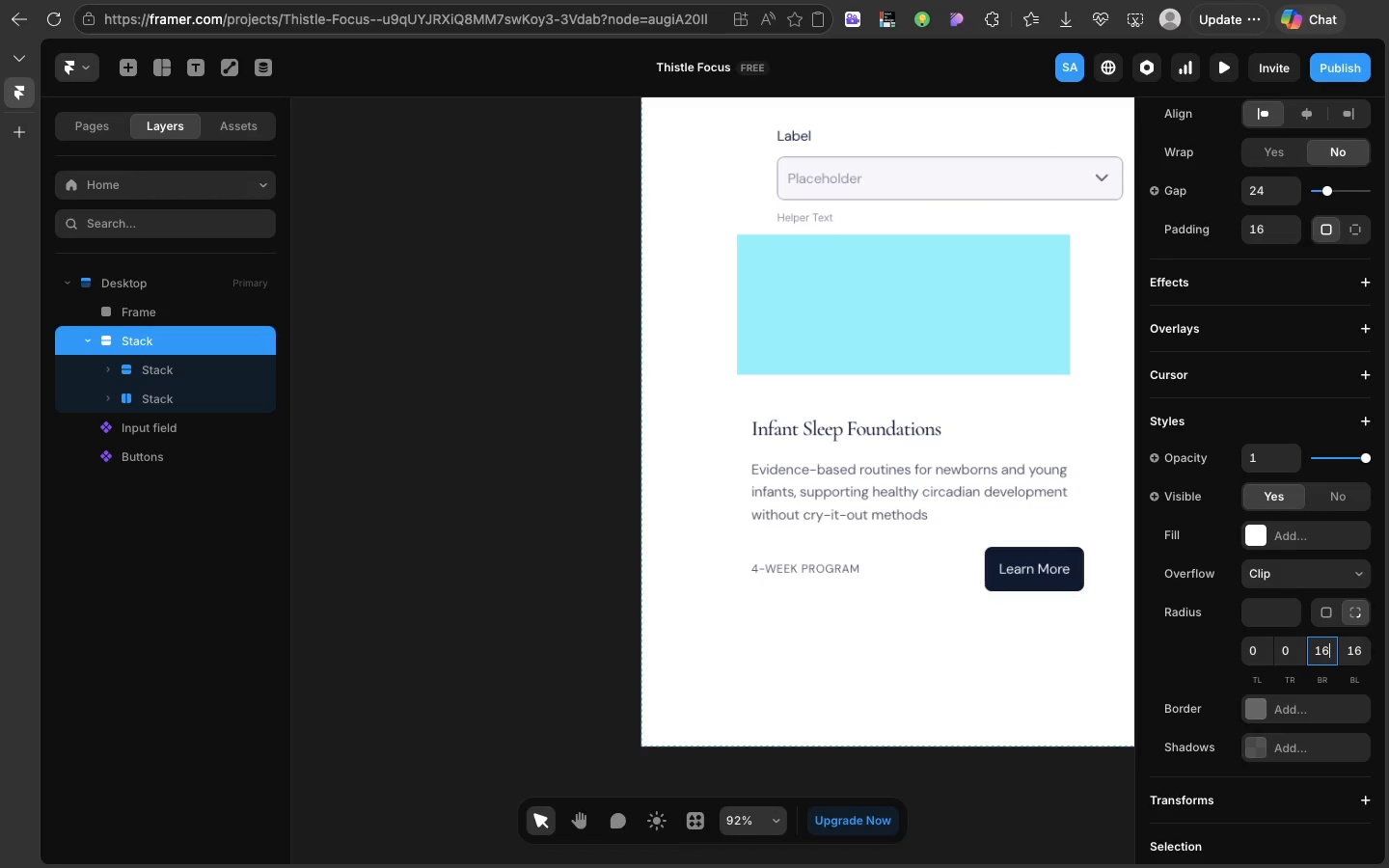 
key(Enter)
 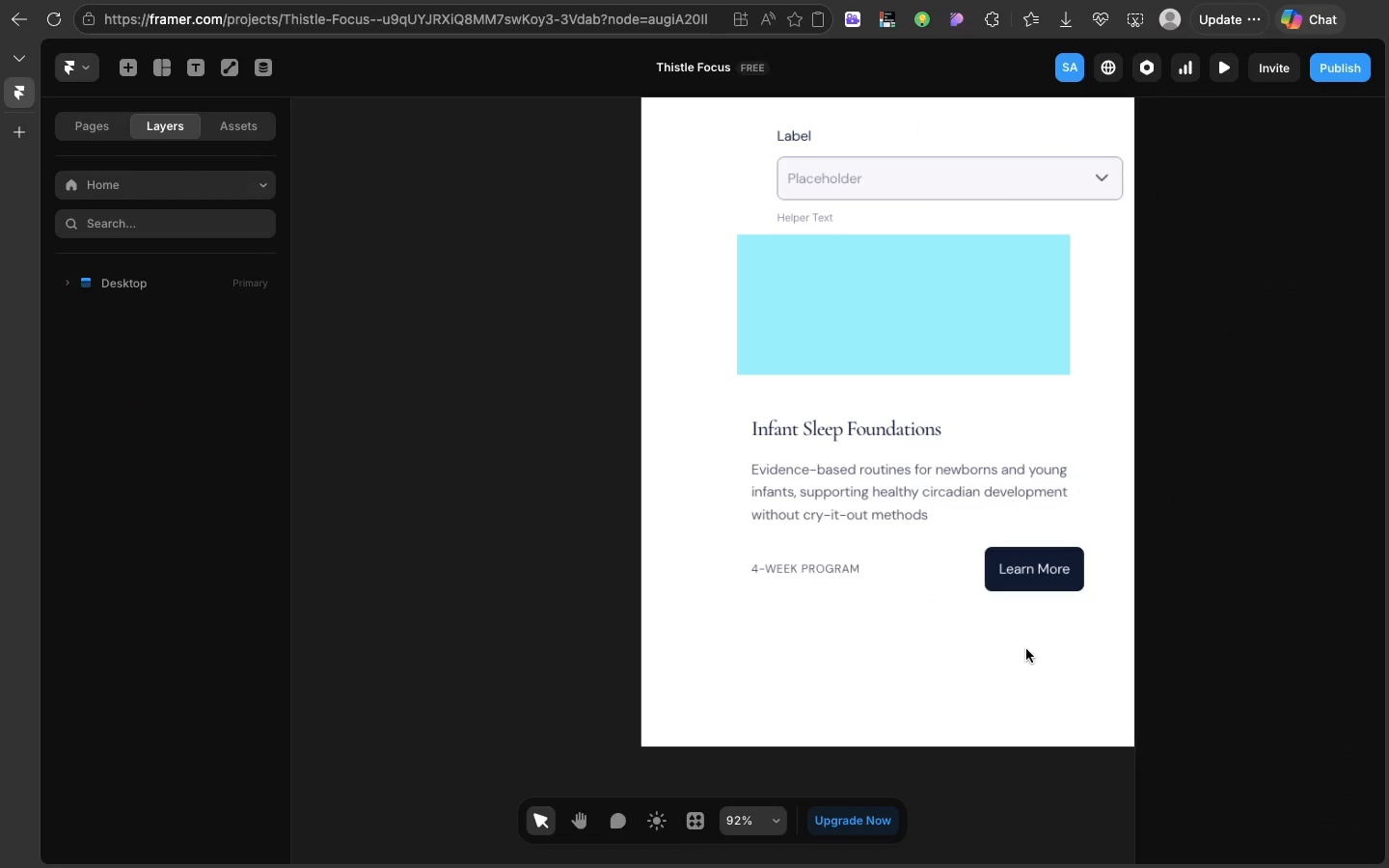 
left_click([1026, 649])
 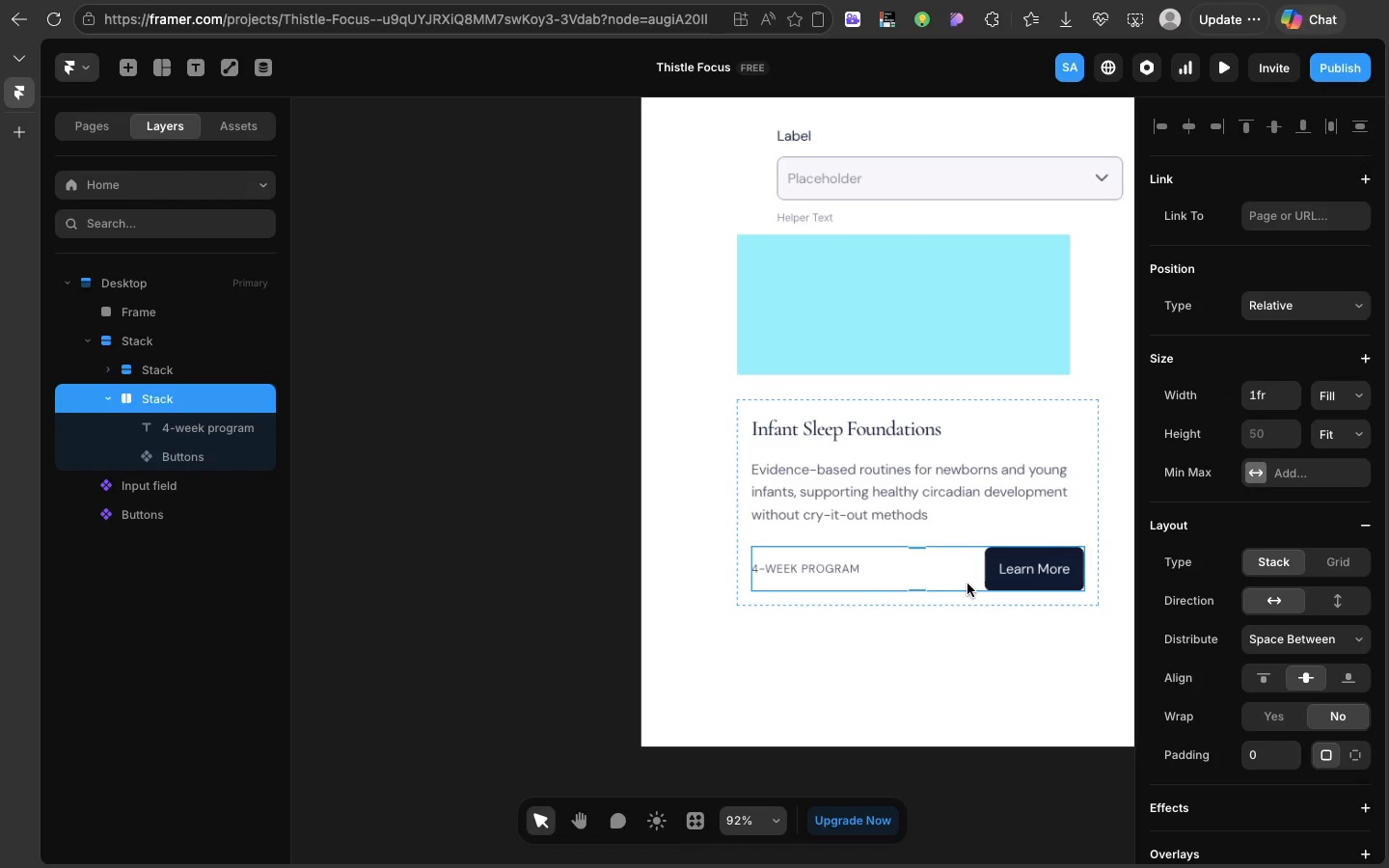 
left_click([967, 584])
 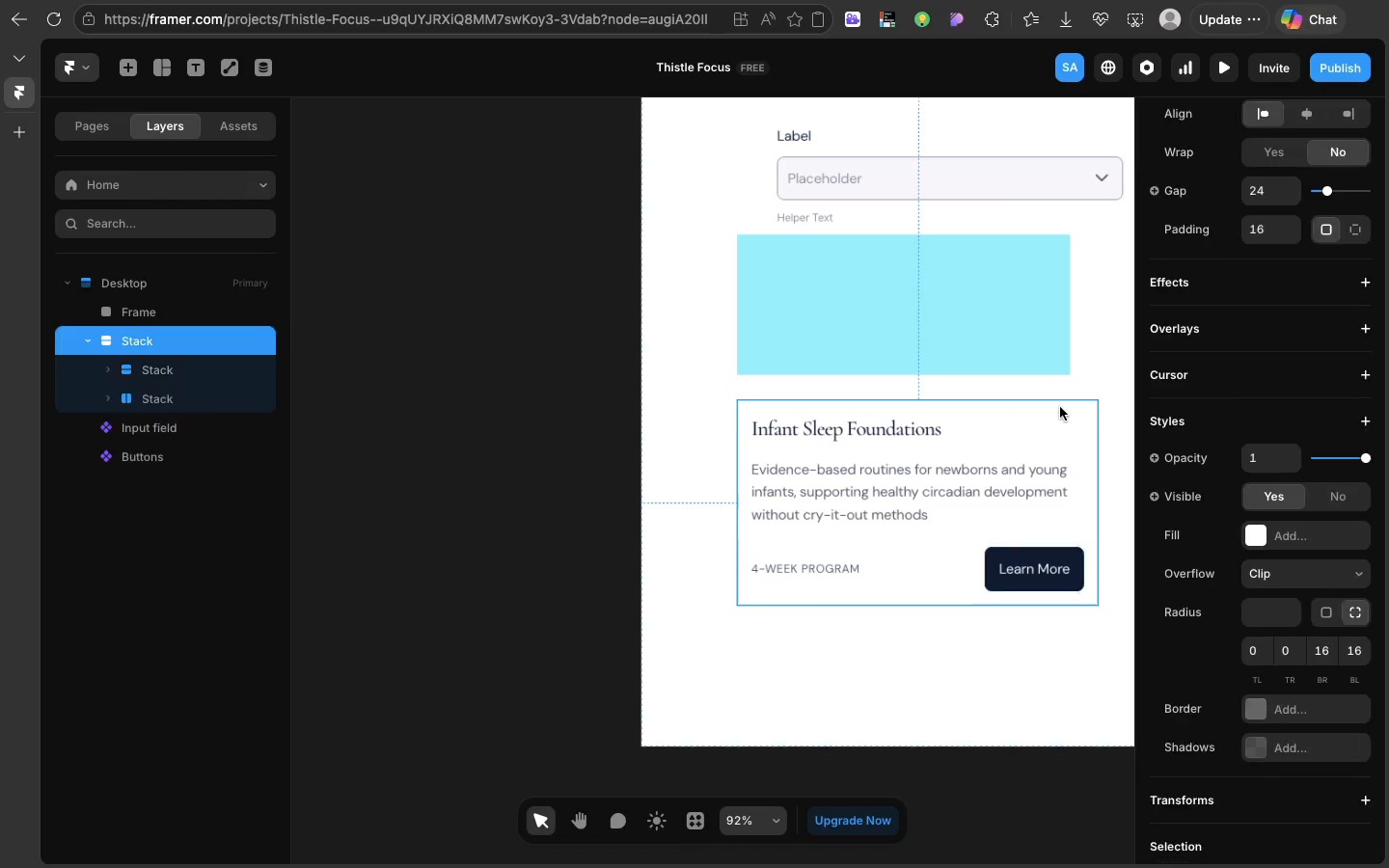 
left_click([1060, 407])
 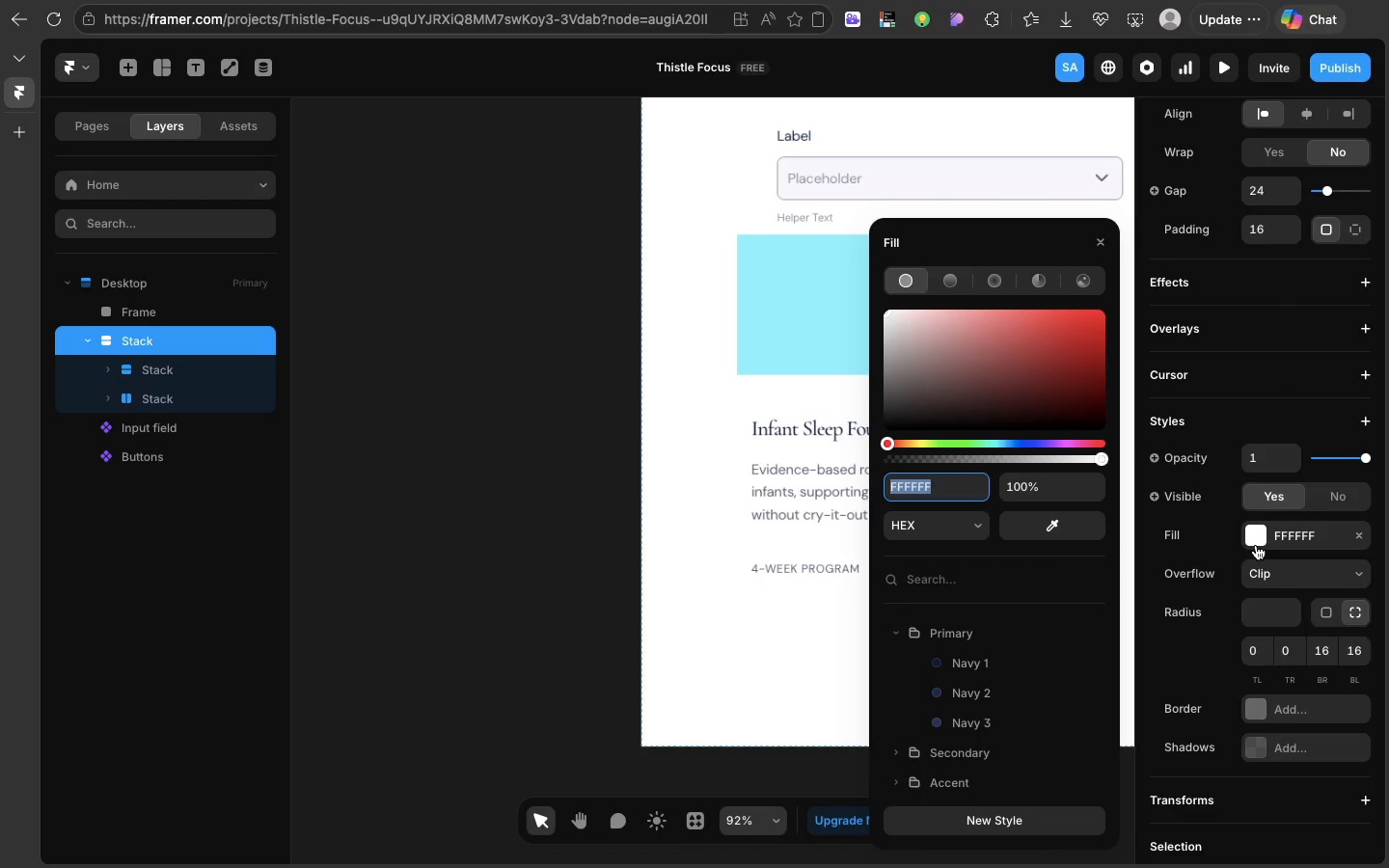 
scroll: coordinate [1055, 697], scroll_direction: down, amount: 50.0
 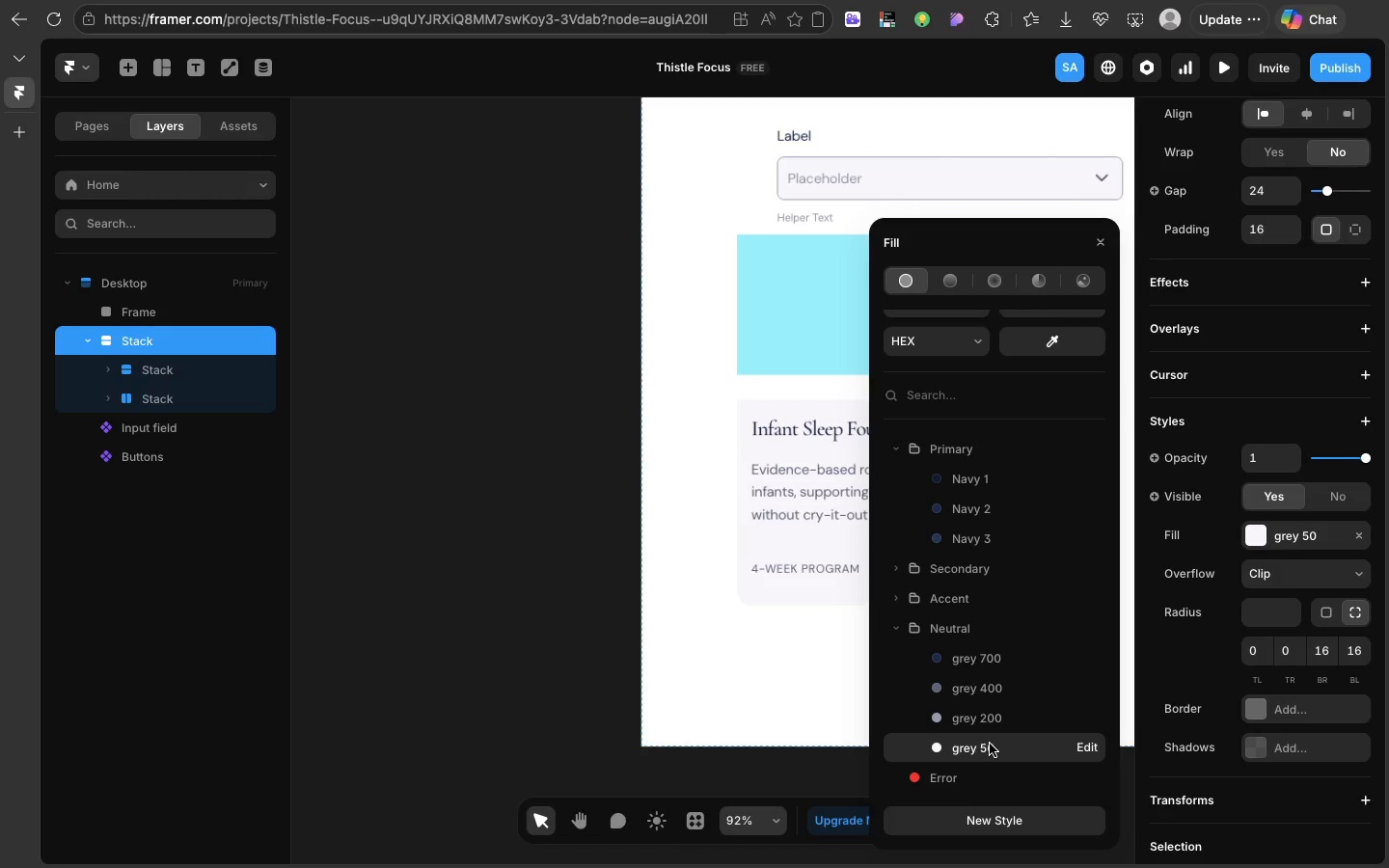 
left_click([1256, 545])
 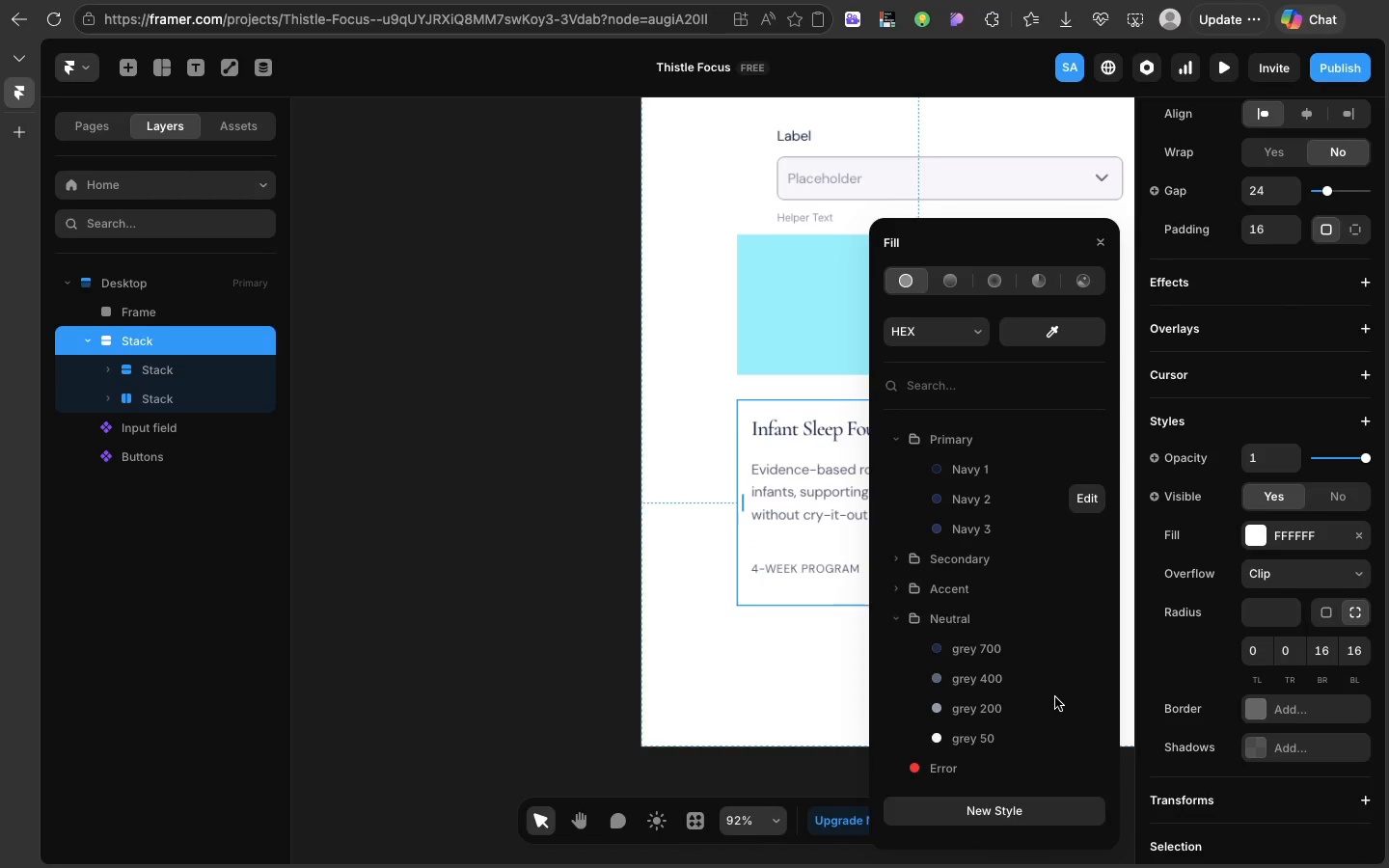 
left_click([990, 744])
 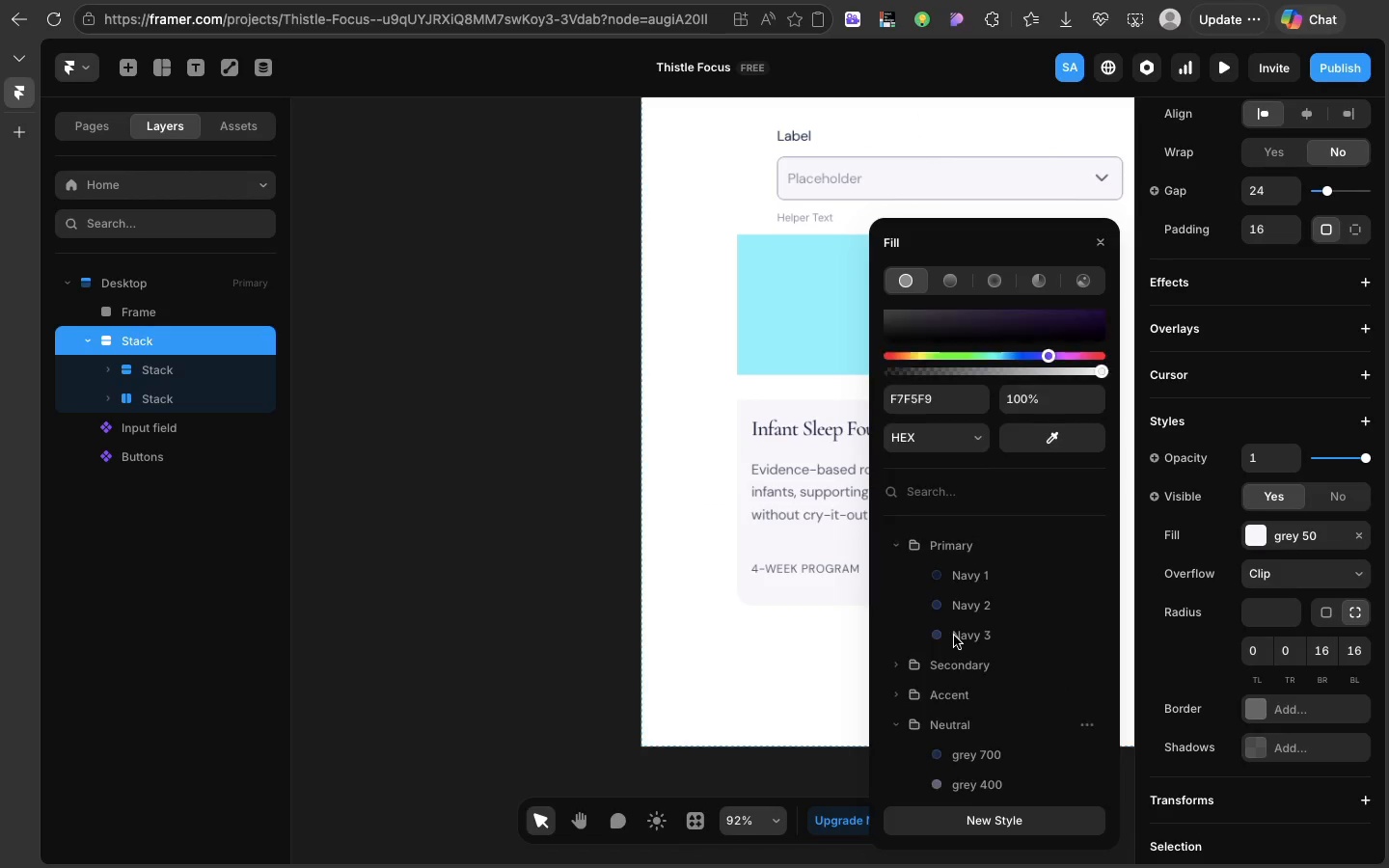 
scroll: coordinate [954, 636], scroll_direction: down, amount: 33.0
 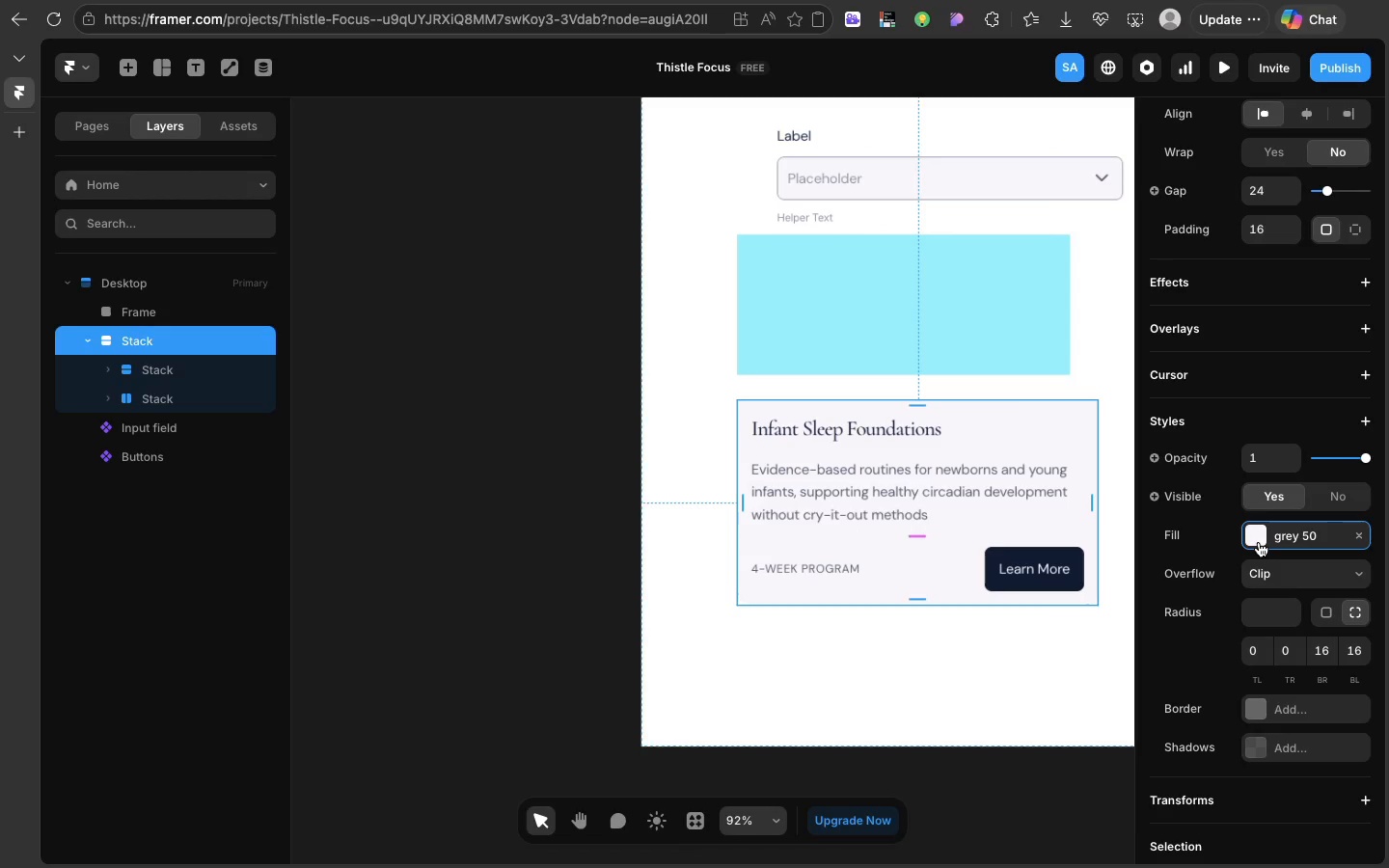 
left_click([1259, 542])
 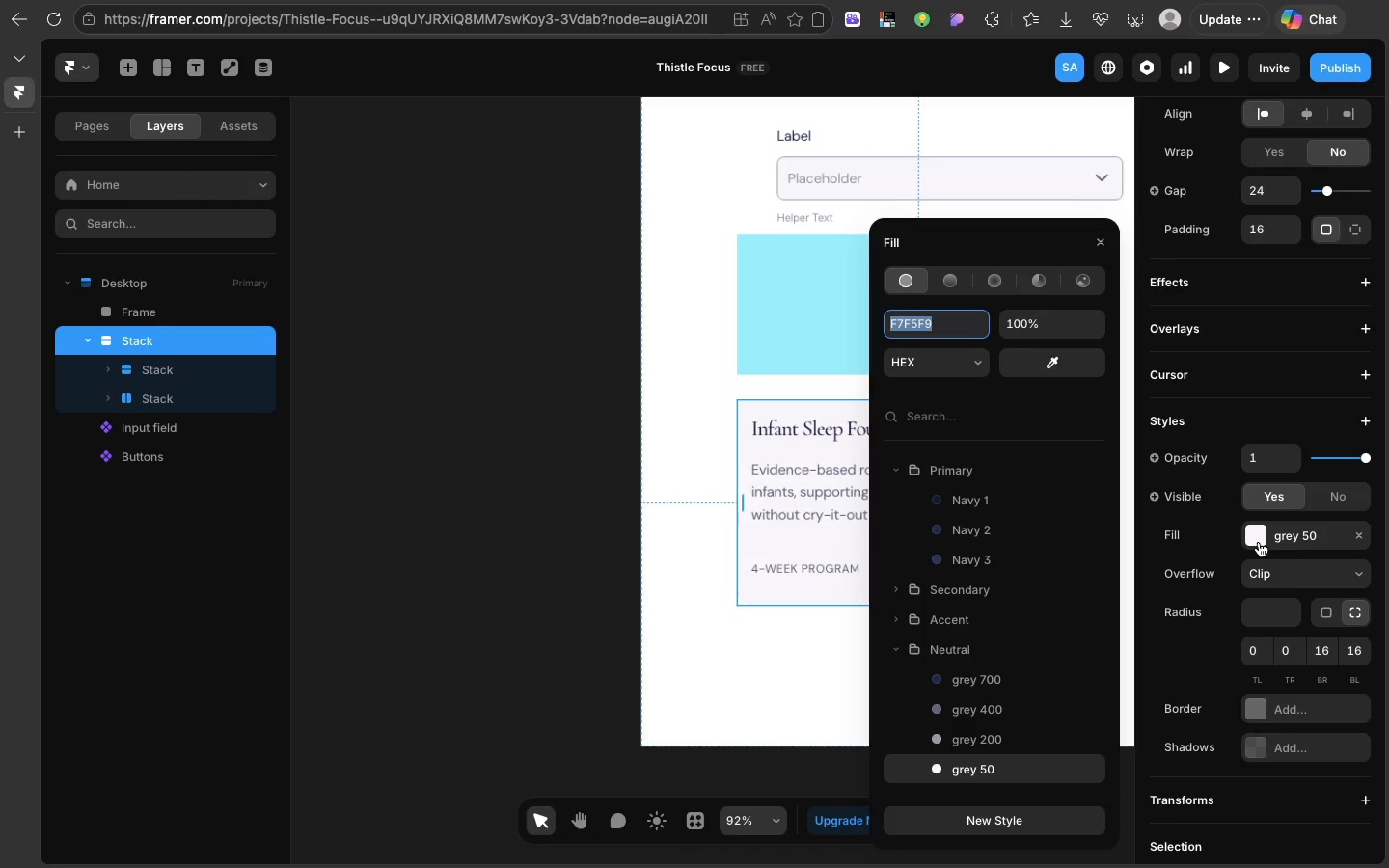 
left_click([1259, 542])
 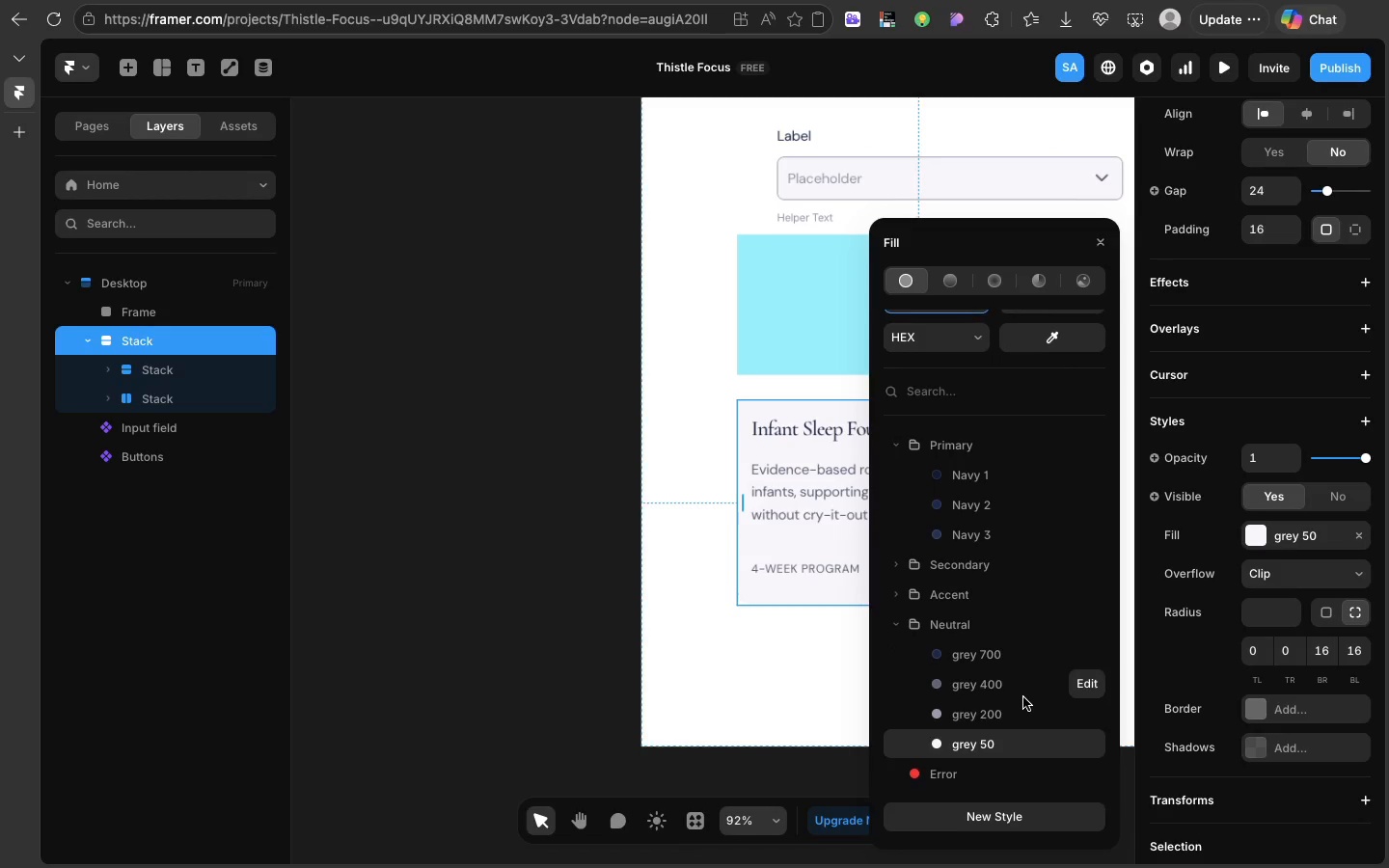 
scroll: coordinate [1022, 693], scroll_direction: down, amount: 64.0
 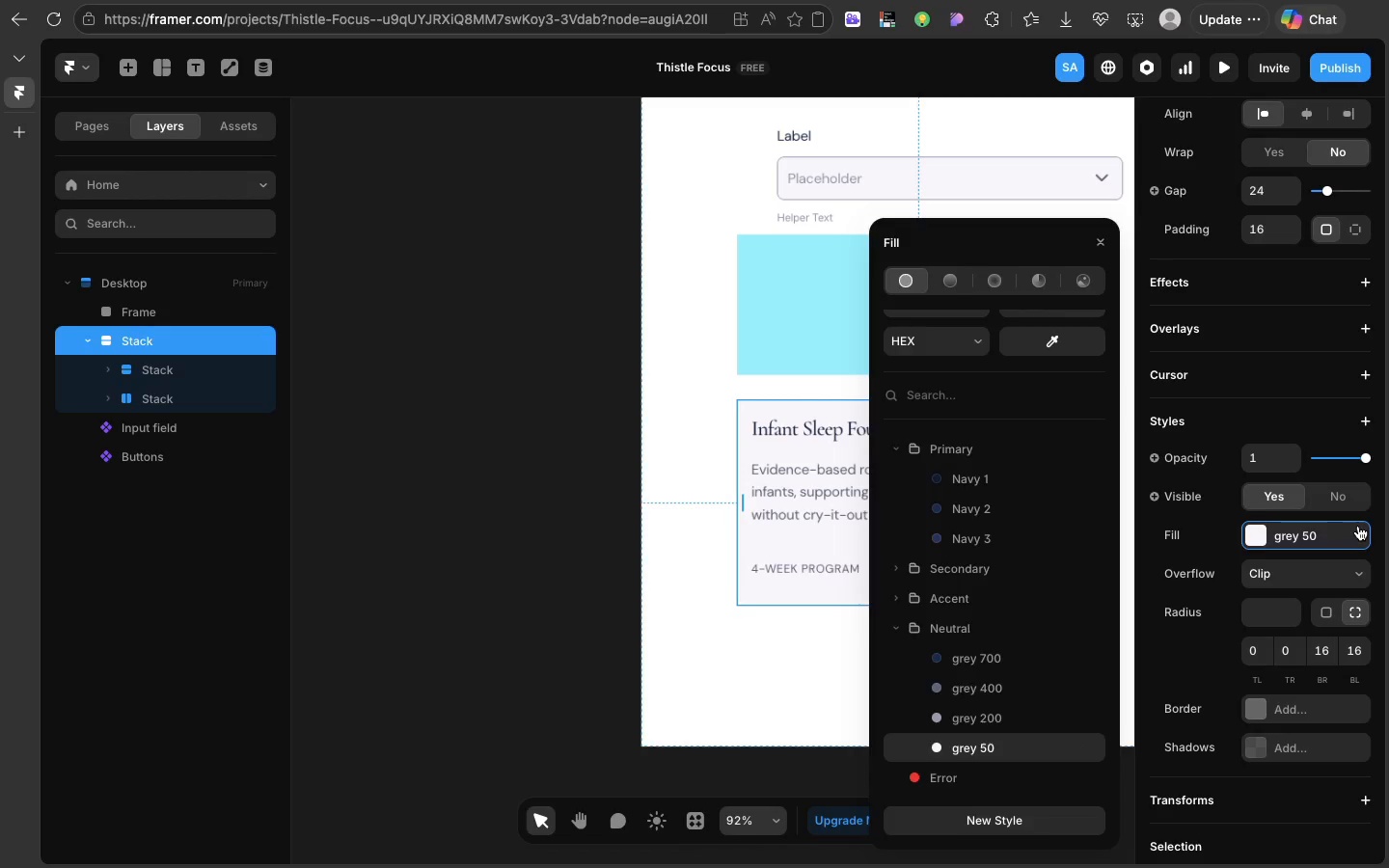 
left_click([1358, 526])
 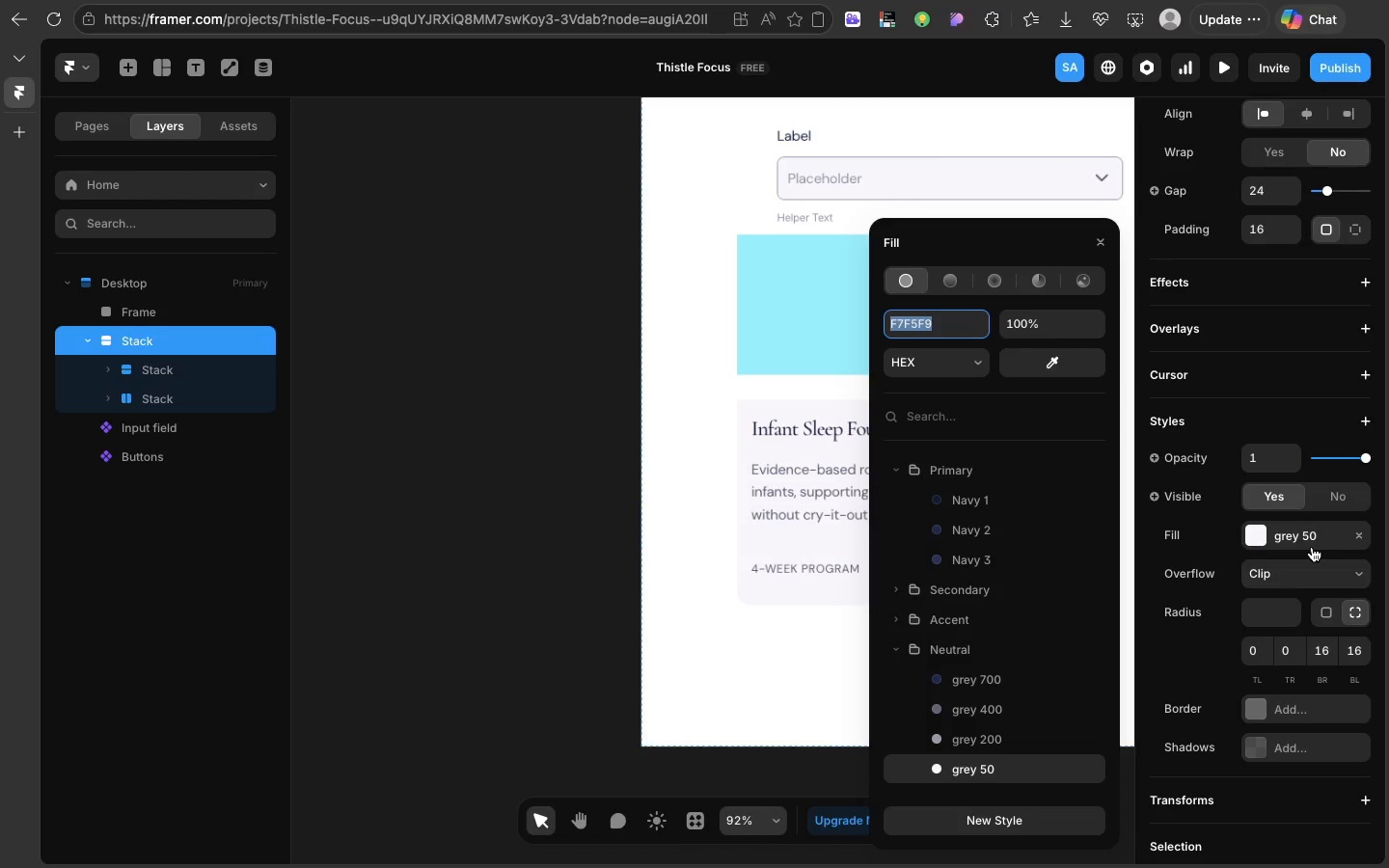 
left_click([1312, 547])
 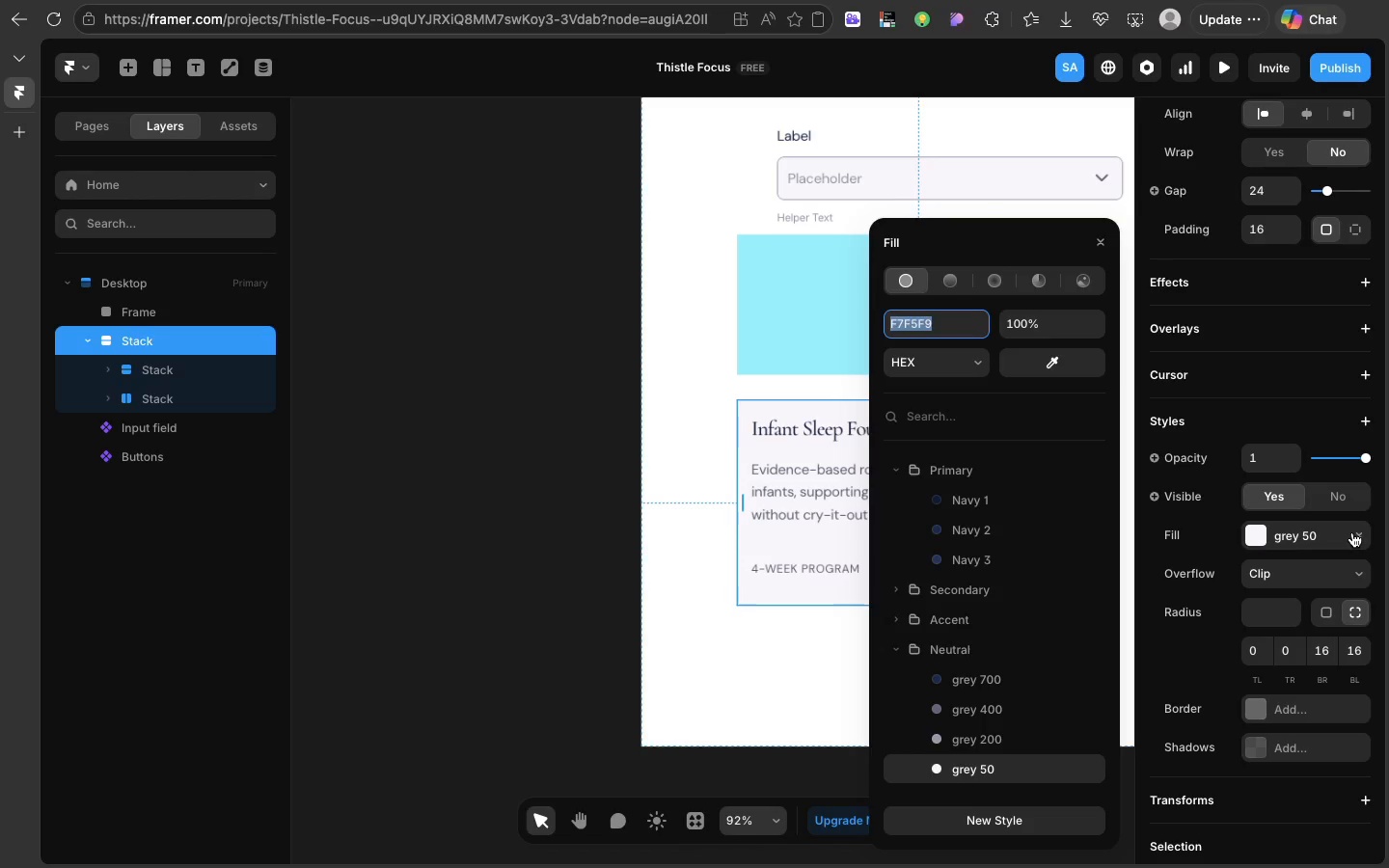 
left_click([1352, 532])
 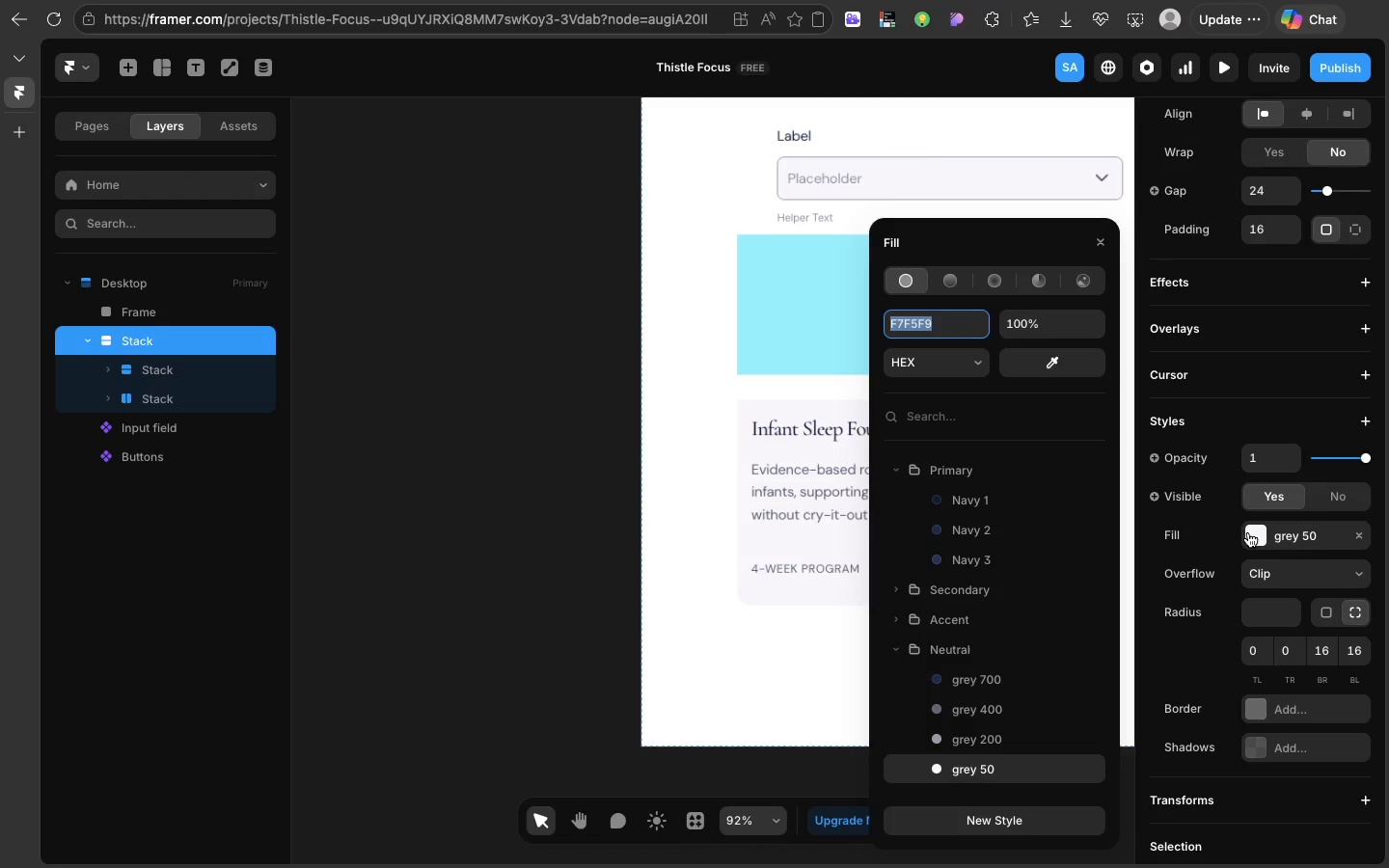 
left_click([1247, 532])
 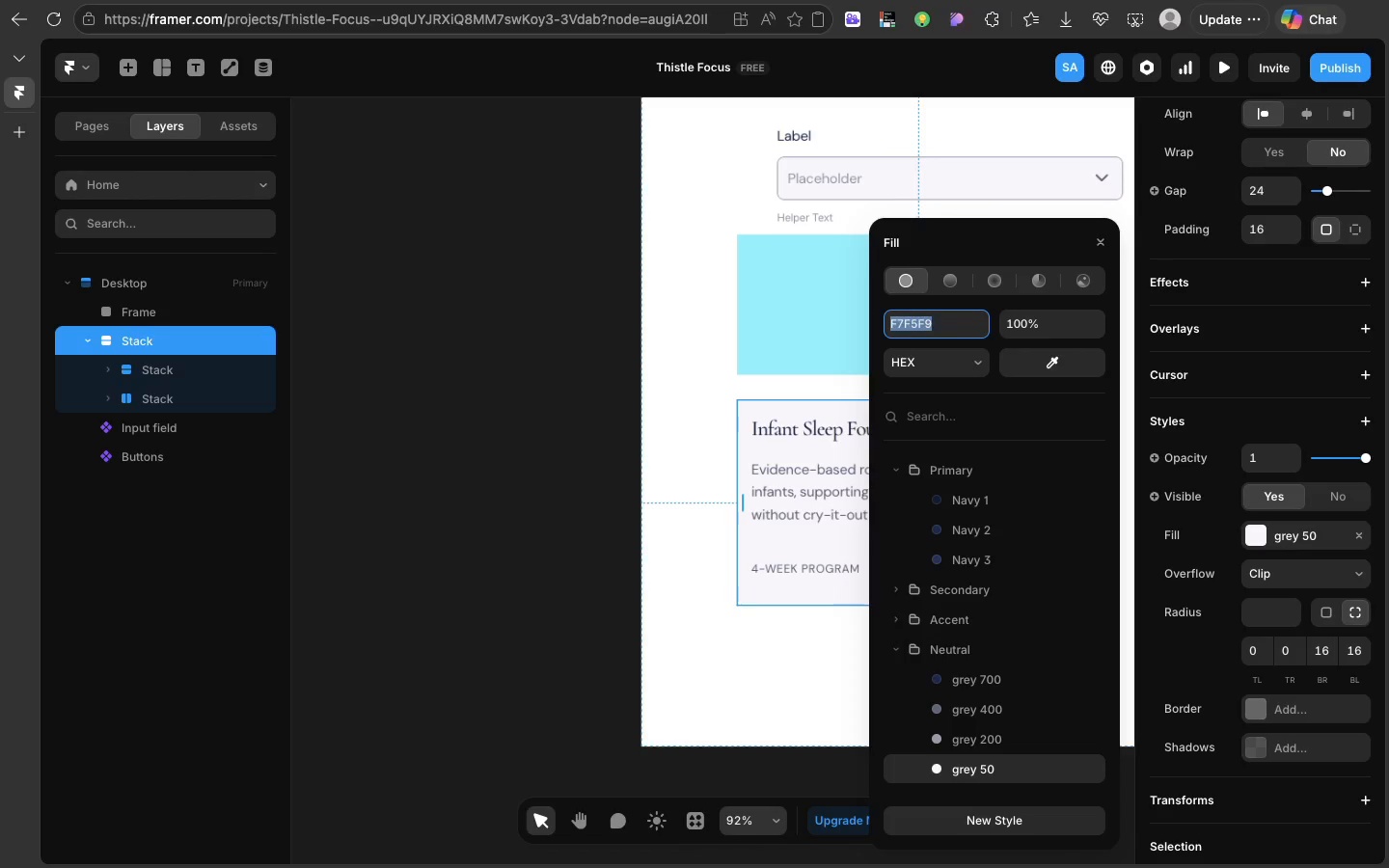 
key(F)
 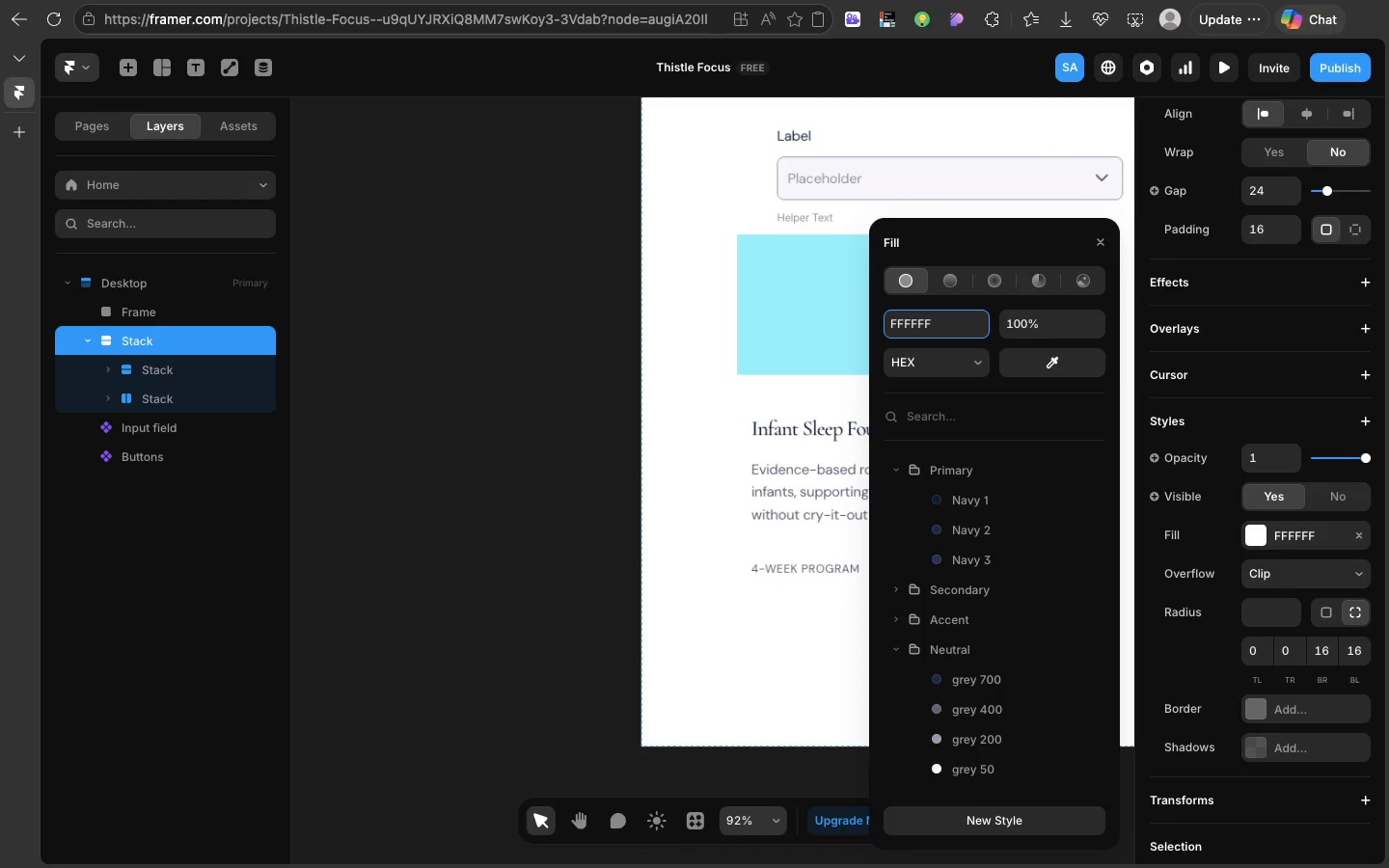 
key(Enter)
 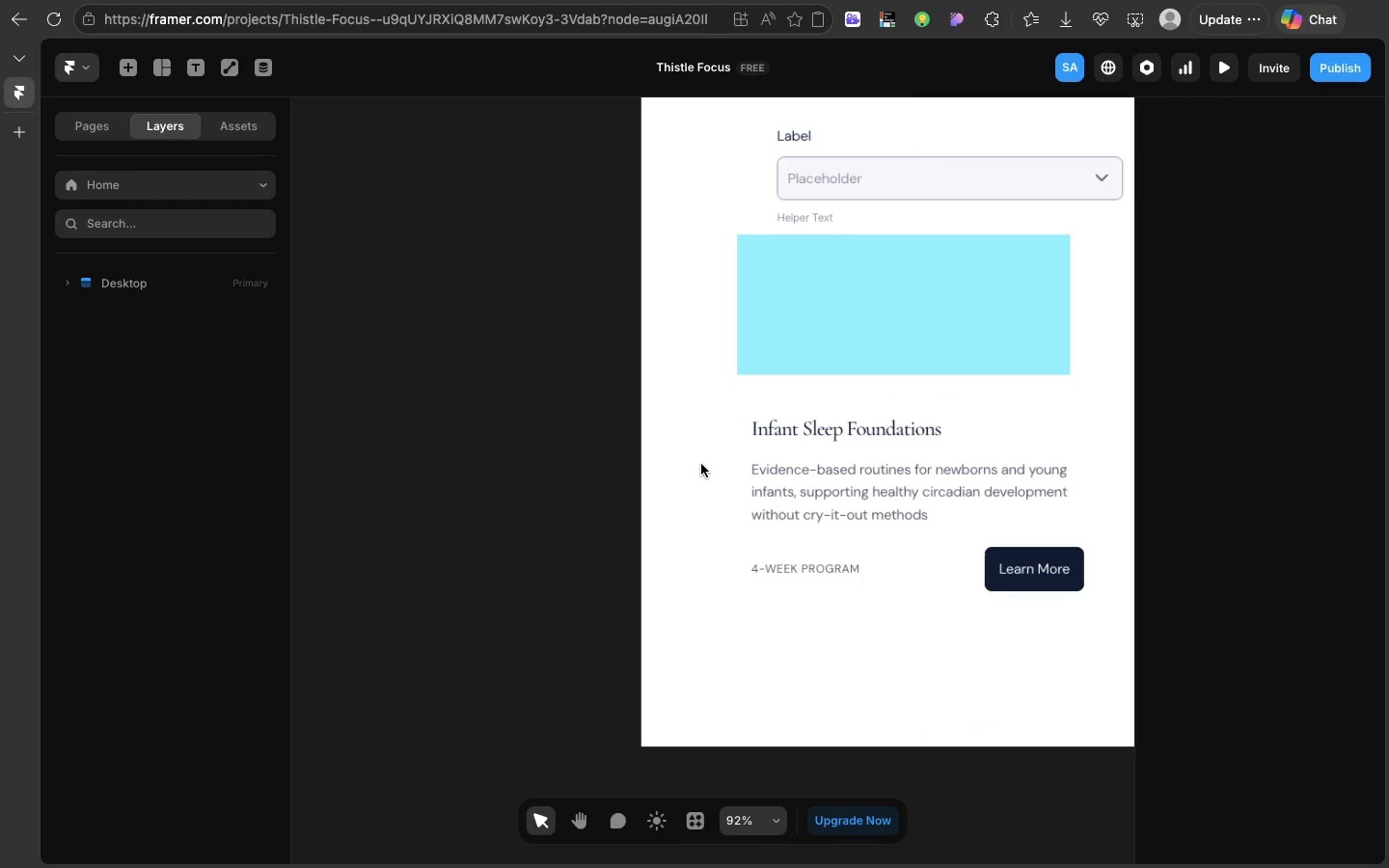 
left_click([701, 464])
 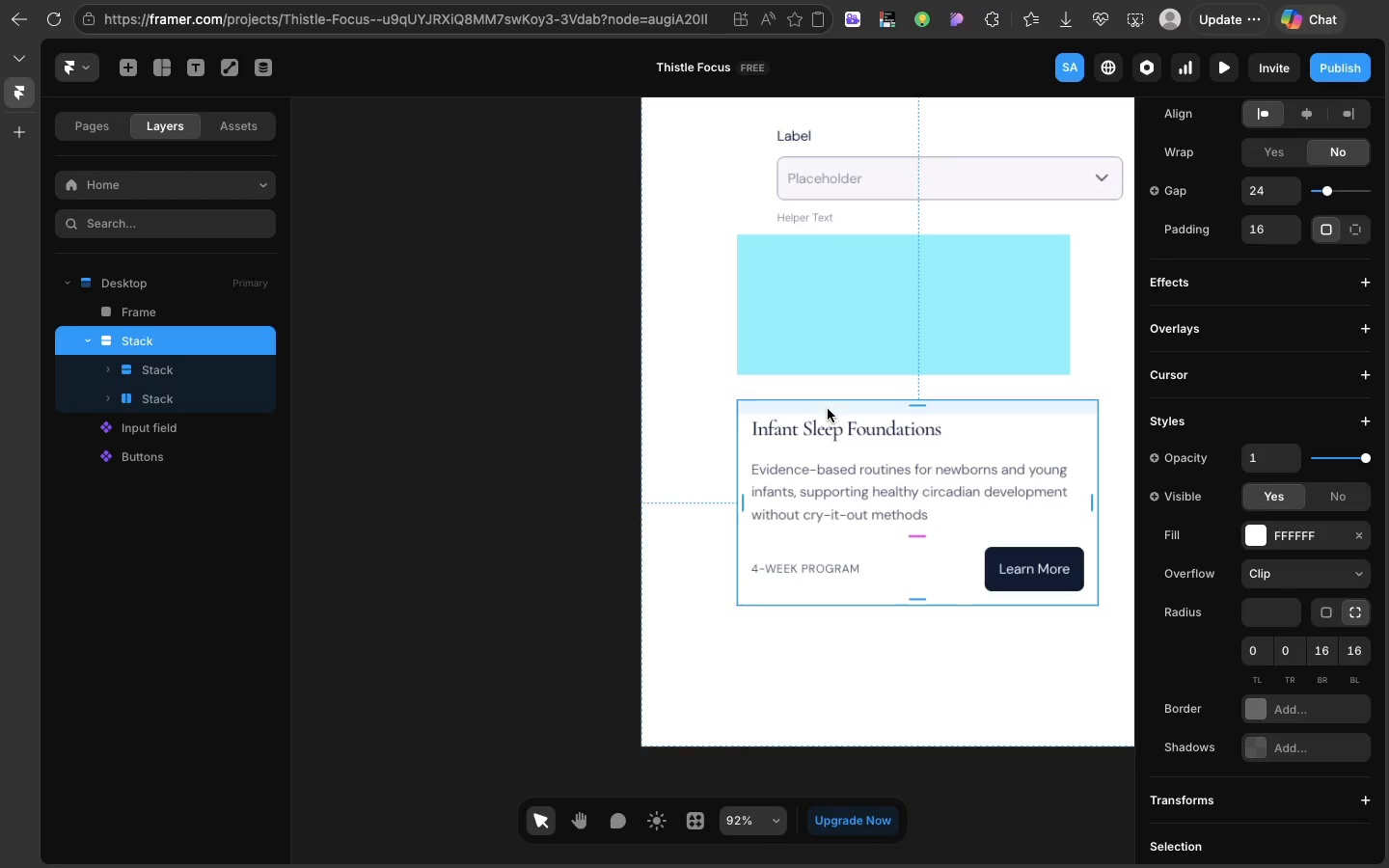 
left_click([828, 409])
 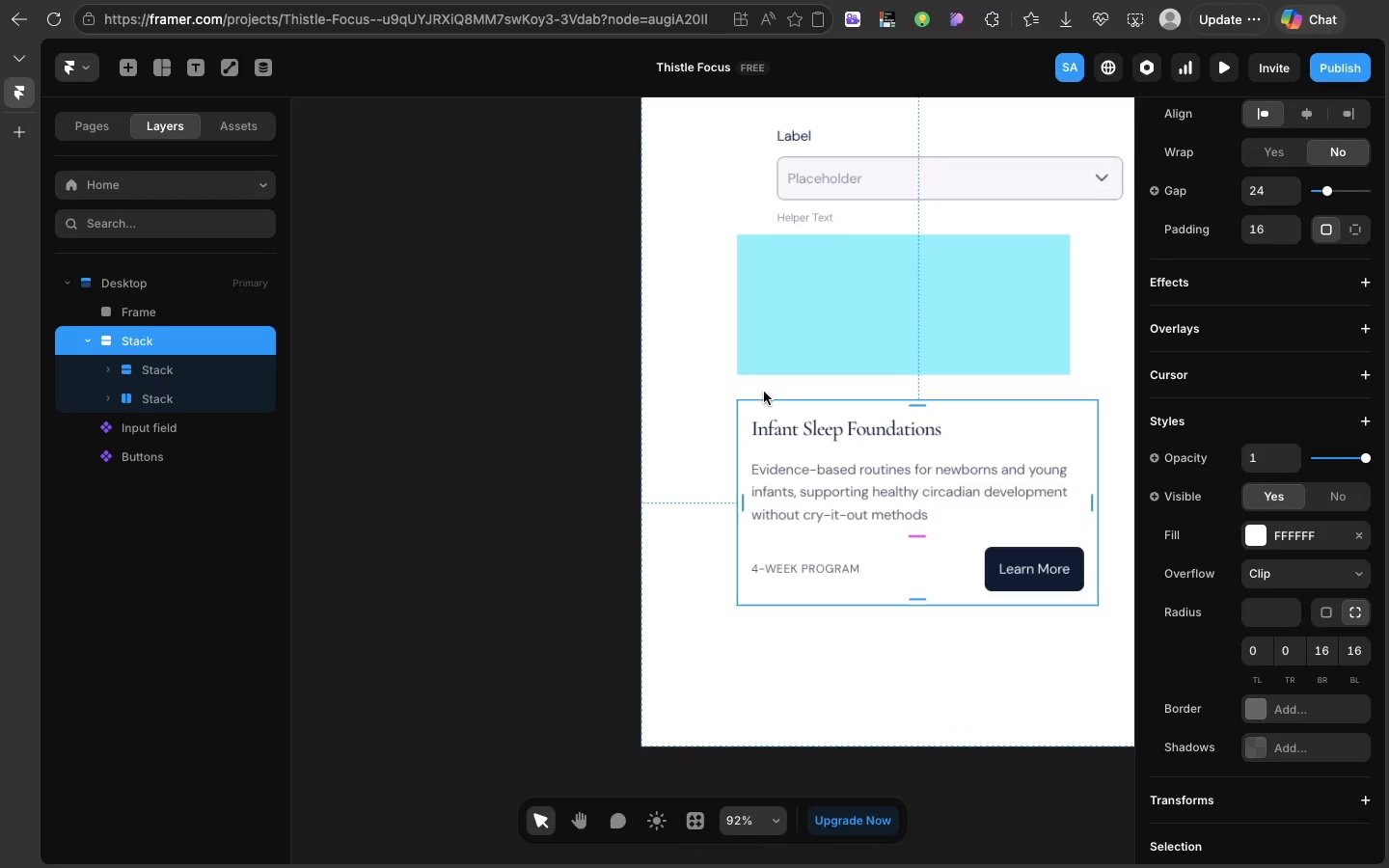 
wait(7.43)
 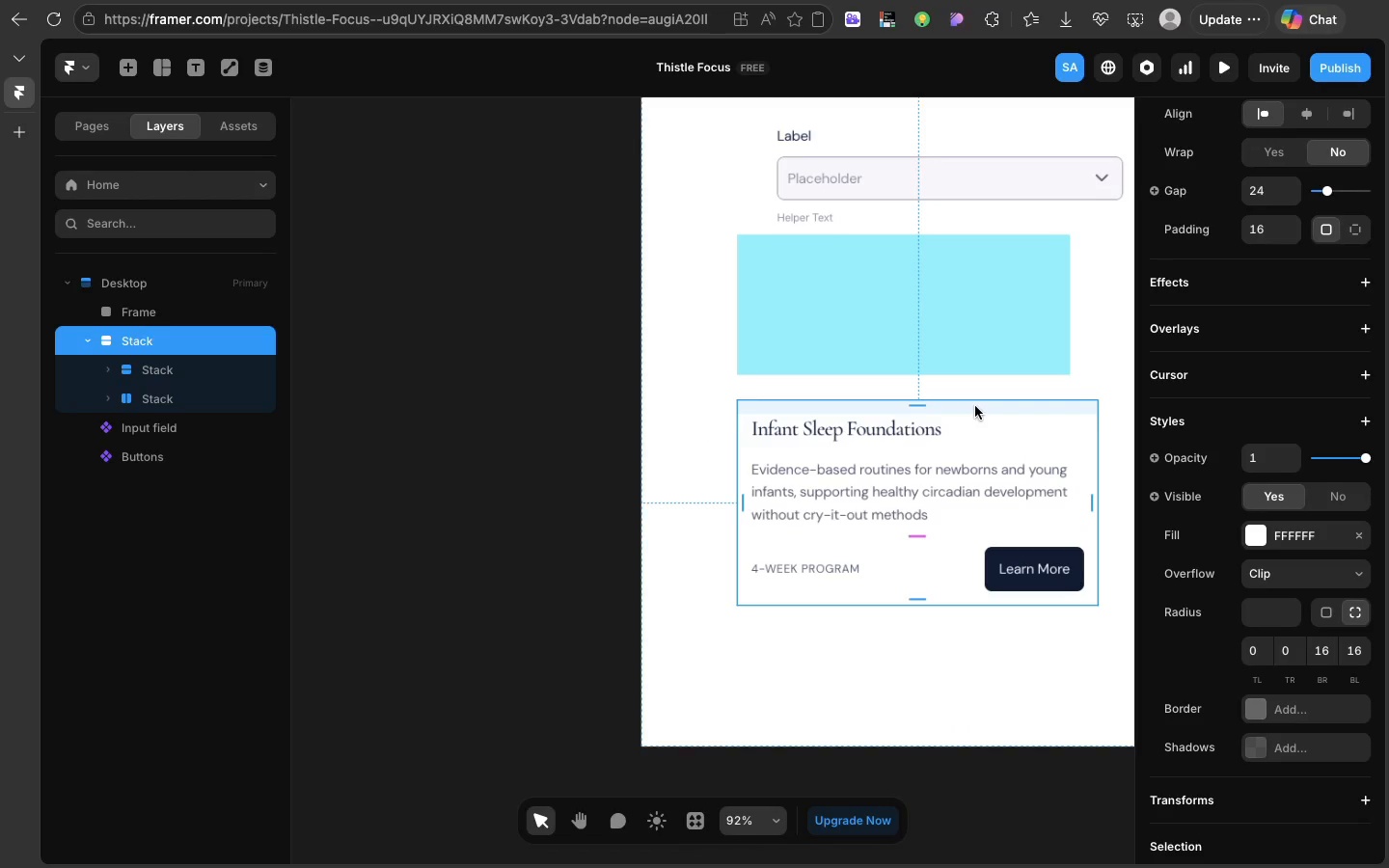 
left_click([828, 346])
 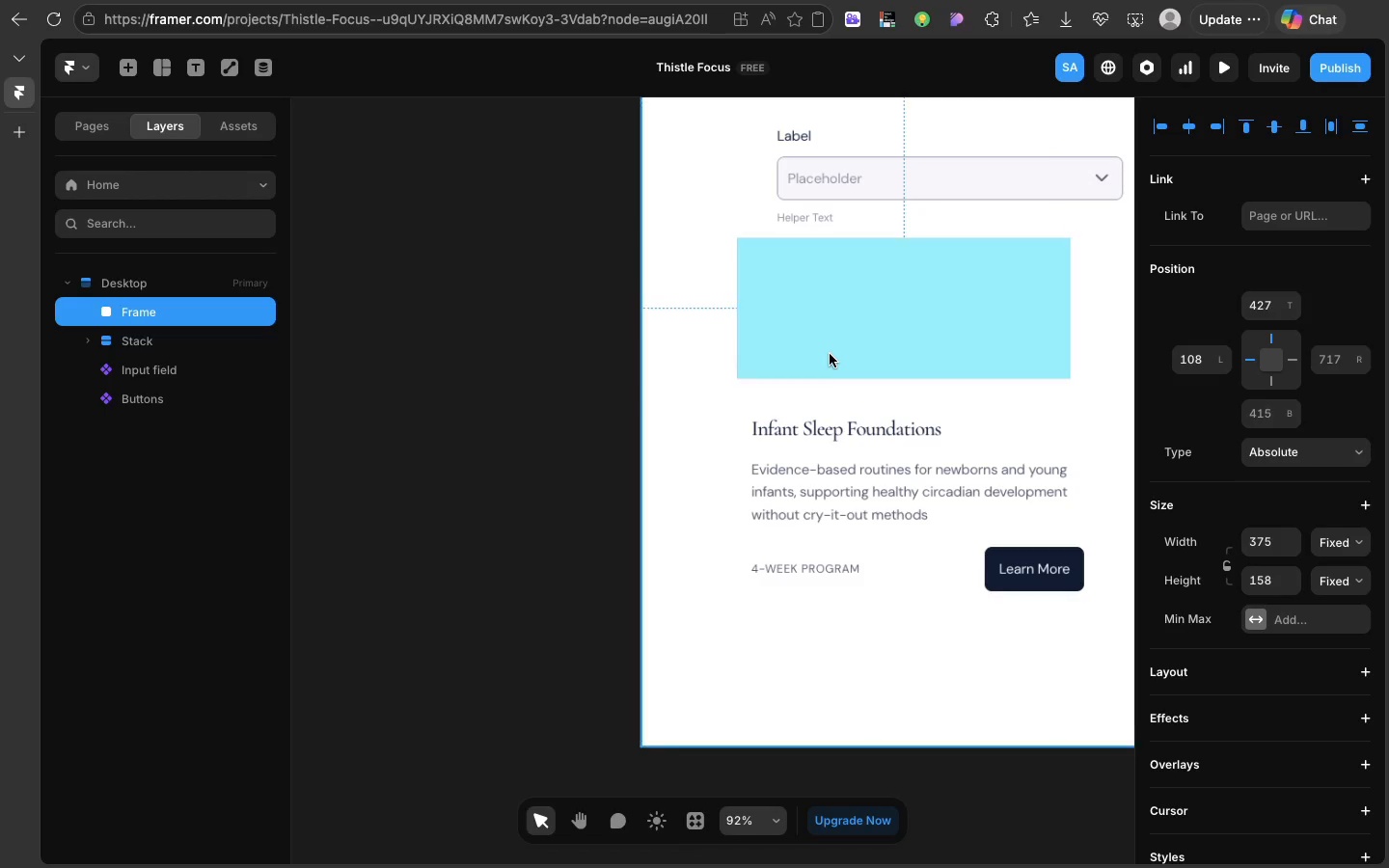 
left_click_drag(start_coordinate=[828, 346], to_coordinate=[831, 362])
 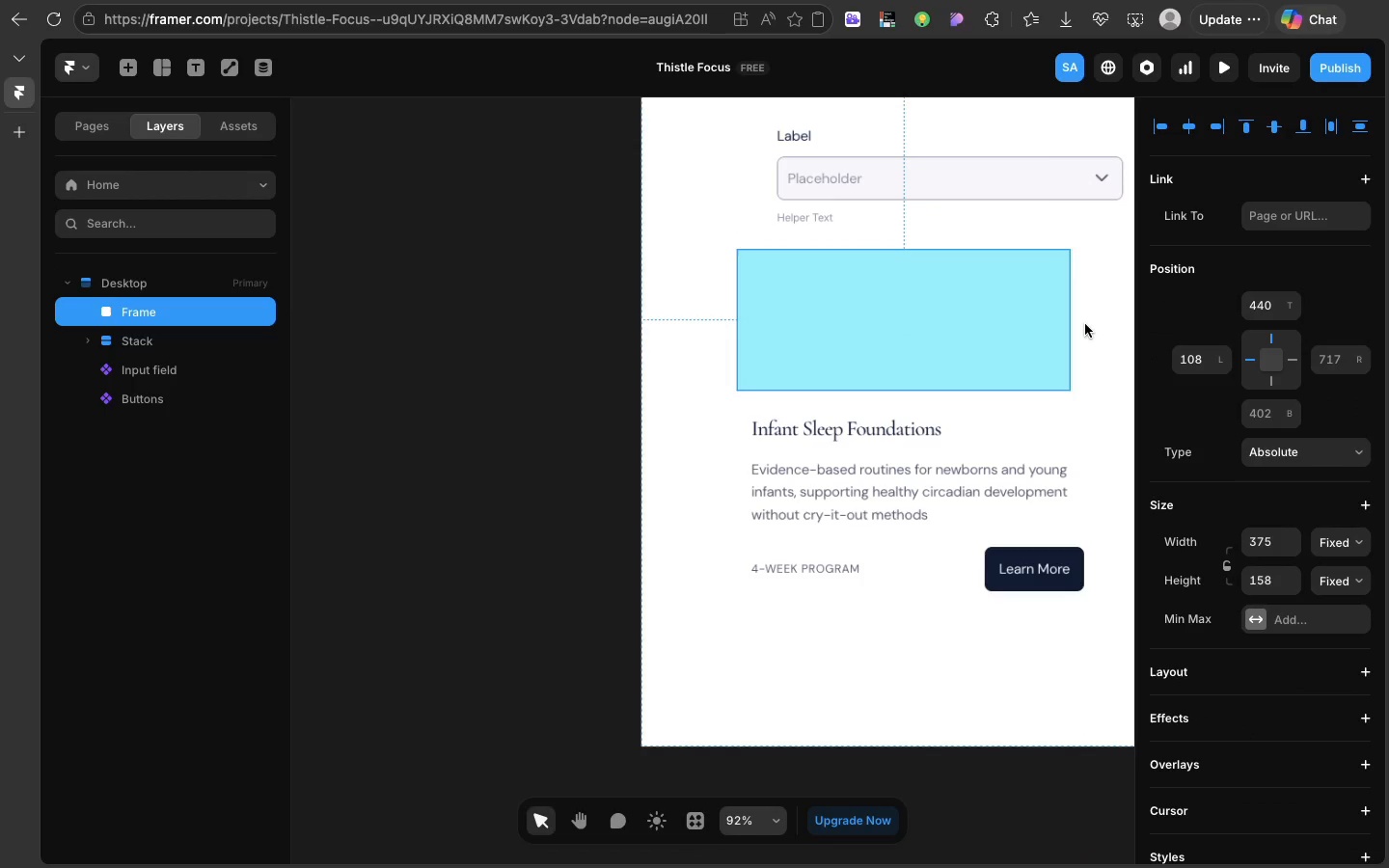 
left_click([1085, 324])
 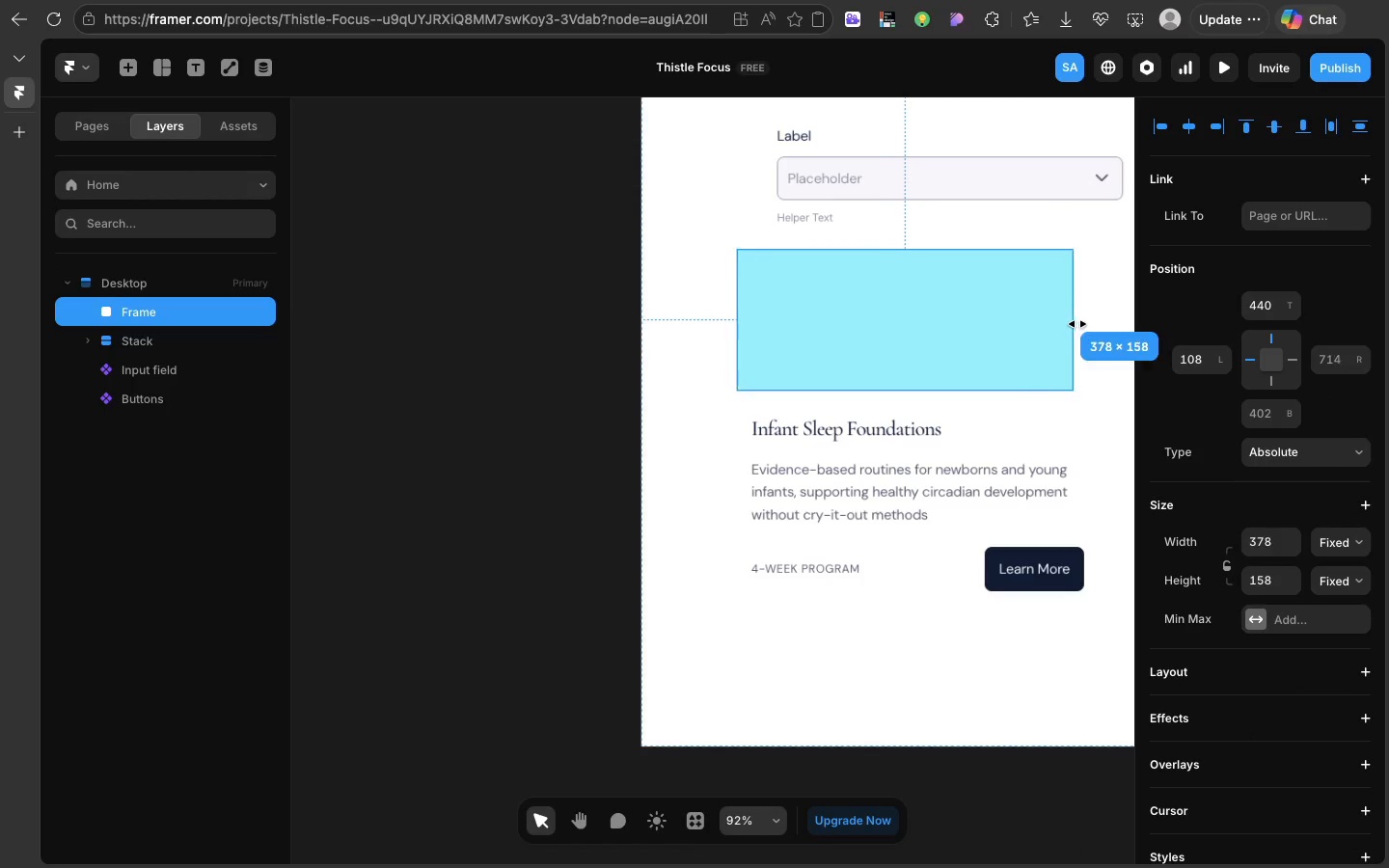 
left_click_drag(start_coordinate=[1070, 324], to_coordinate=[1083, 326])
 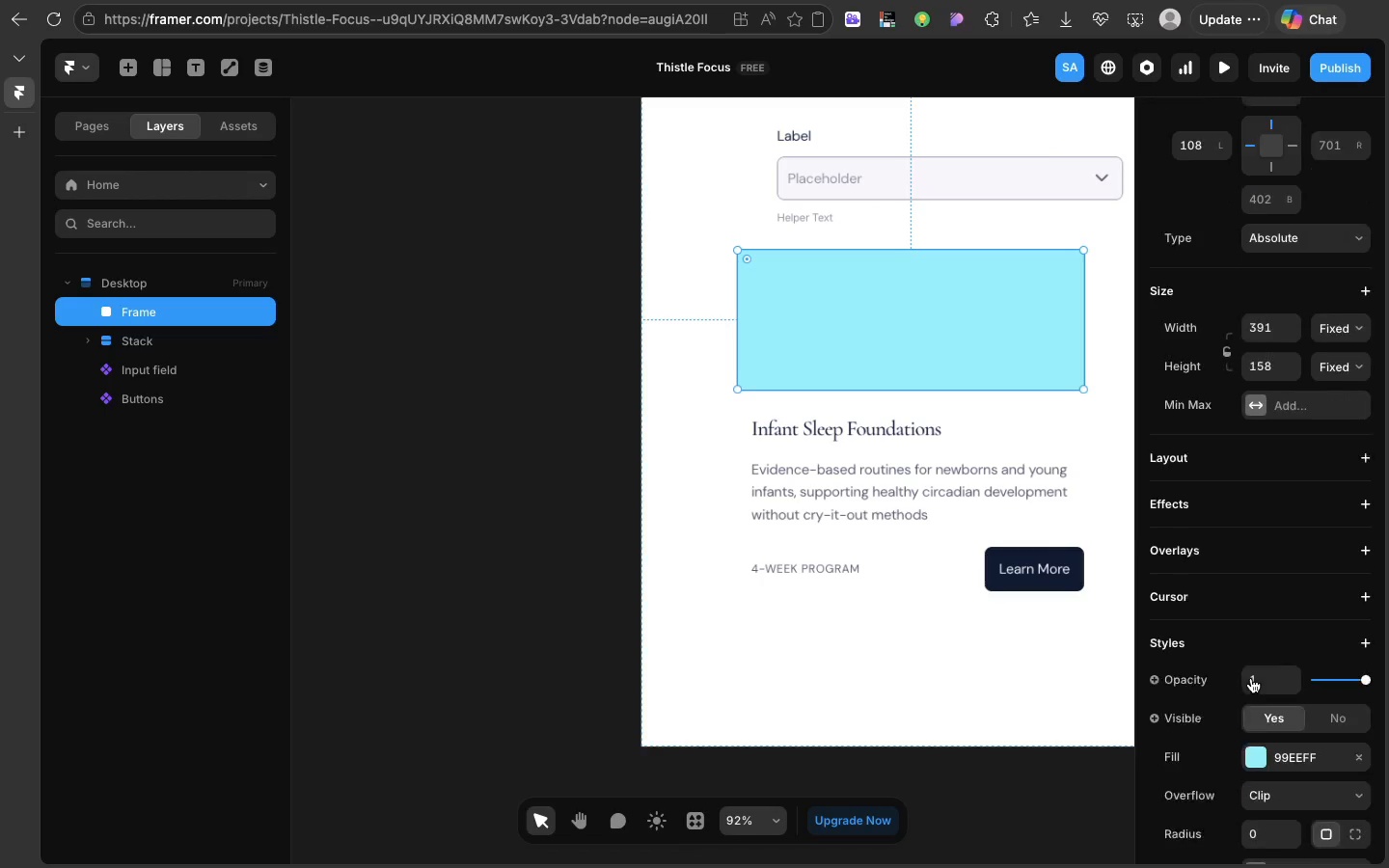 
scroll: coordinate [1251, 678], scroll_direction: down, amount: 28.0
 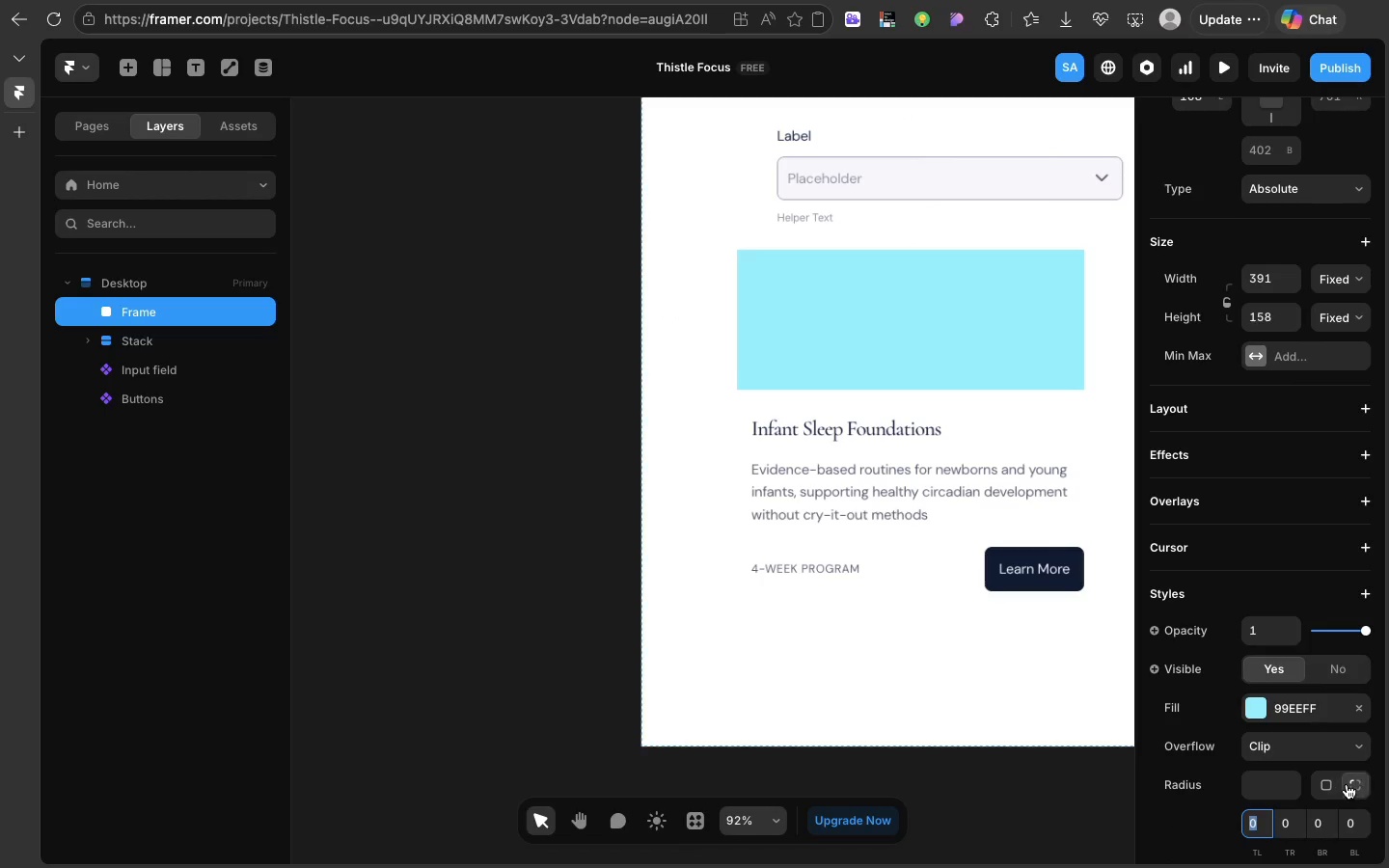 
left_click([1347, 784])
 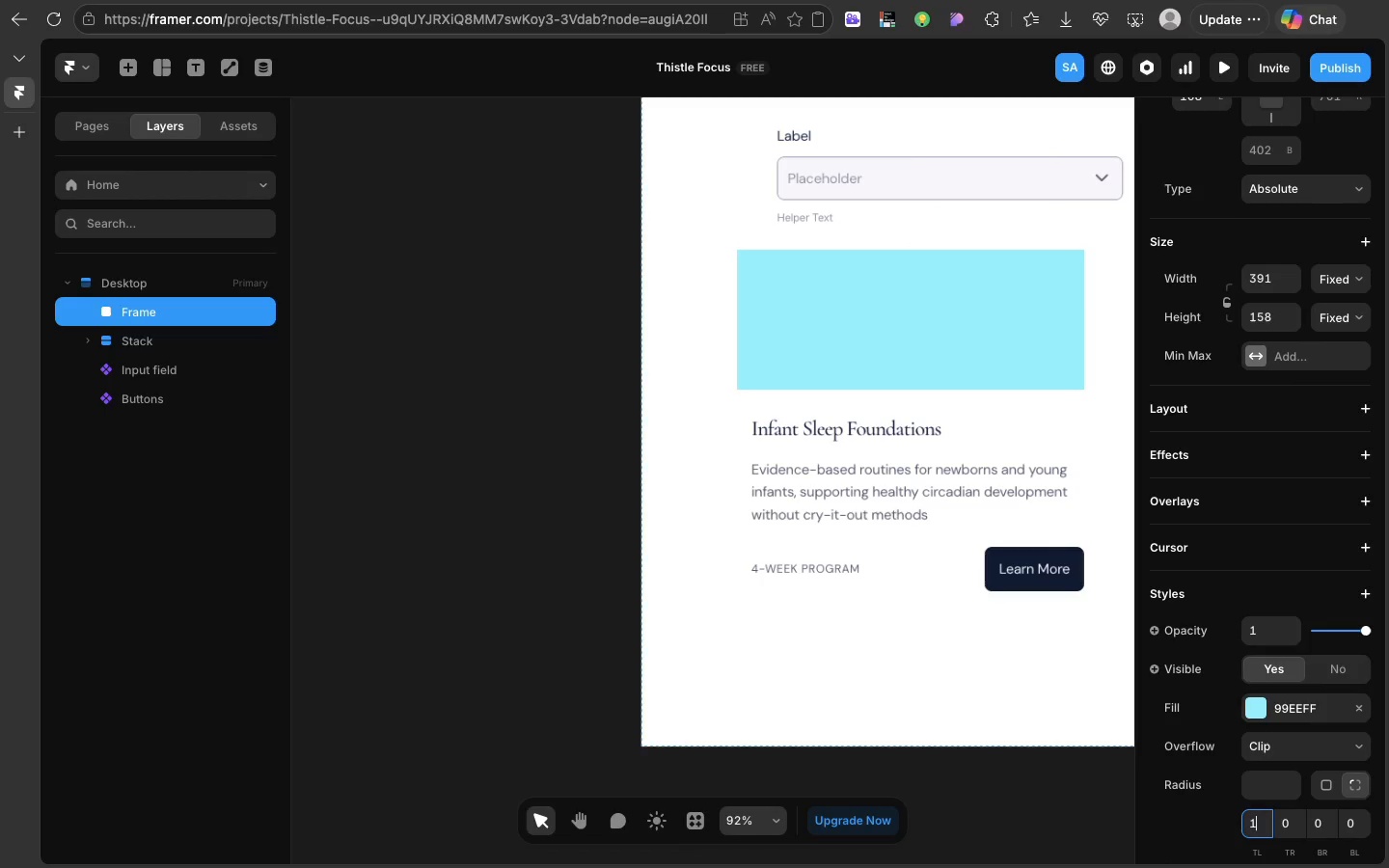 
key(1)
 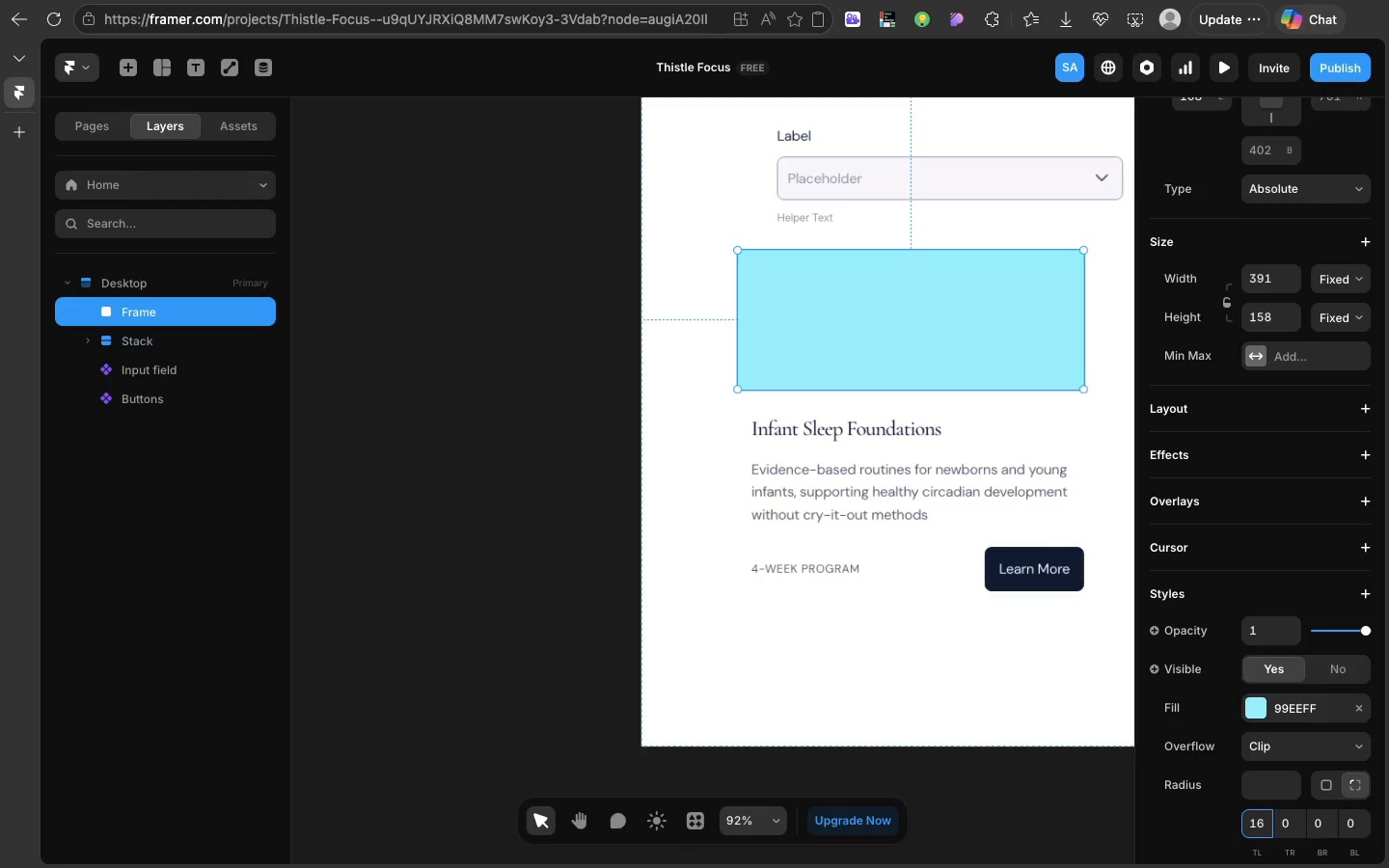 
key(6)
 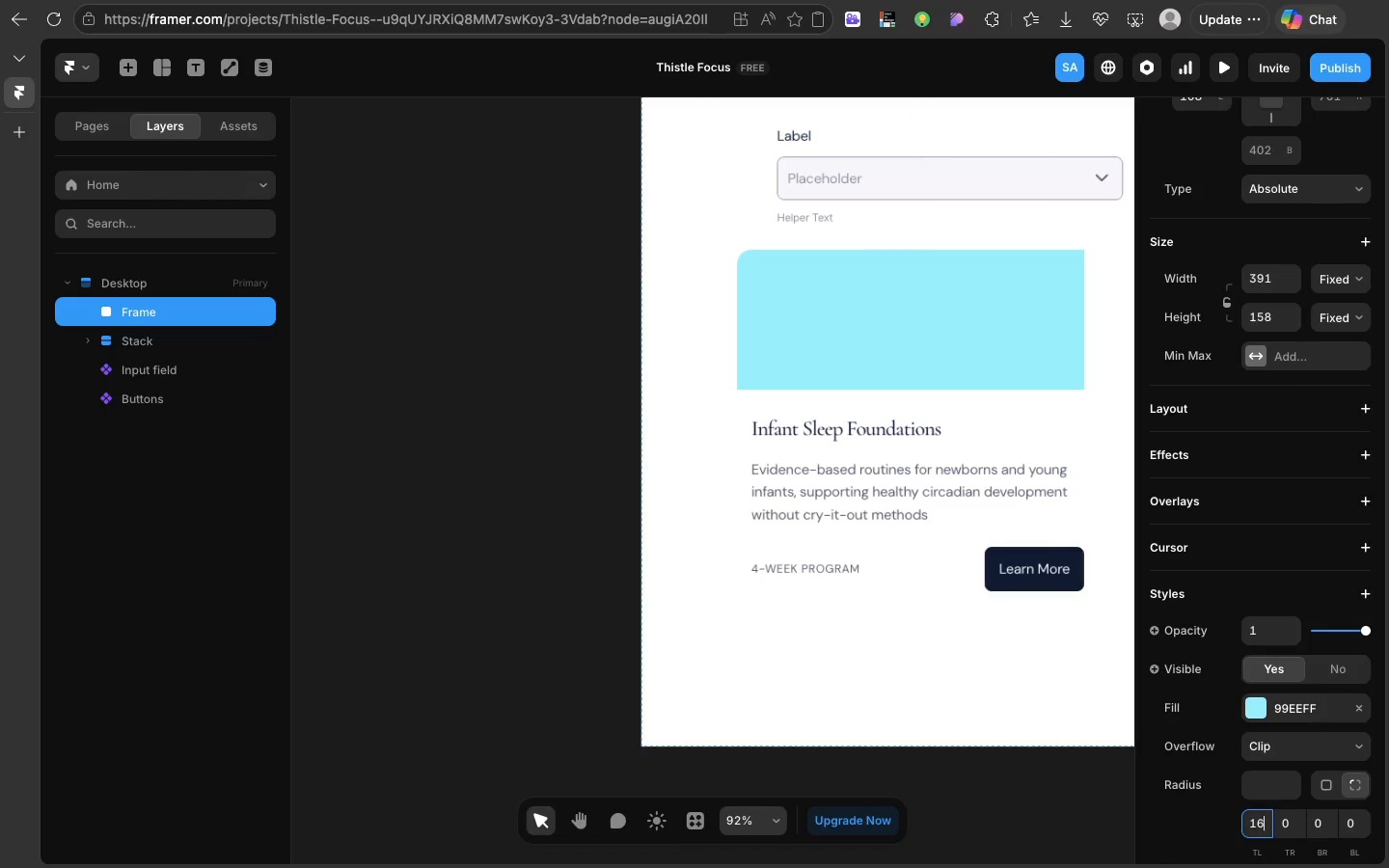 
key(Enter)
 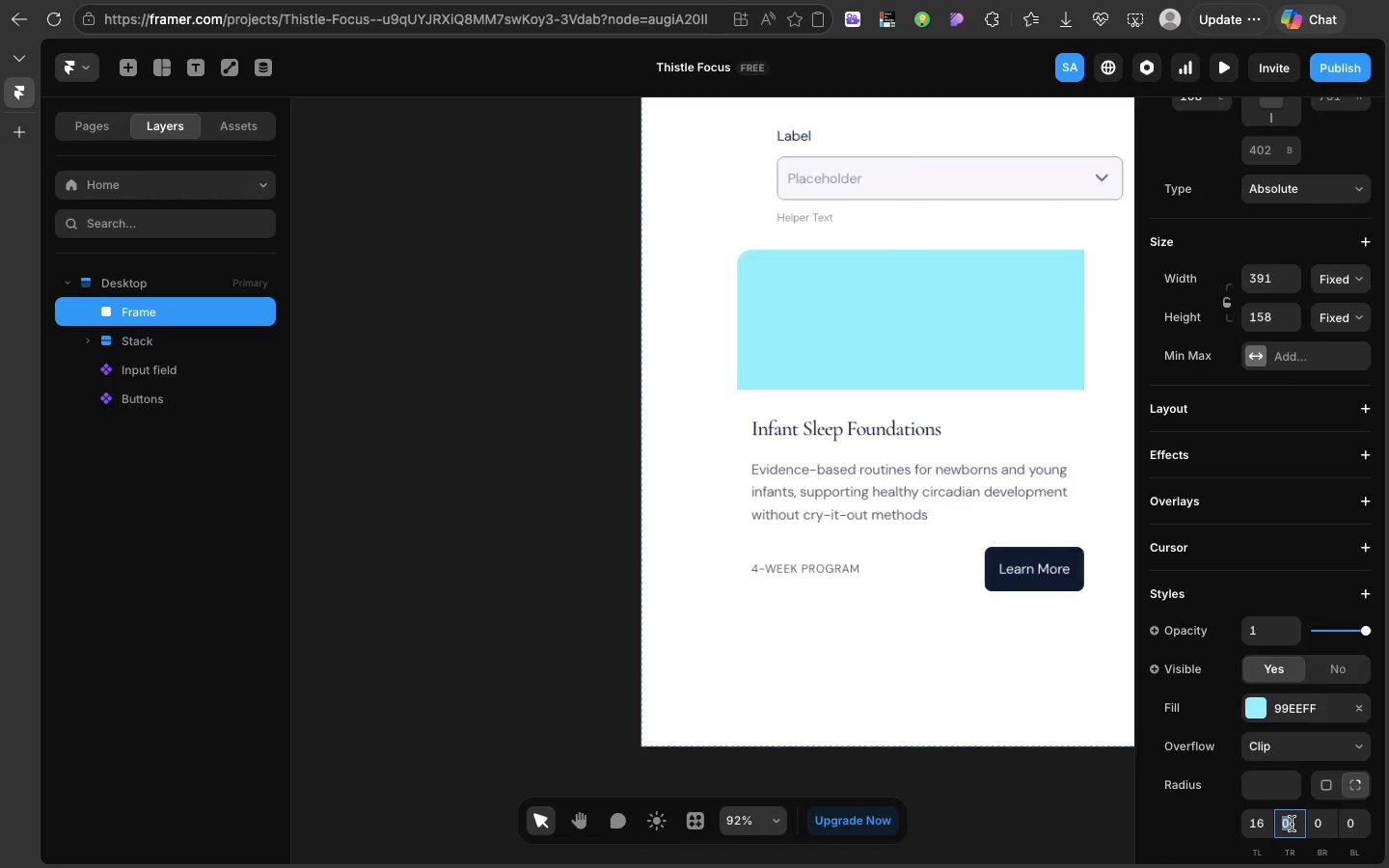 
left_click([1292, 824])
 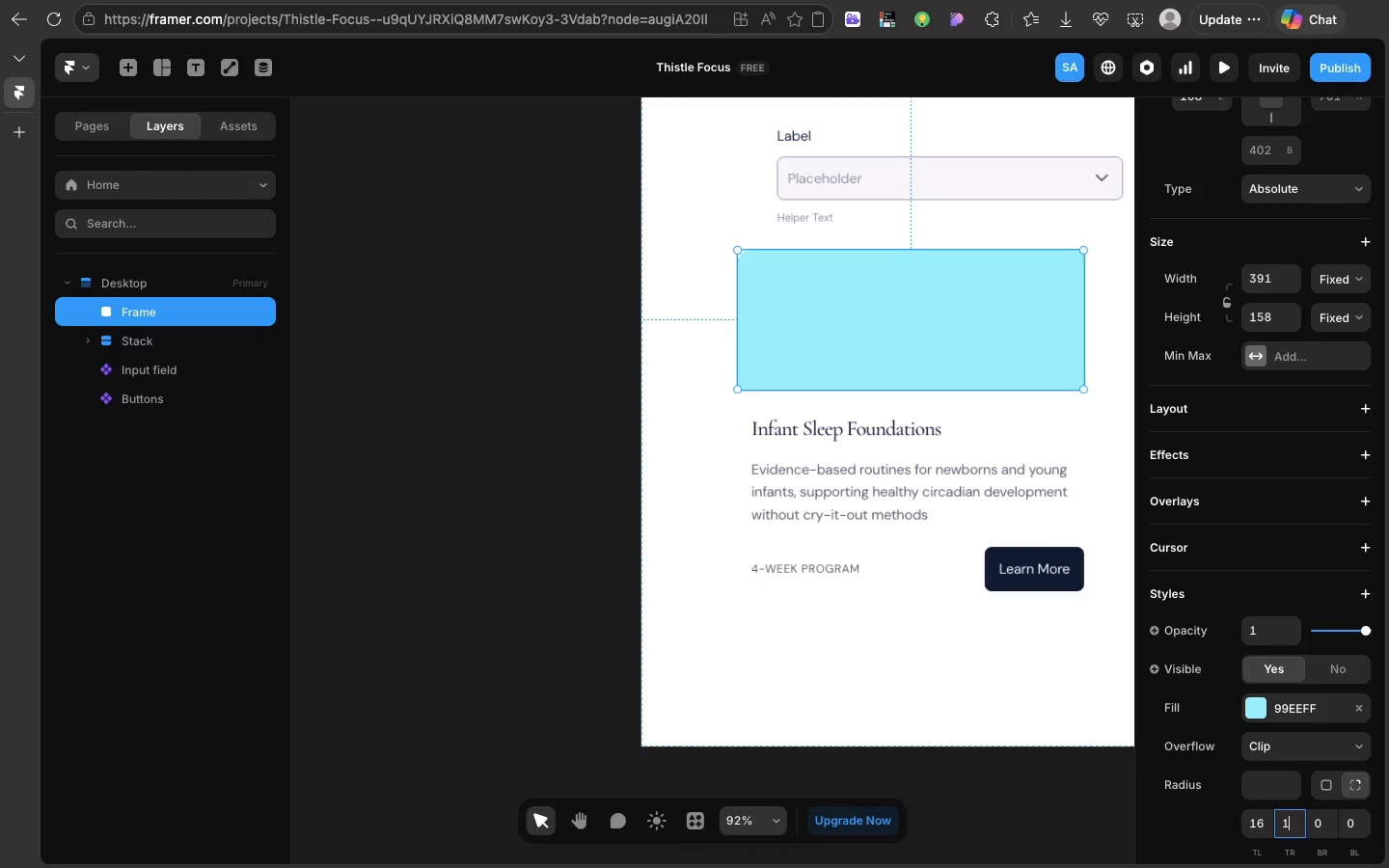 
type(16)
 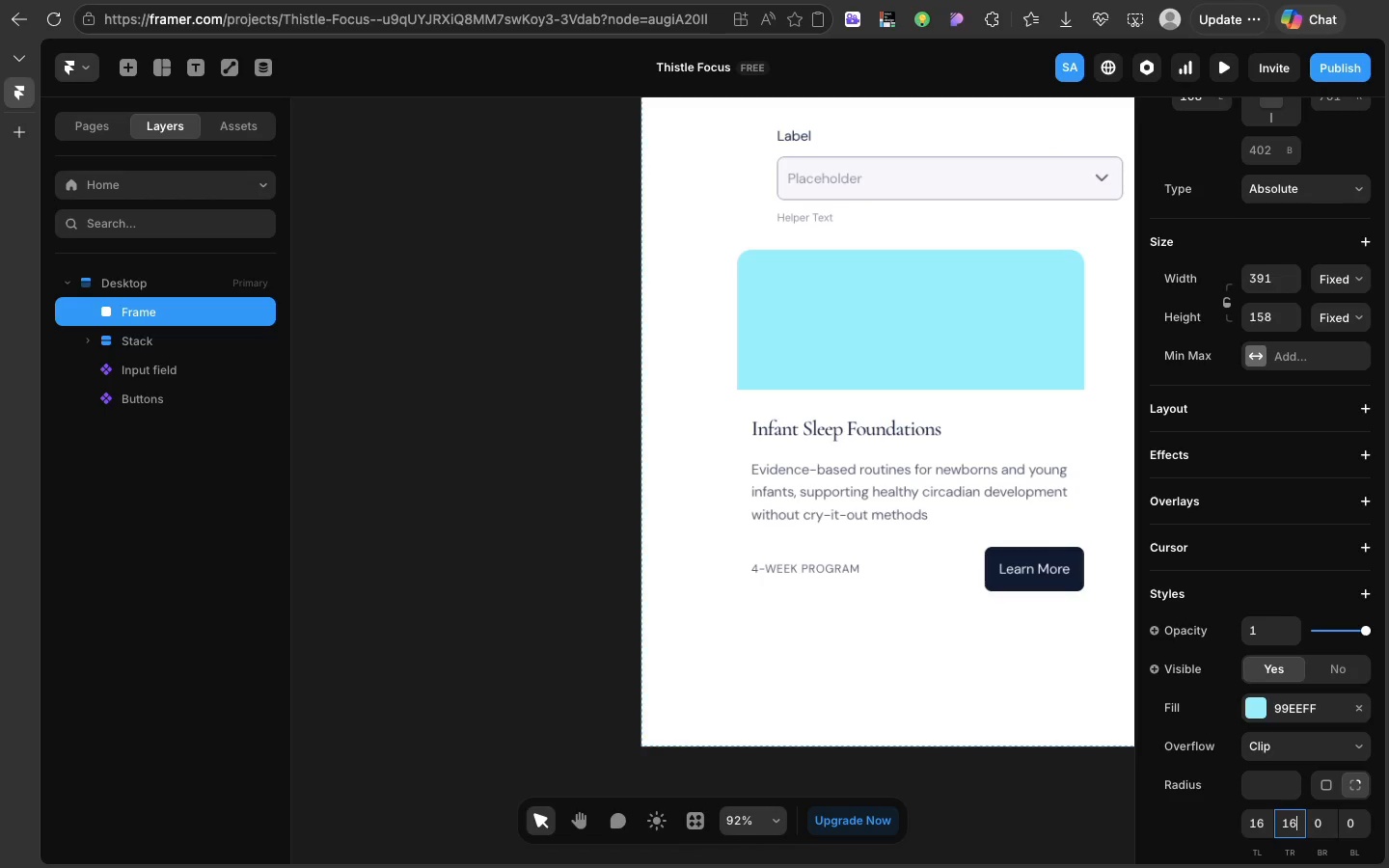 
key(Enter)
 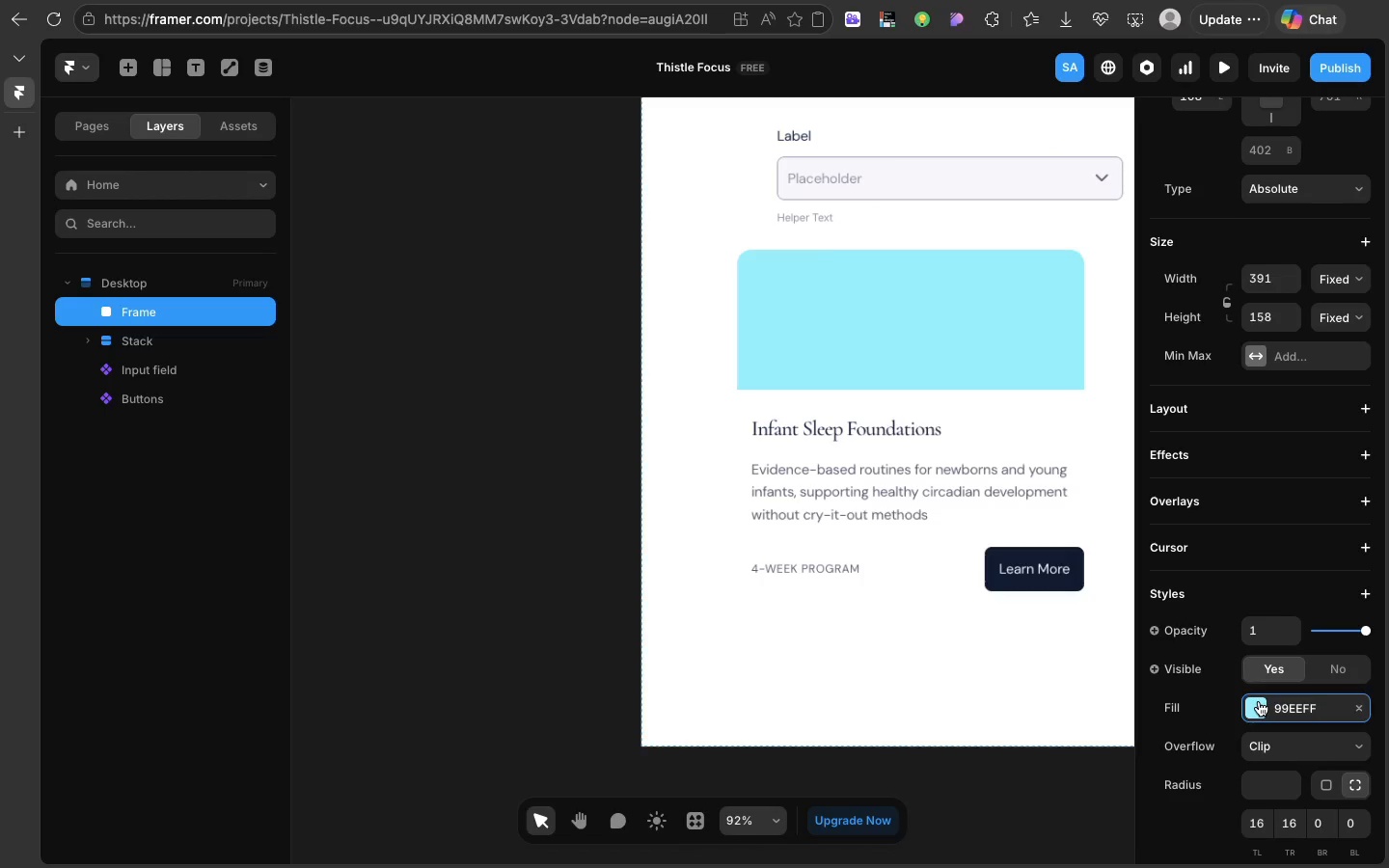 
left_click([1259, 701])
 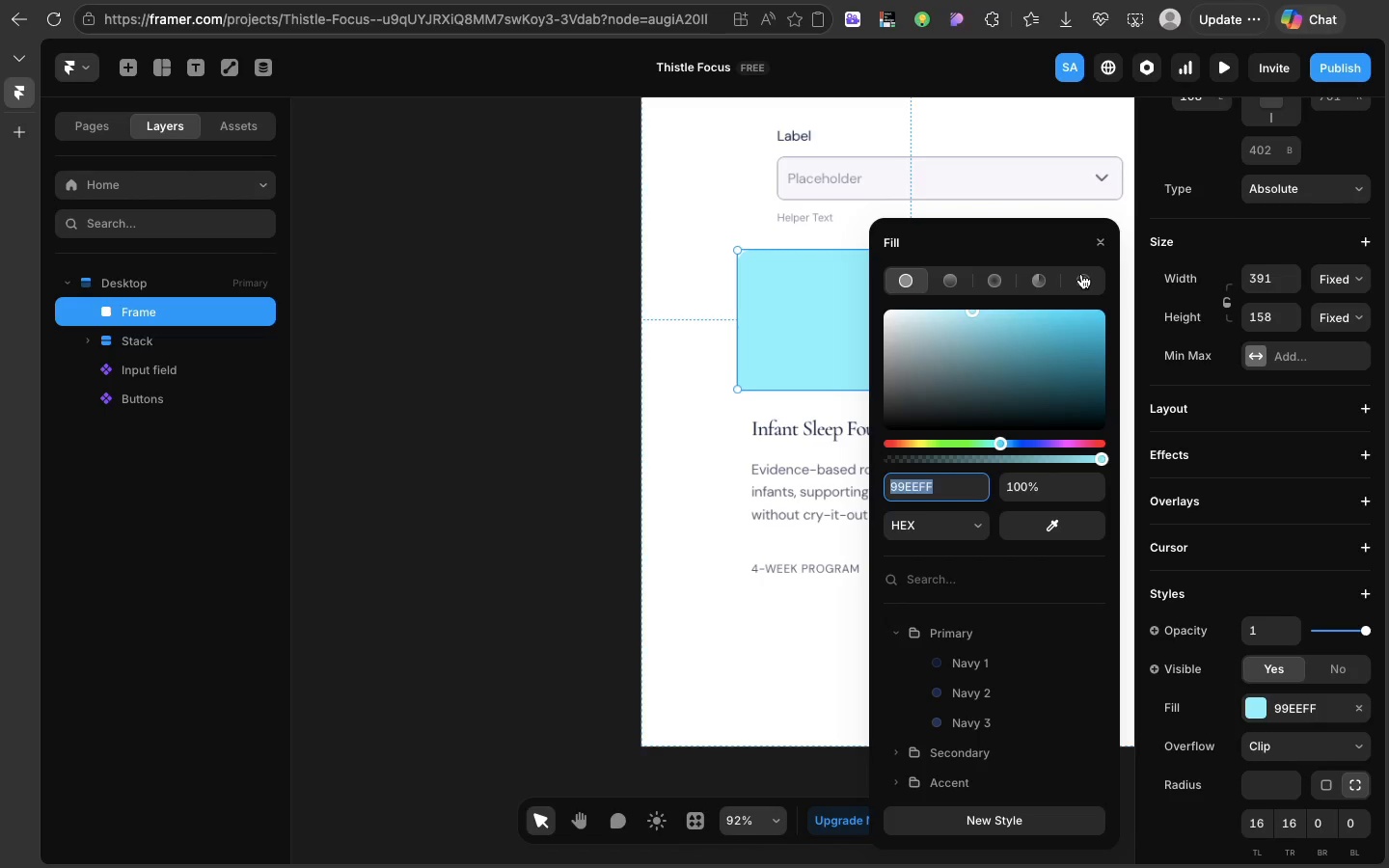 
left_click([1081, 274])
 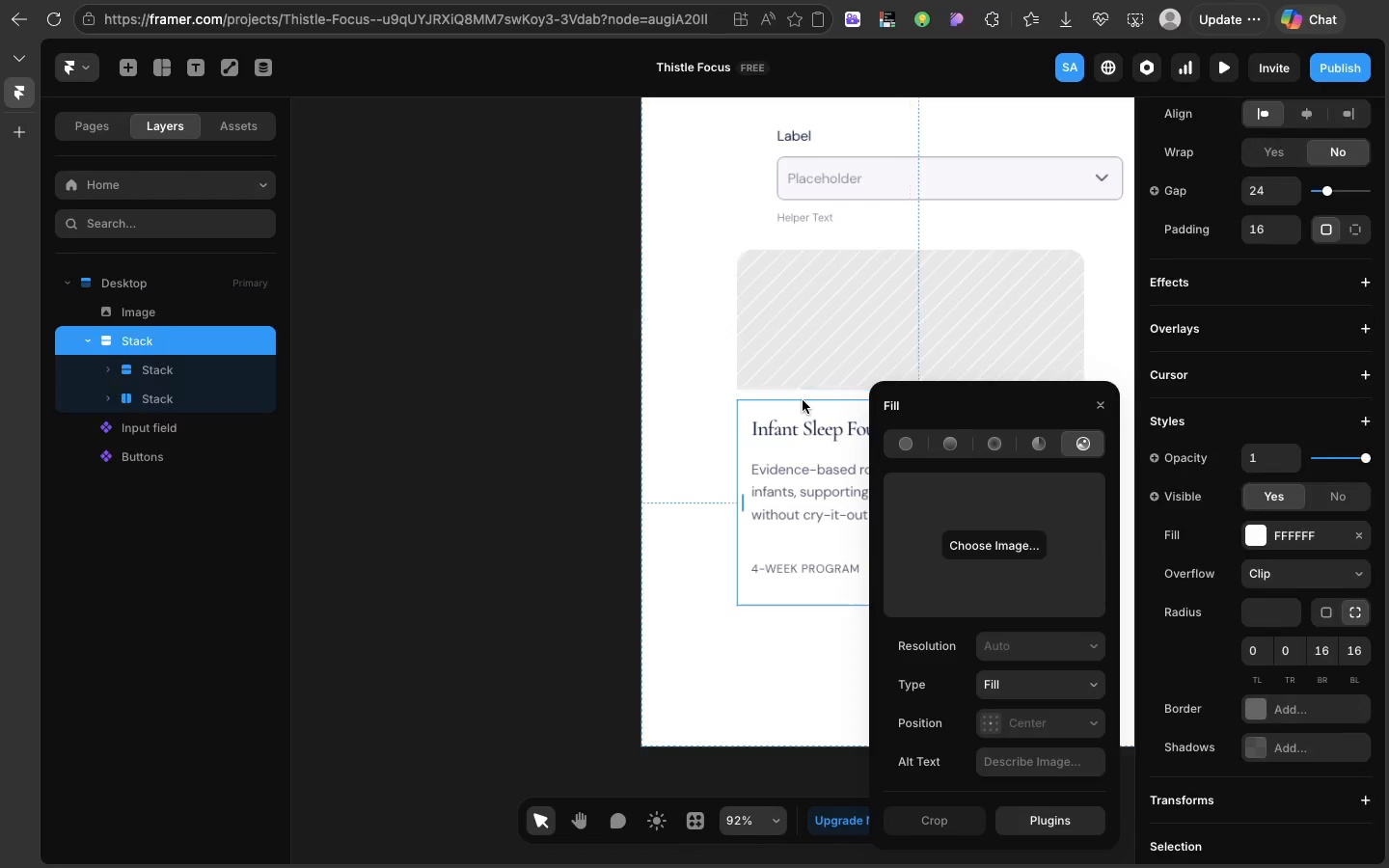 
left_click([803, 400])
 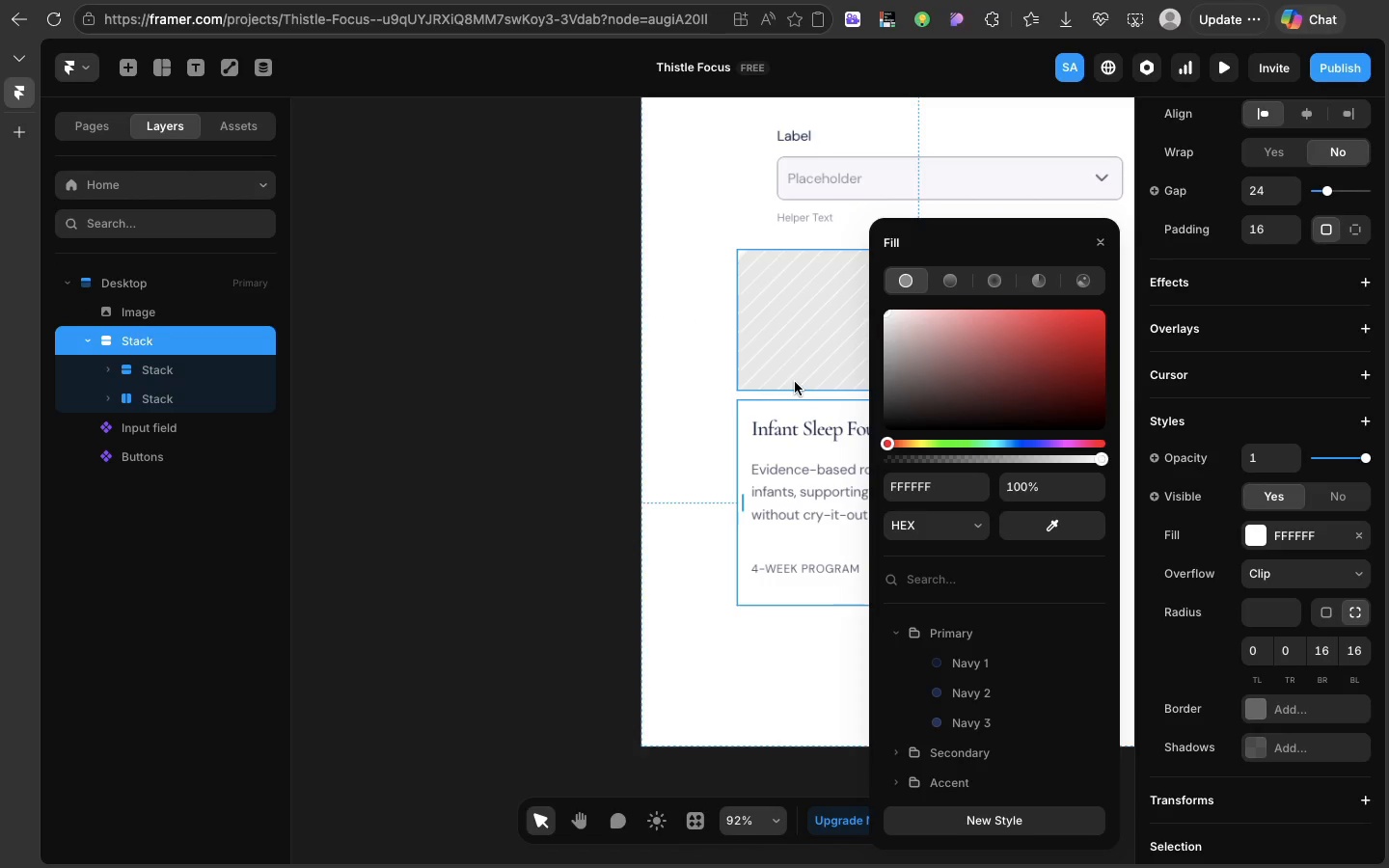 
hold_key(key=ShiftLeft, duration=0.65)
left_click([795, 382])
 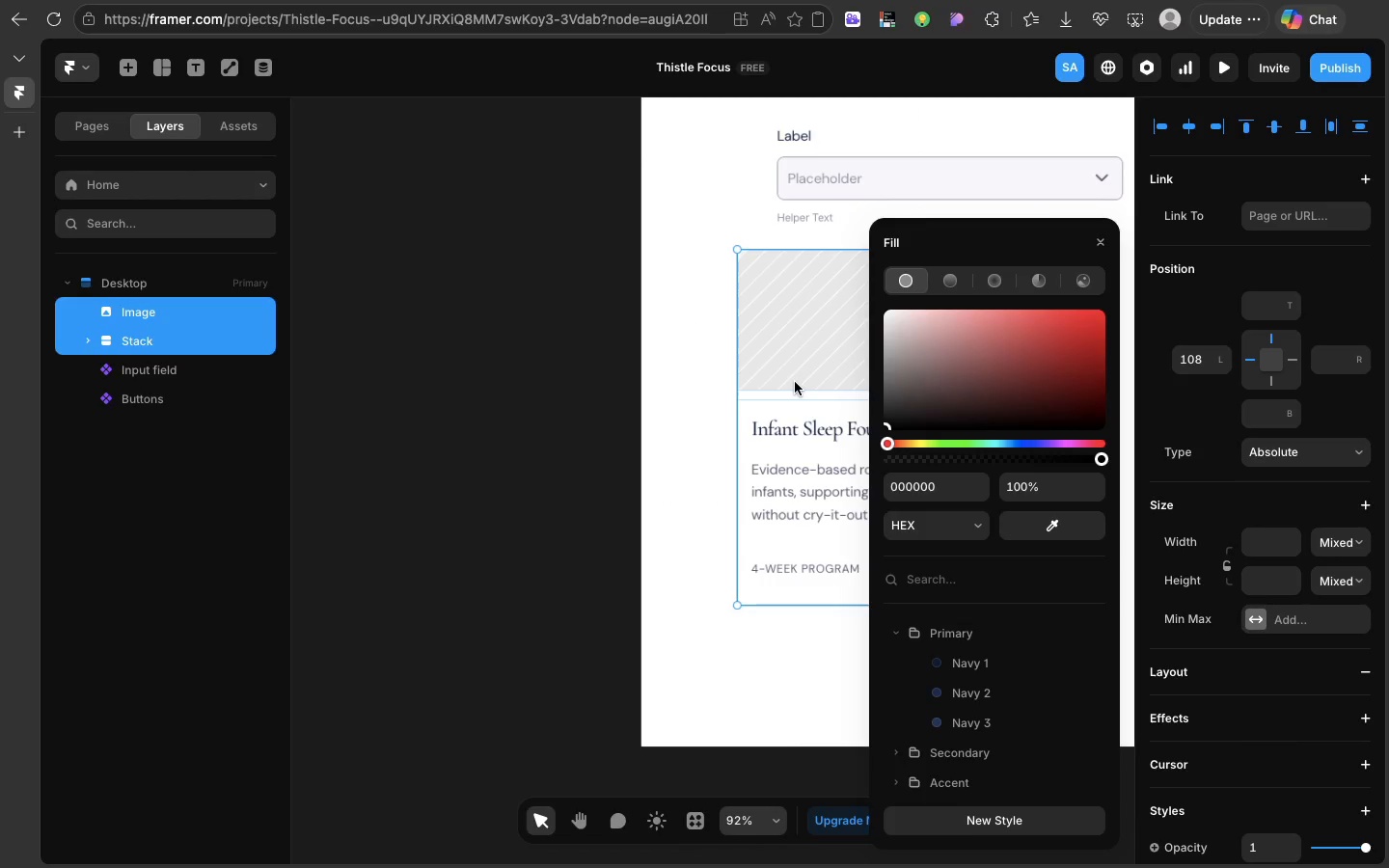 
right_click([795, 382])
 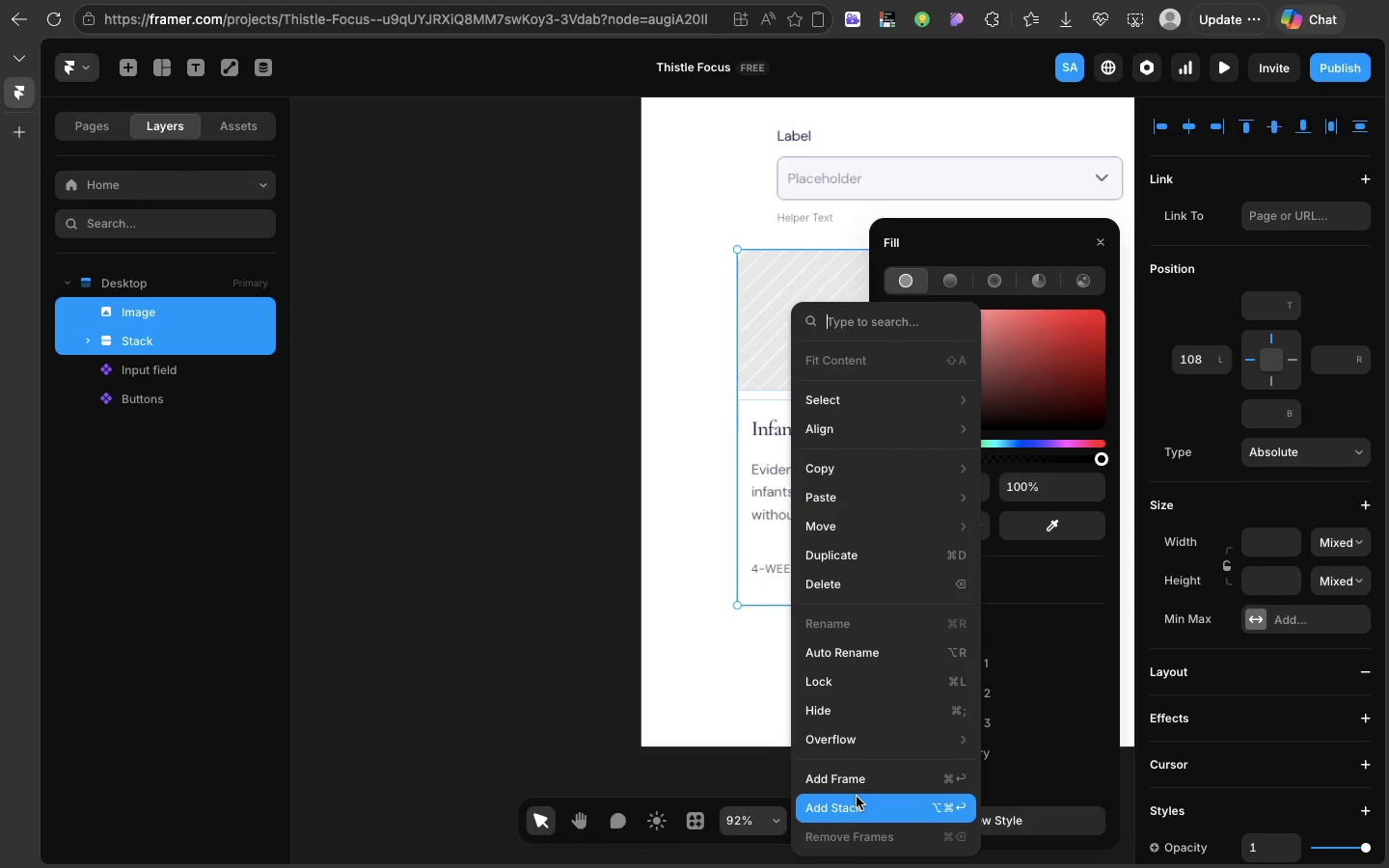 
left_click([857, 797])
 